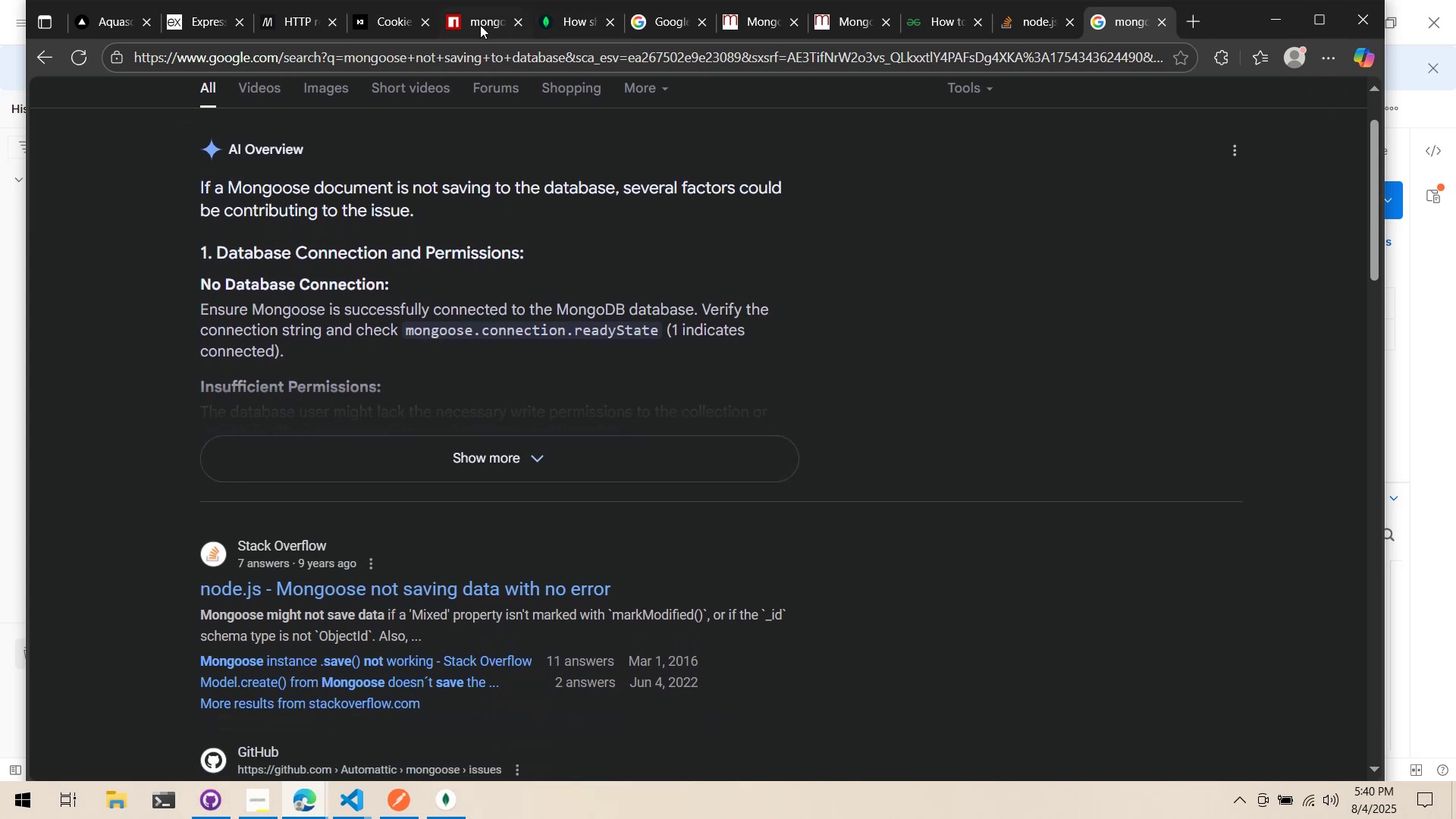 
wait(6.81)
 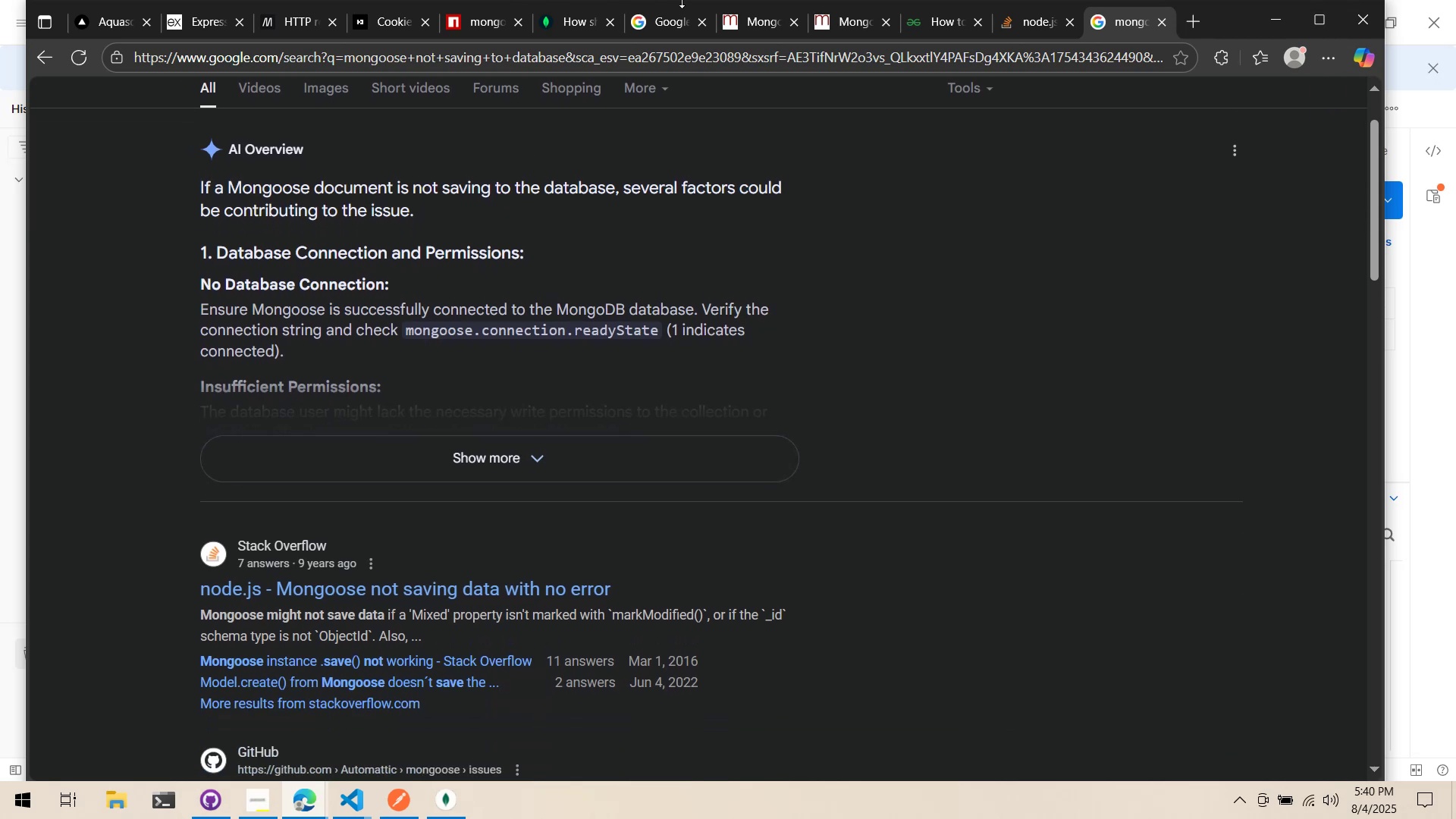 
double_click([309, 472])
 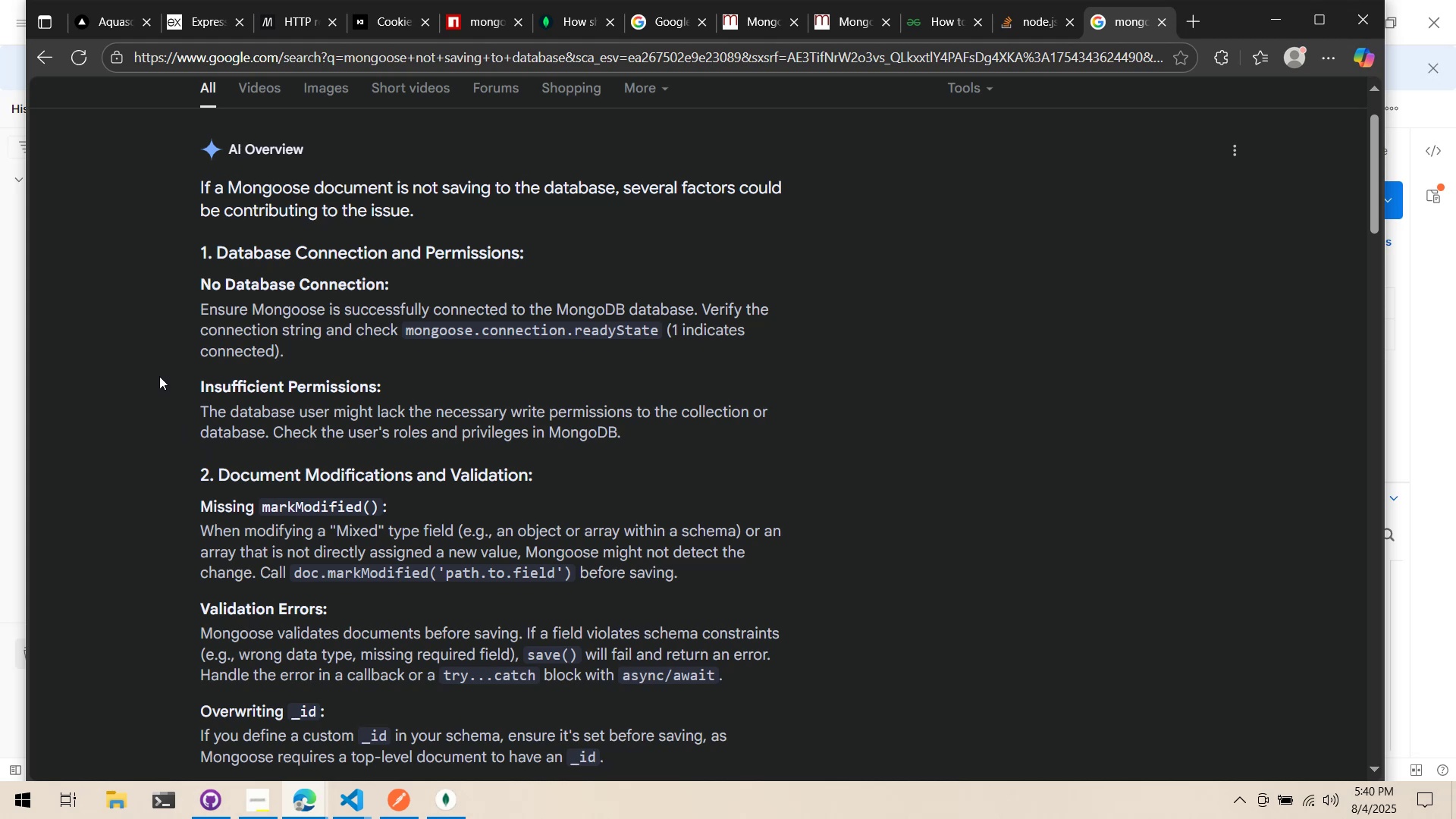 
scroll: coordinate [156, 366], scroll_direction: down, amount: 4.0
 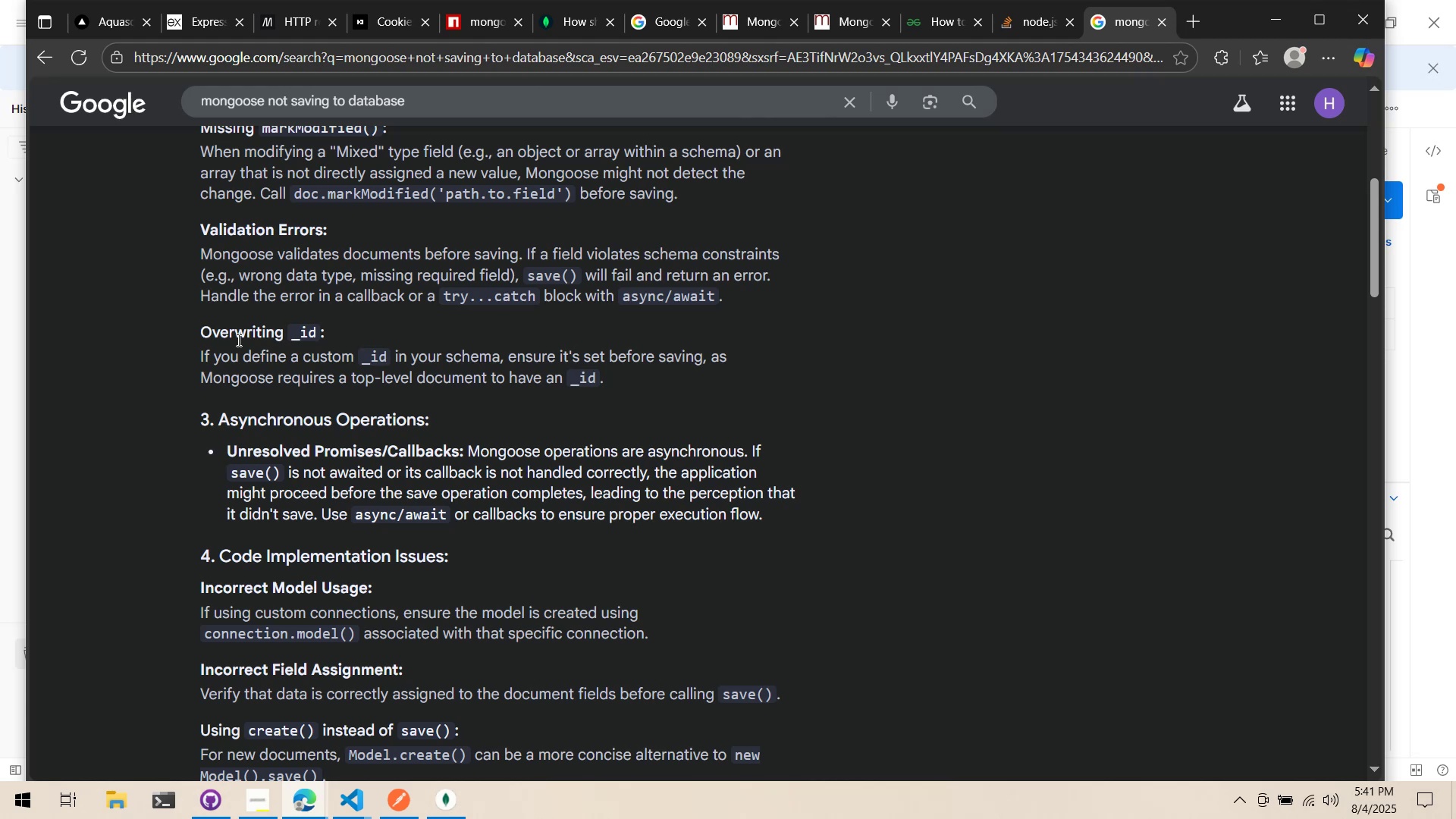 
wait(49.1)
 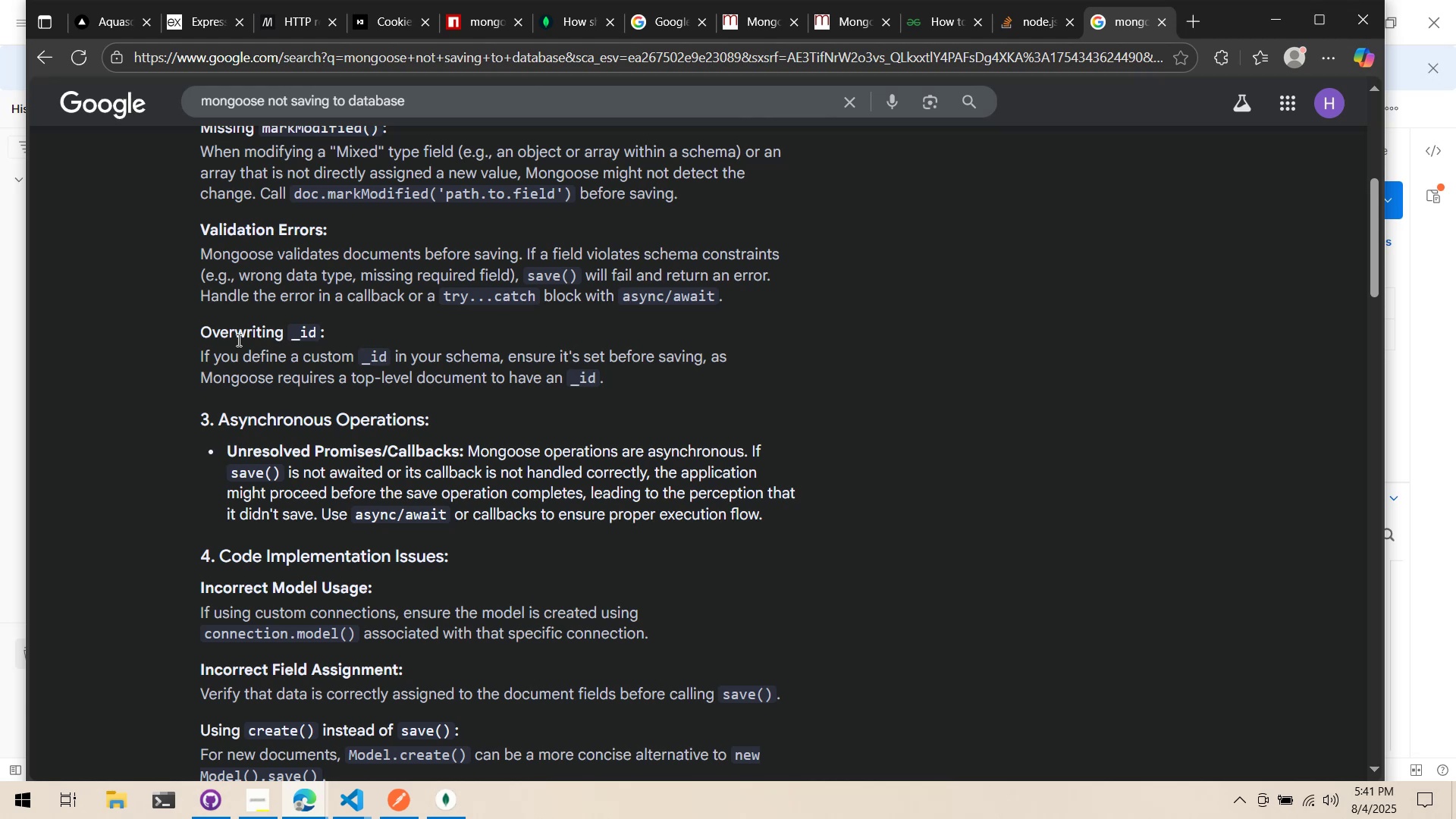 
scroll: coordinate [565, 423], scroll_direction: down, amount: 2.0
 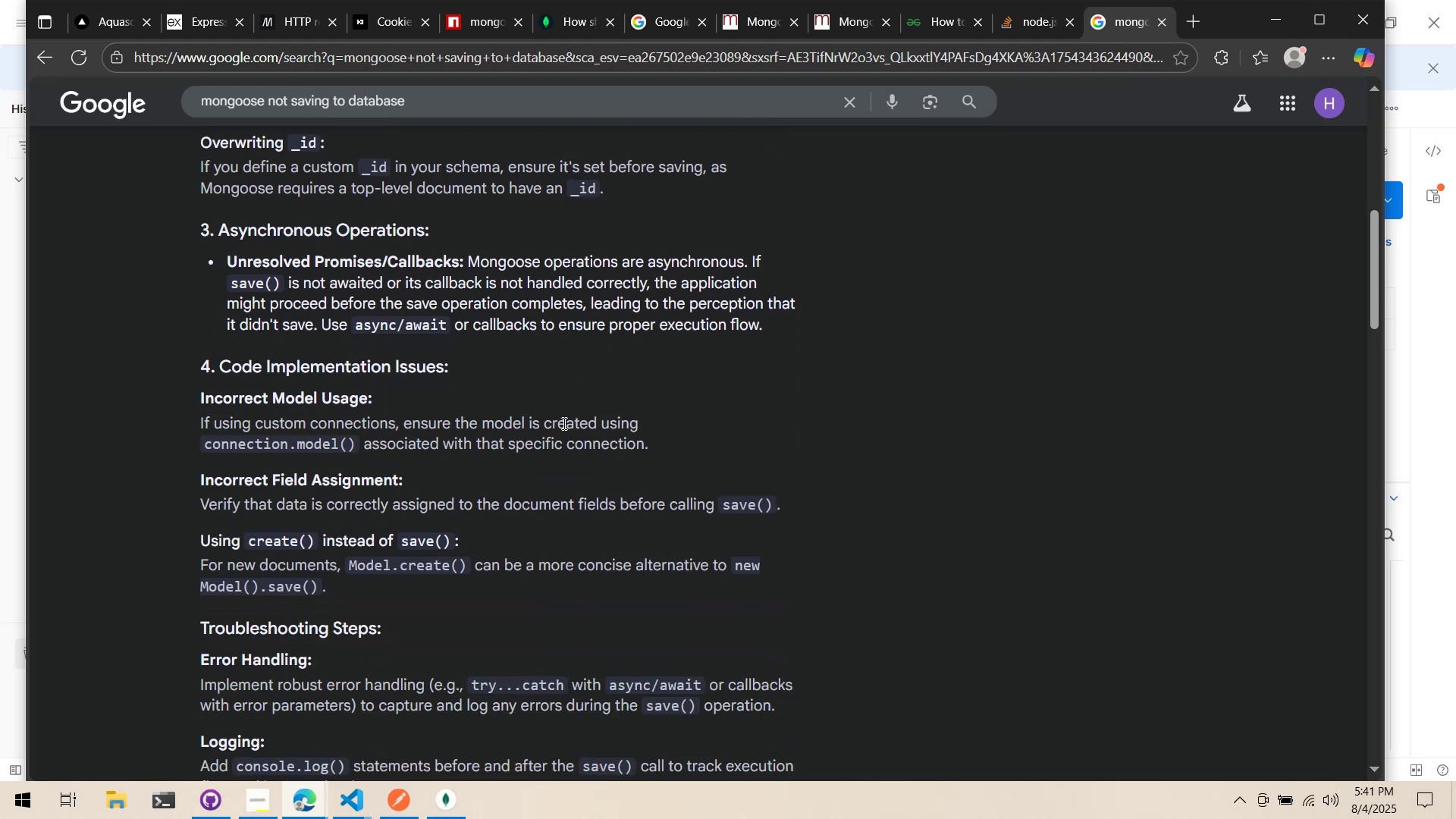 
wait(6.74)
 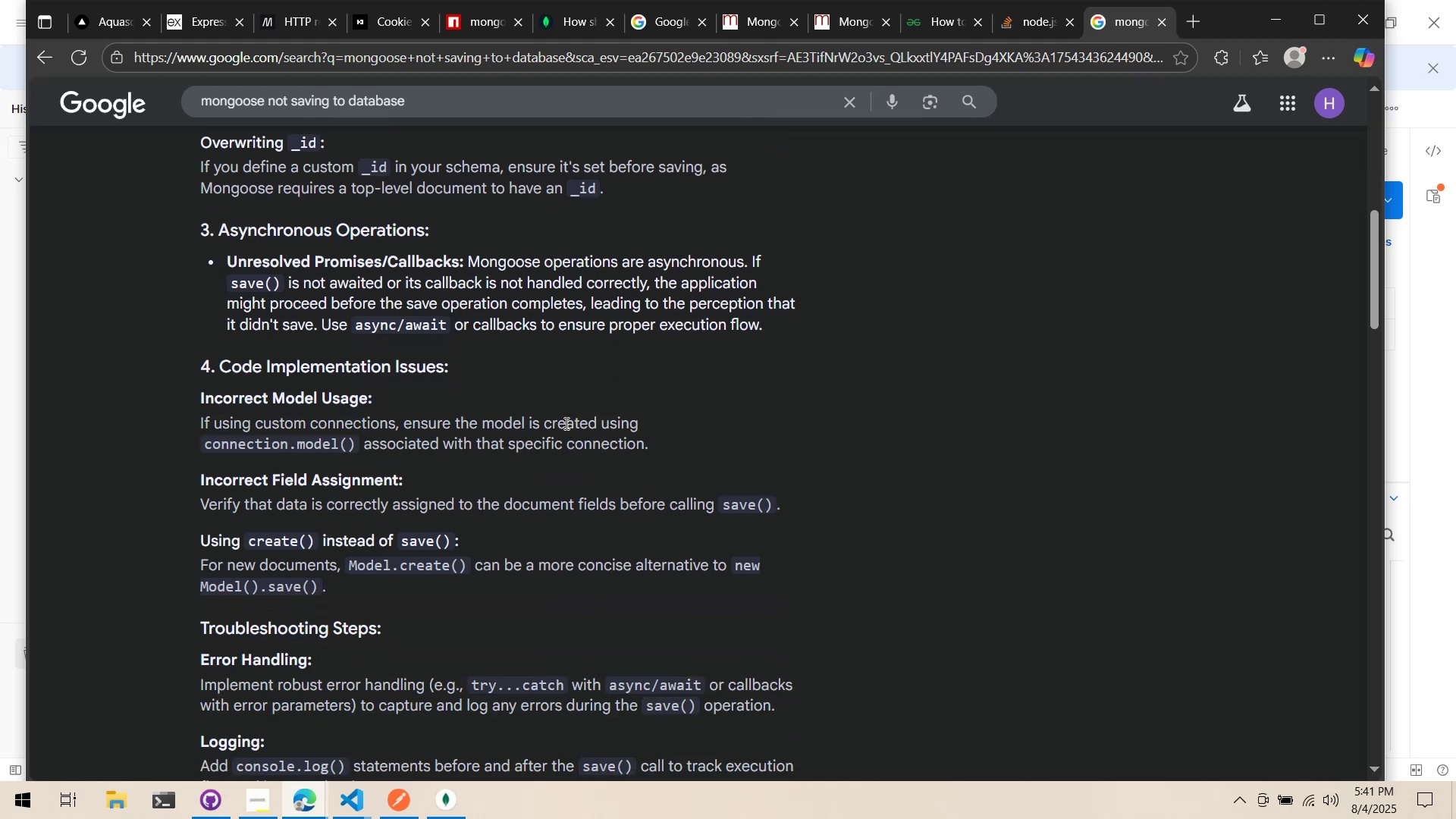 
scroll: coordinate [559, 424], scroll_direction: down, amount: 1.0
 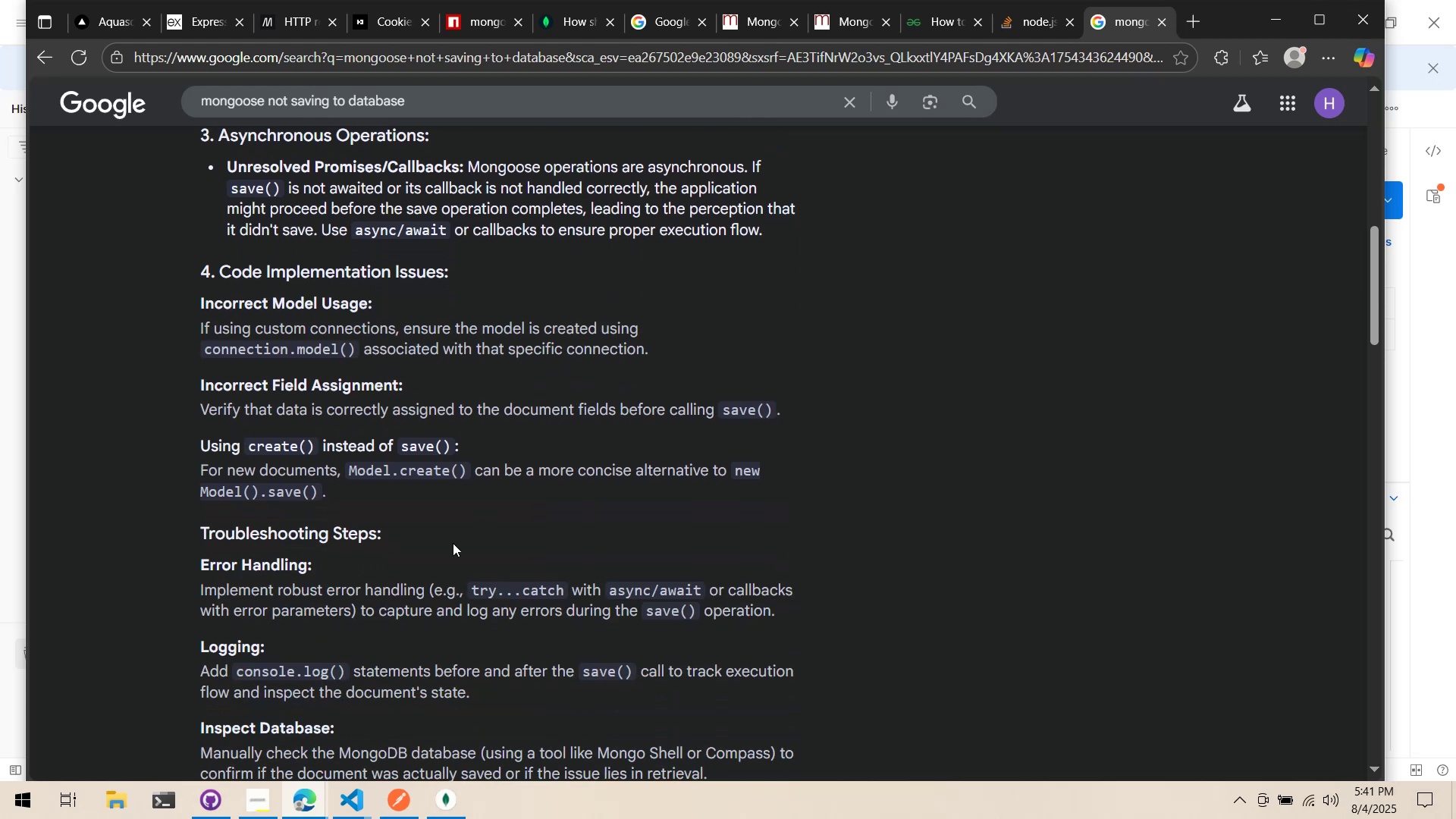 
left_click([359, 808])
 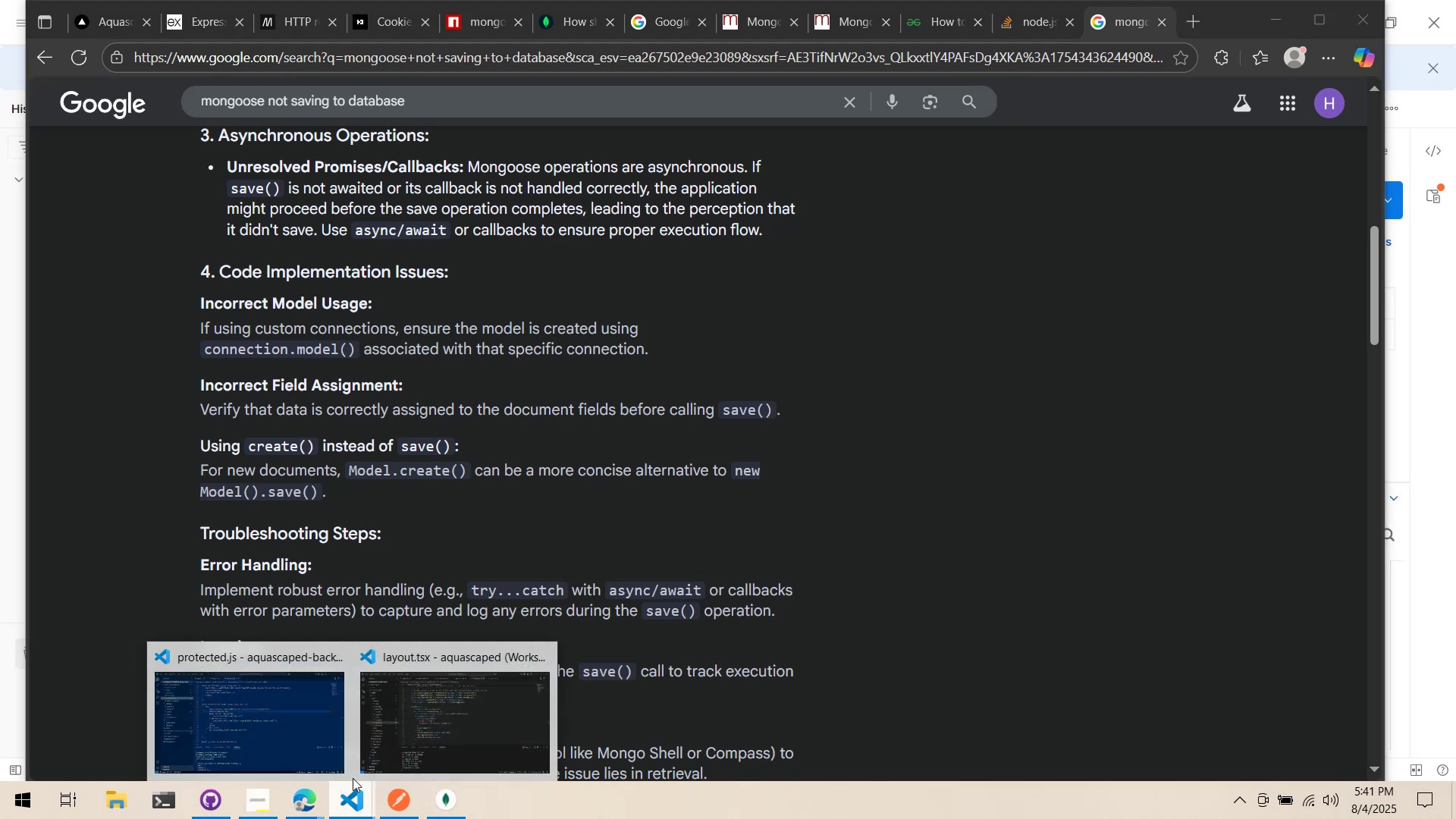 
mouse_move([318, 736])
 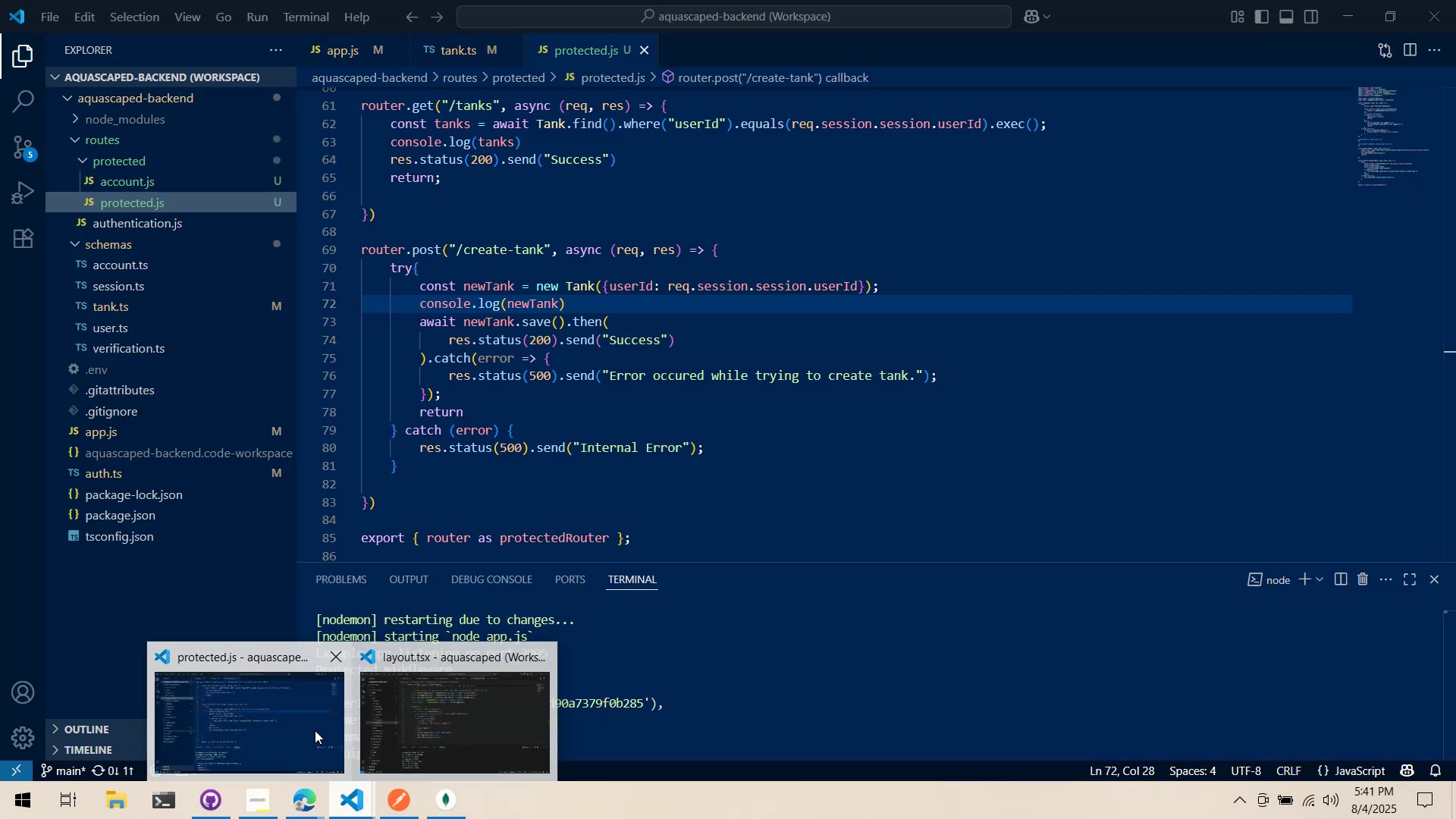 
wait(8.52)
 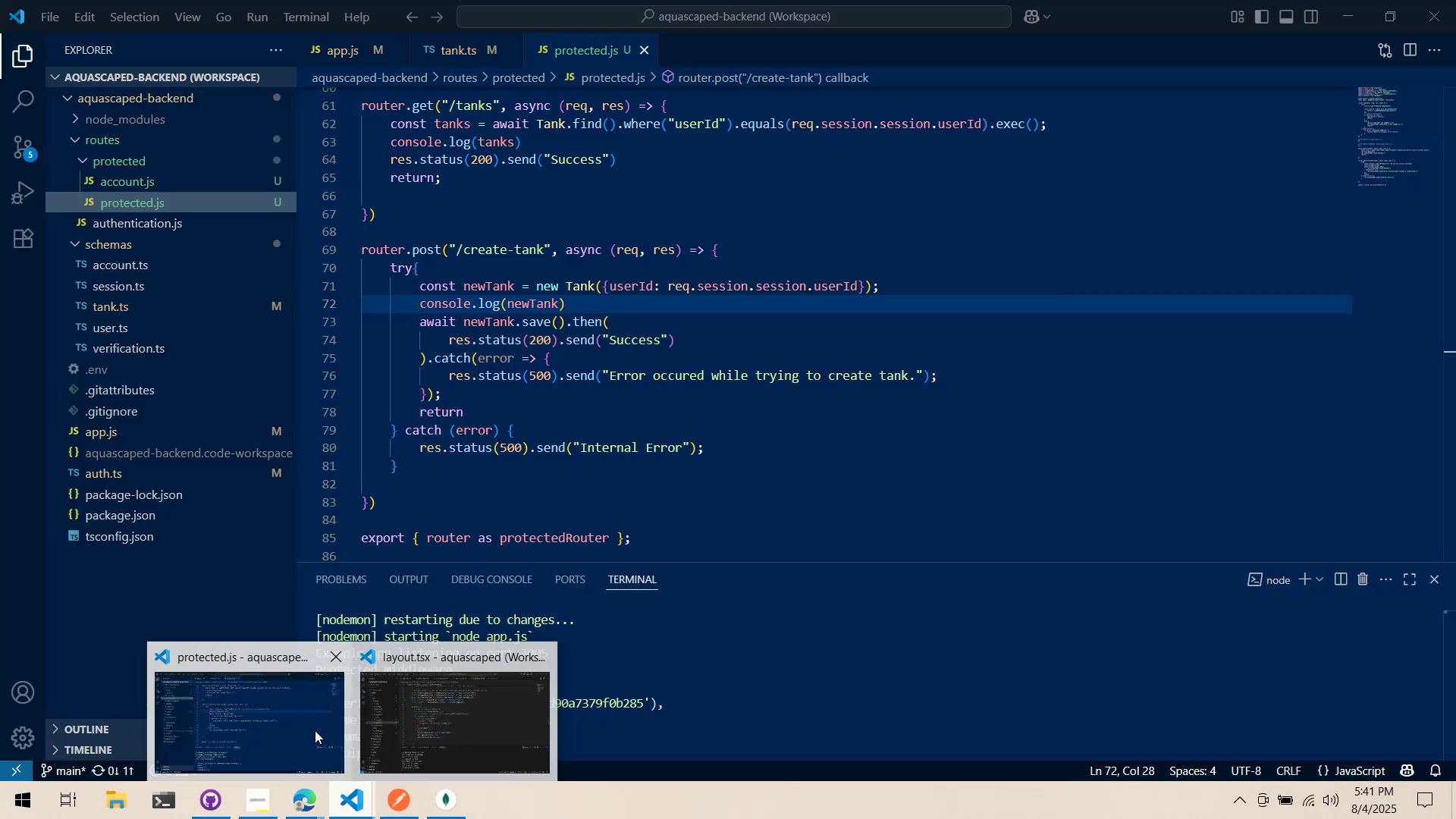 
left_click([401, 536])
 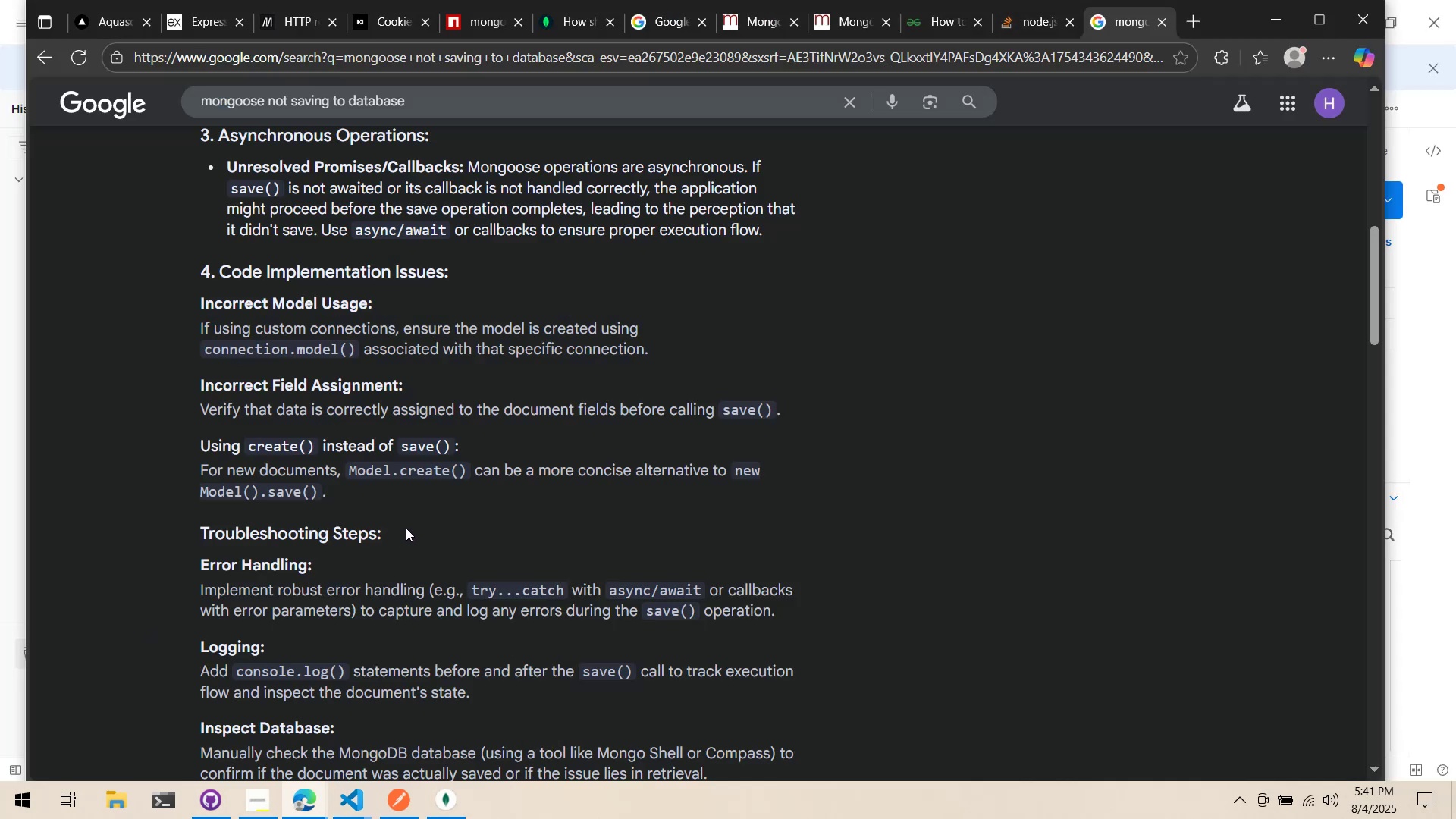 
scroll: coordinate [453, 400], scroll_direction: down, amount: 5.0
 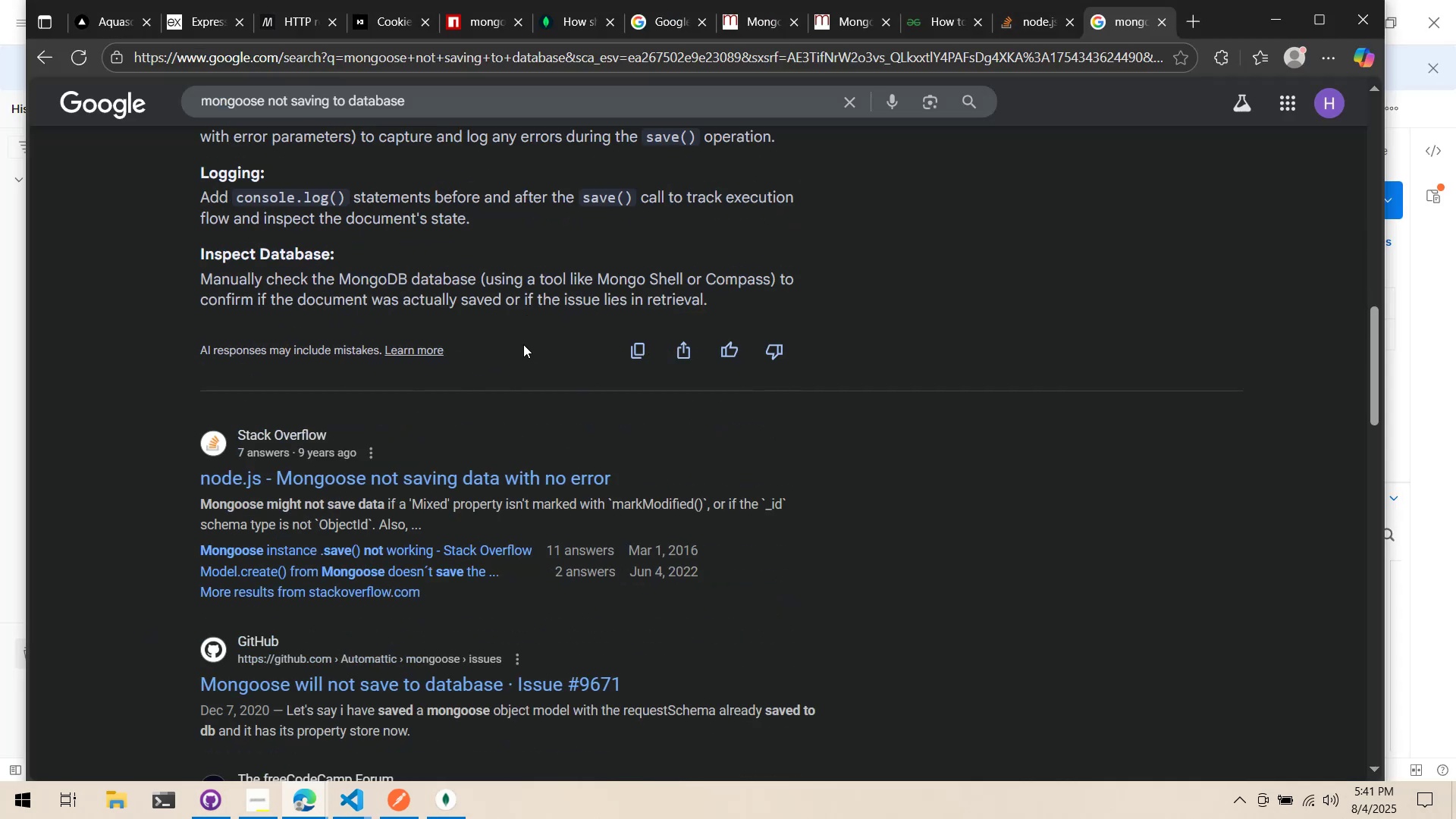 
left_click([520, 485])
 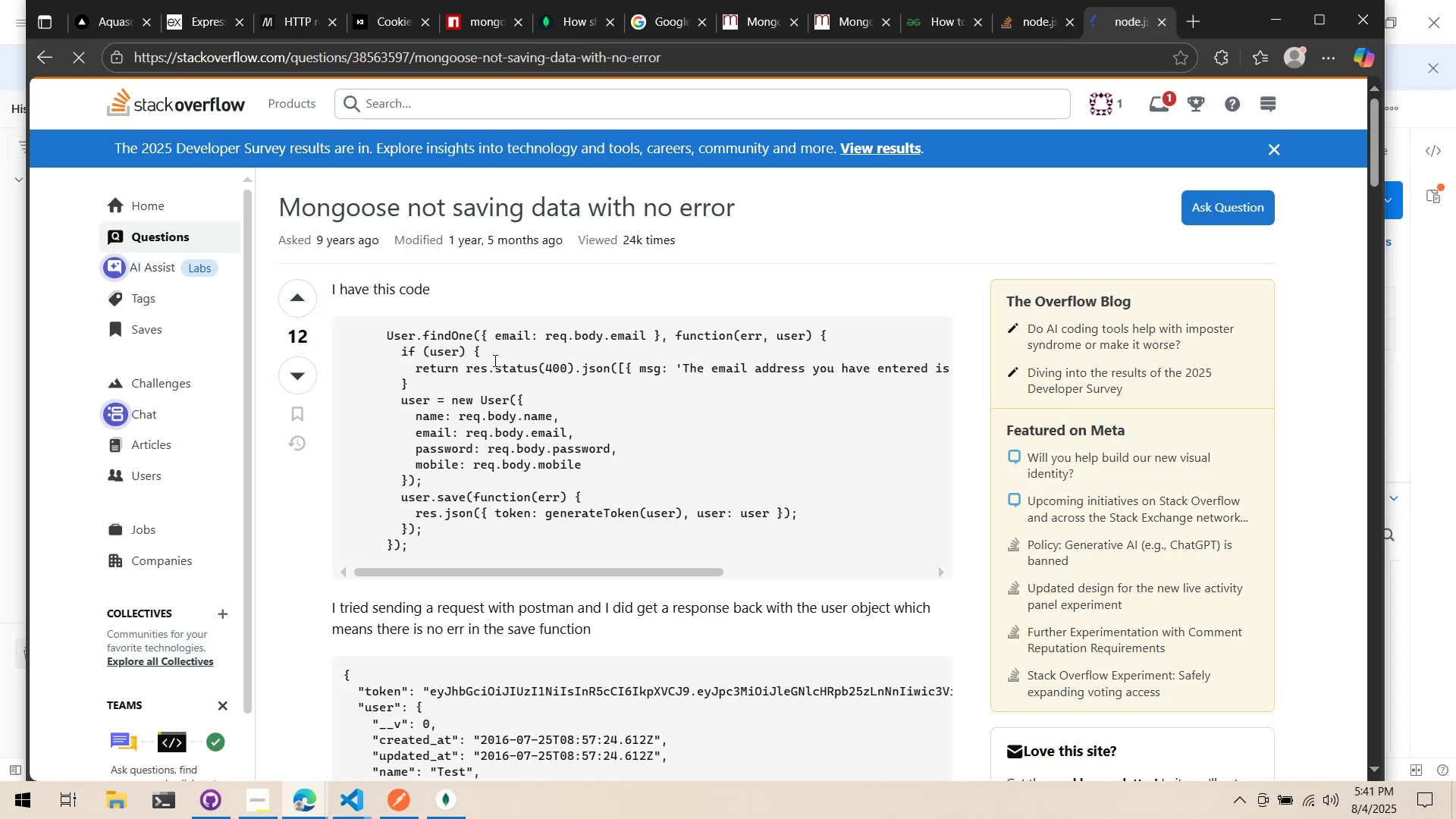 
scroll: coordinate [494, 353], scroll_direction: down, amount: 10.0
 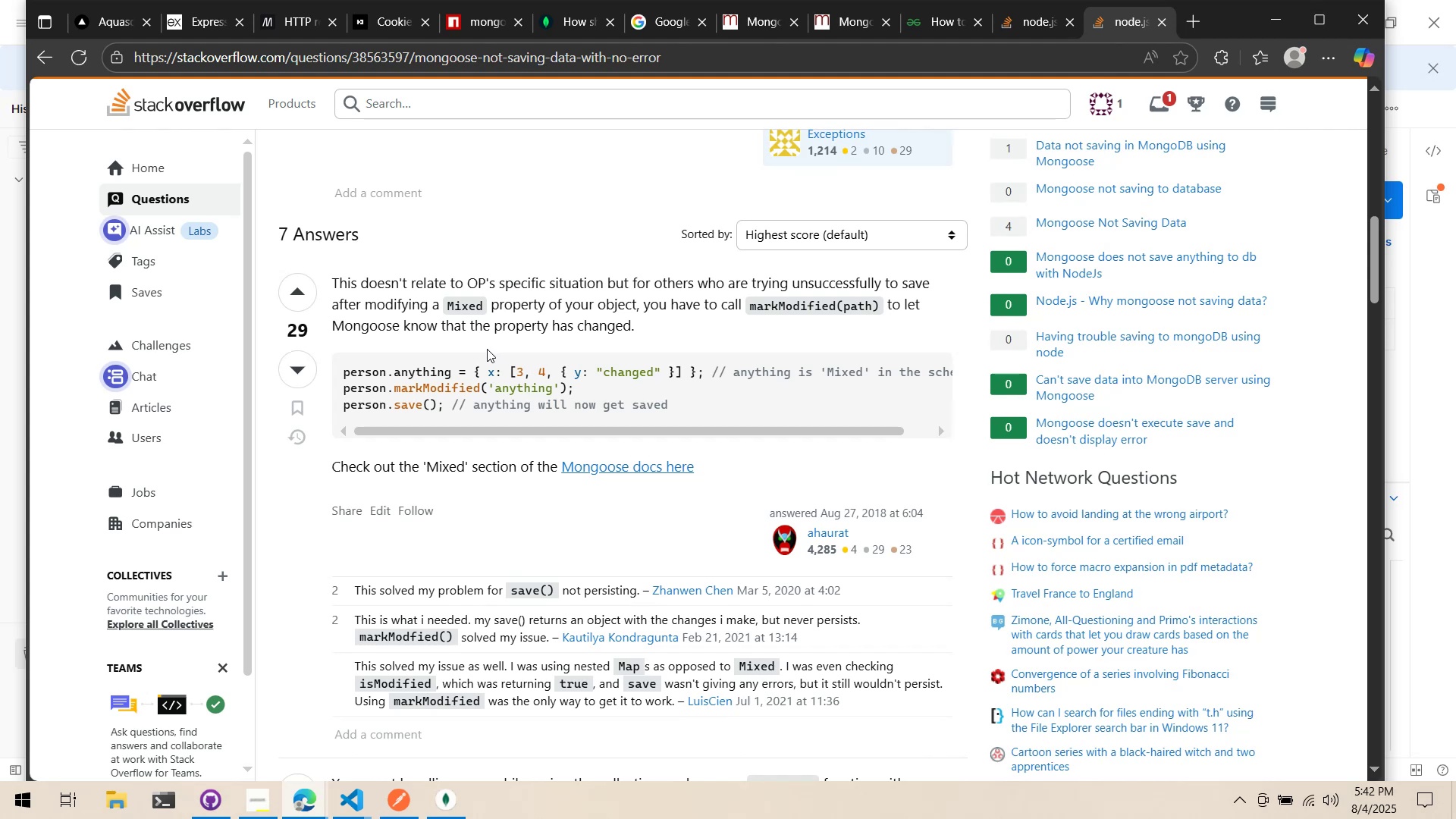 
wait(10.67)
 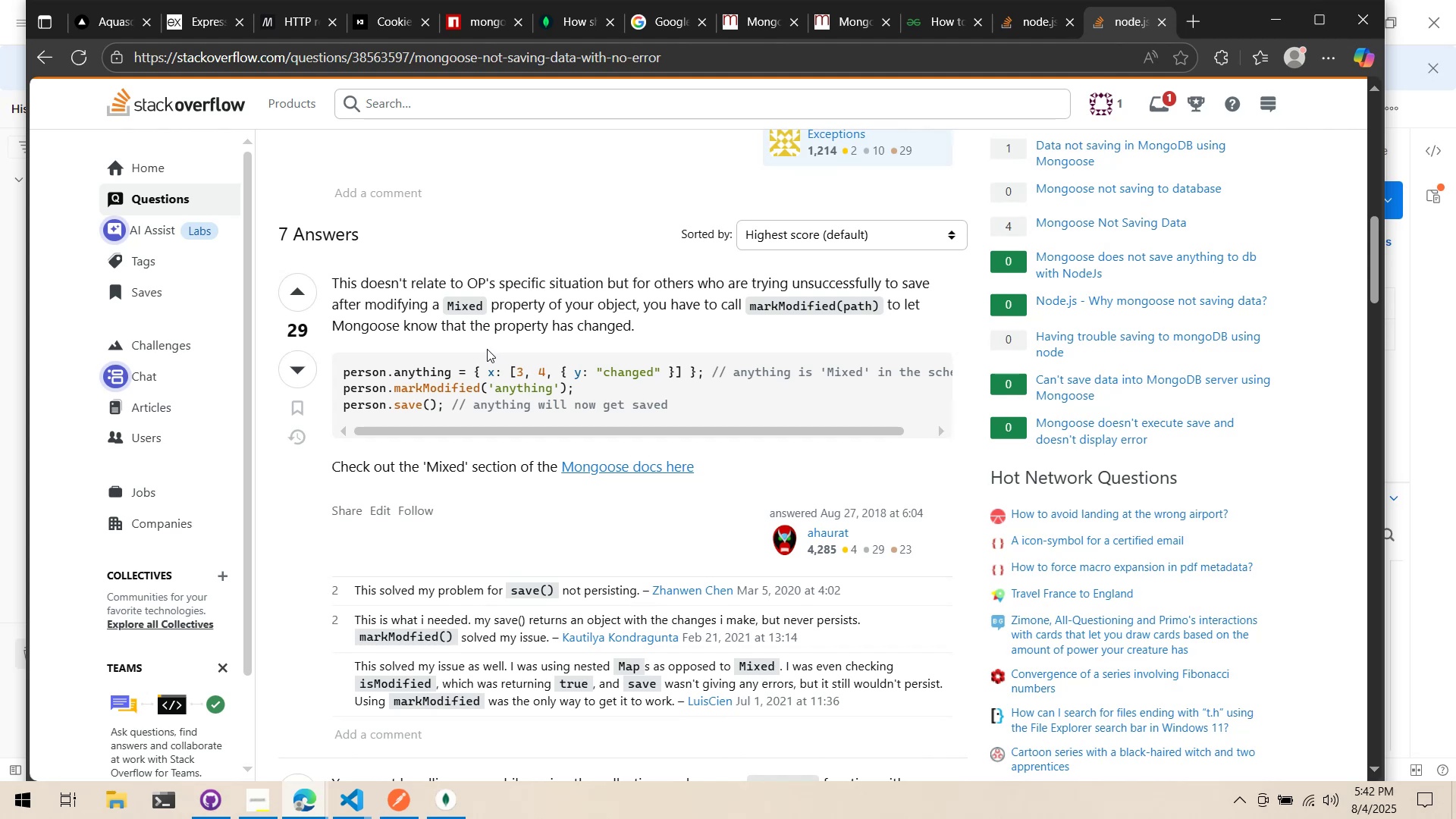 
scroll: coordinate [592, 425], scroll_direction: down, amount: 6.0
 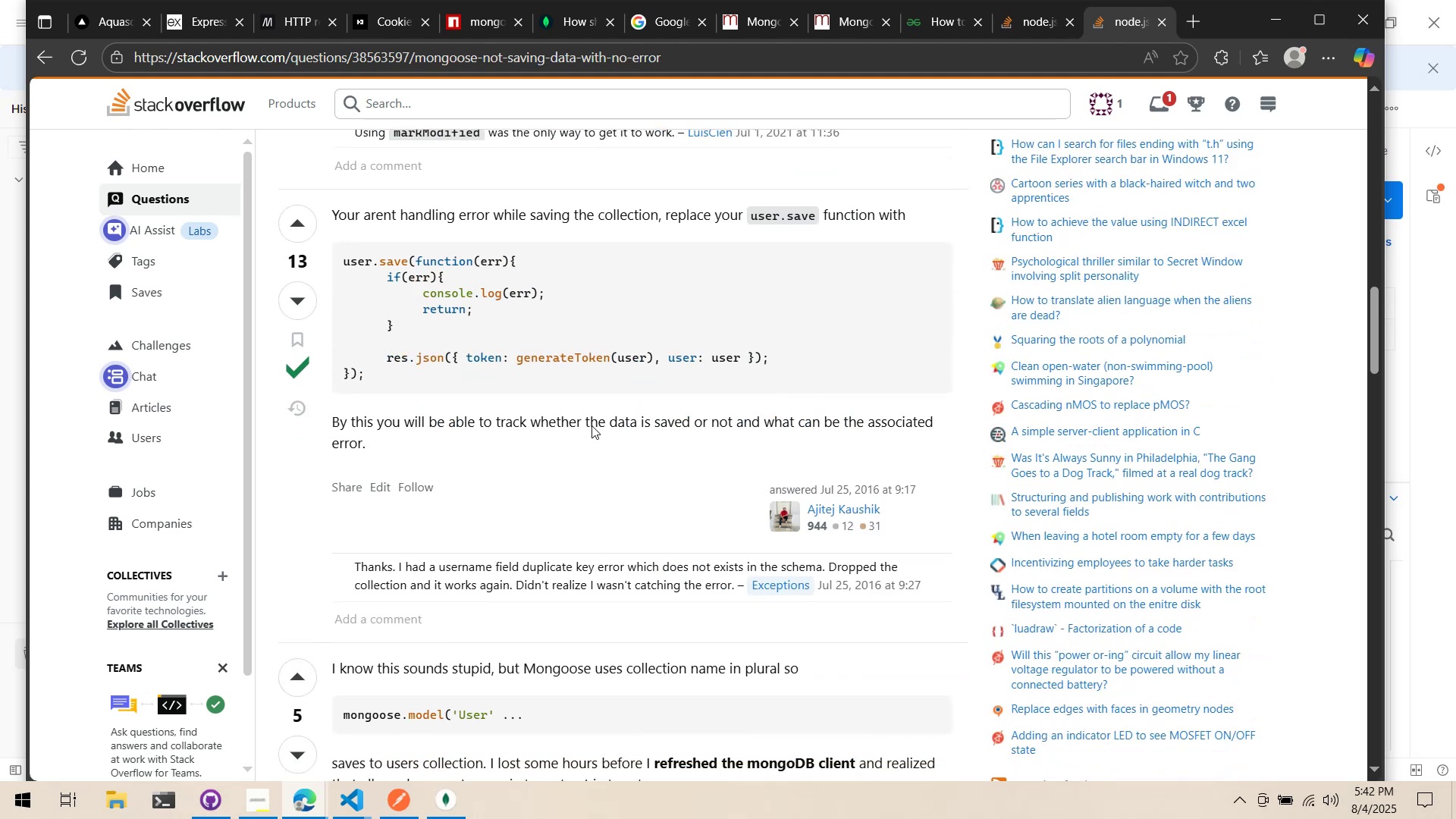 
scroll: coordinate [592, 425], scroll_direction: up, amount: 2.0
 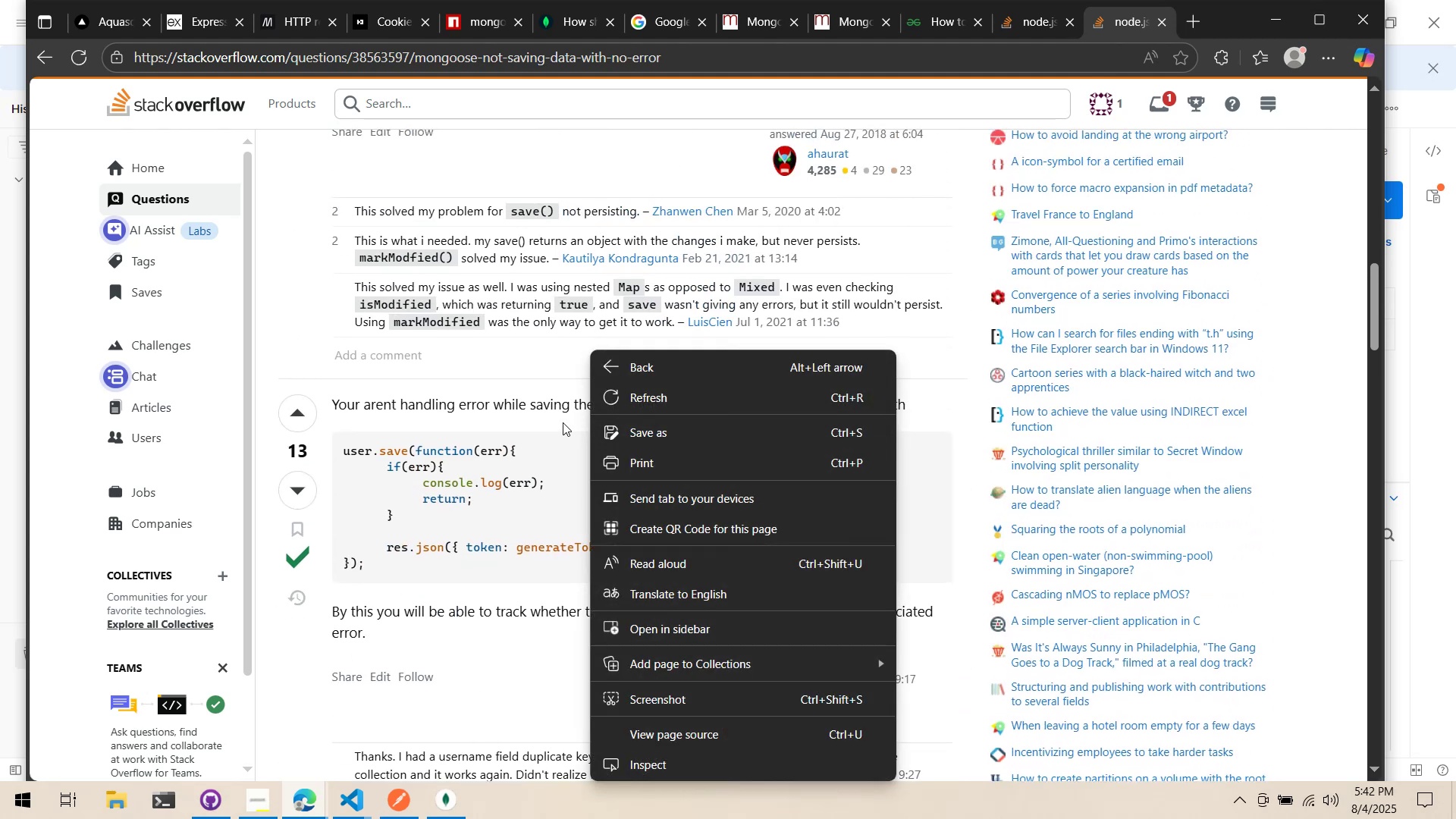 
left_click([552, 428])
 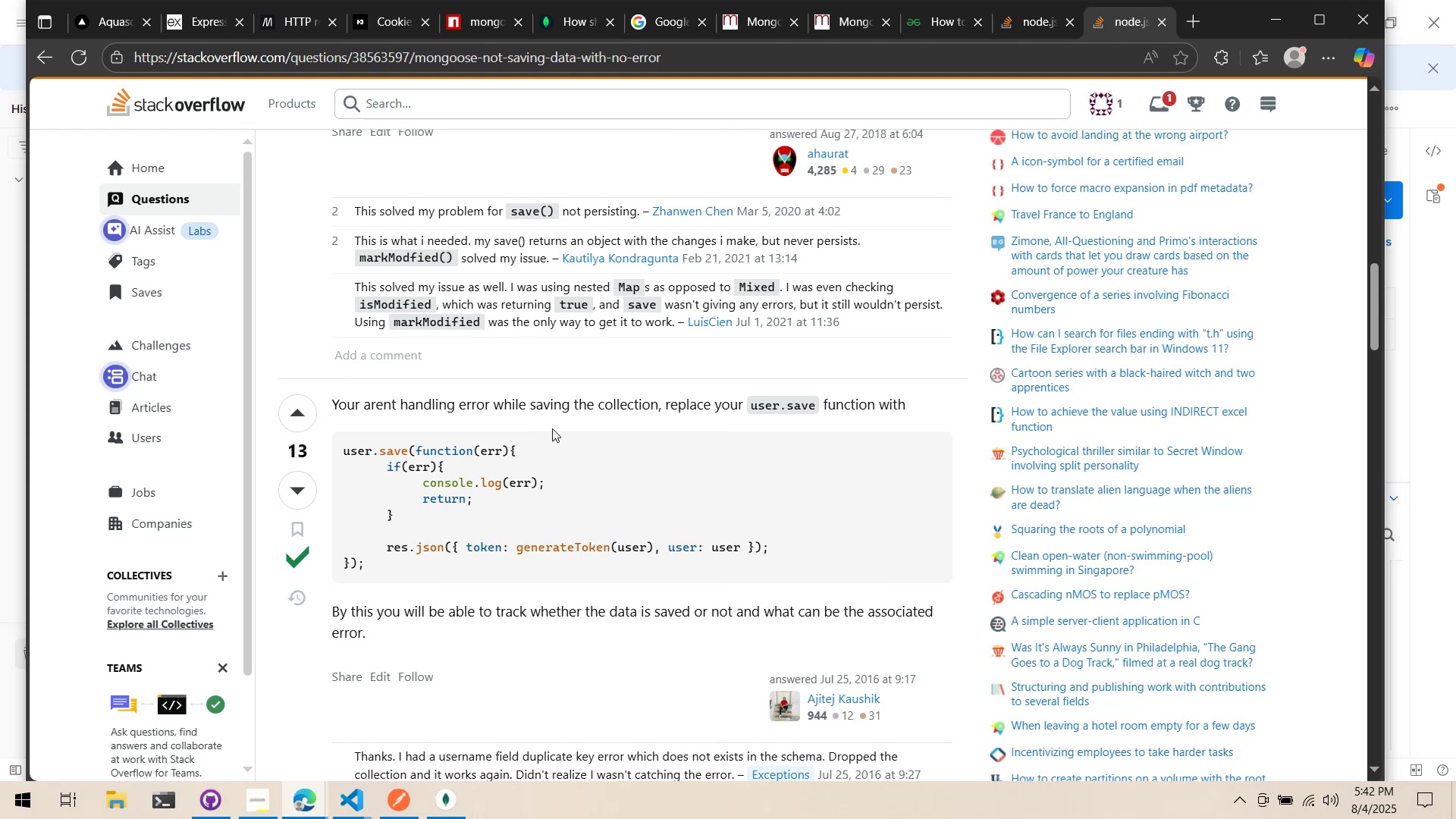 
wait(6.69)
 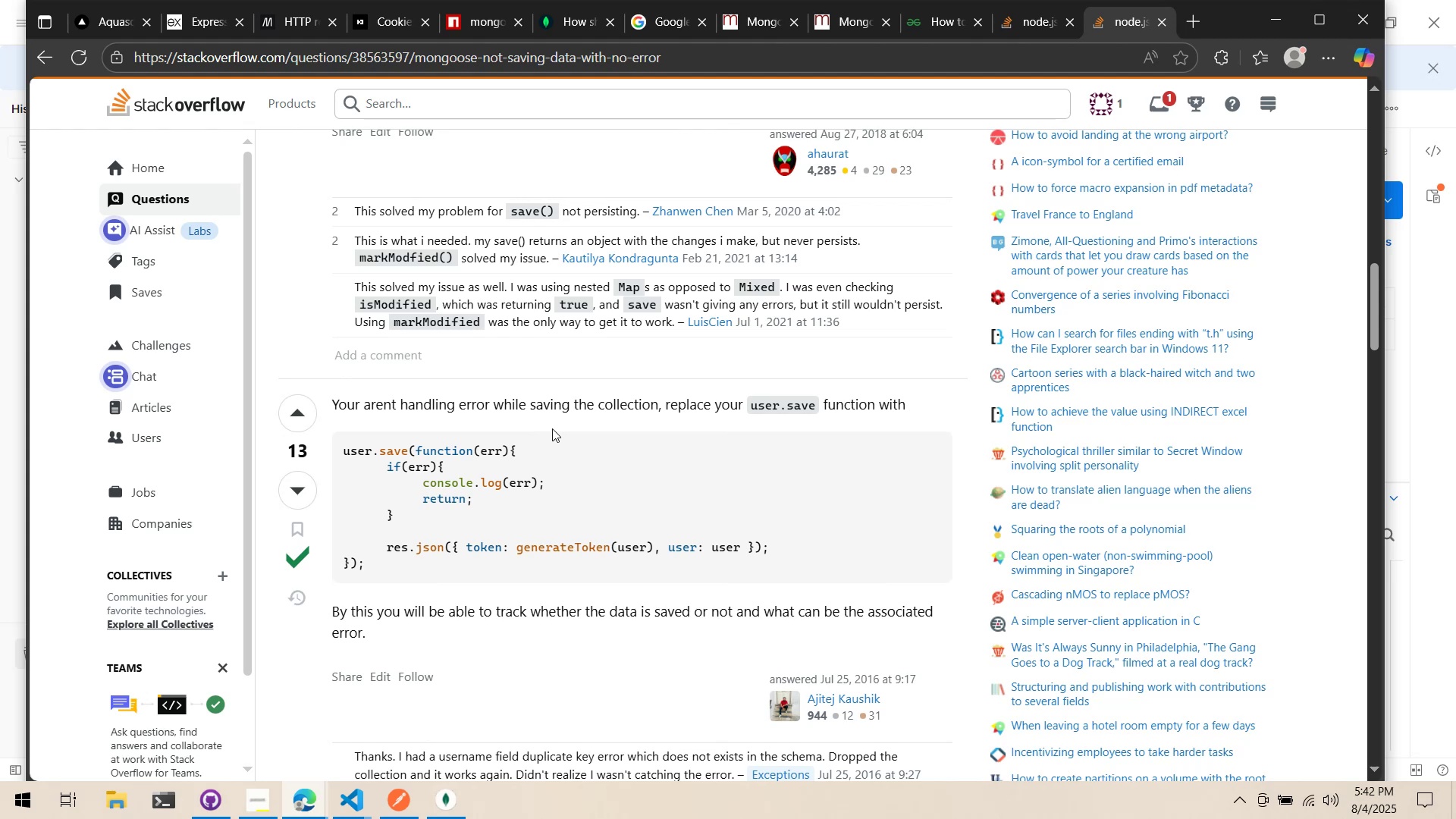 
scroll: coordinate [547, 416], scroll_direction: down, amount: 3.0
 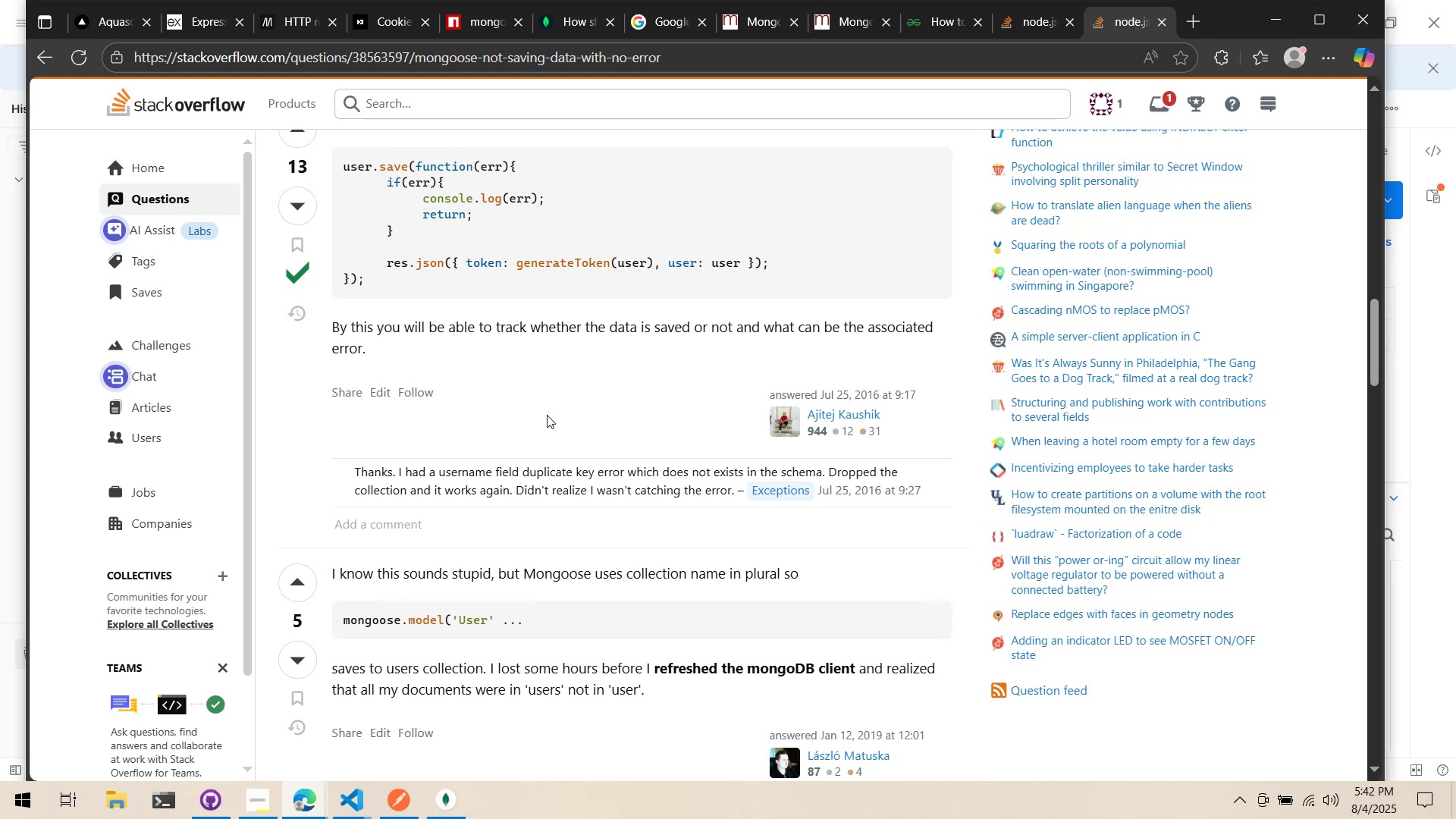 
wait(6.61)
 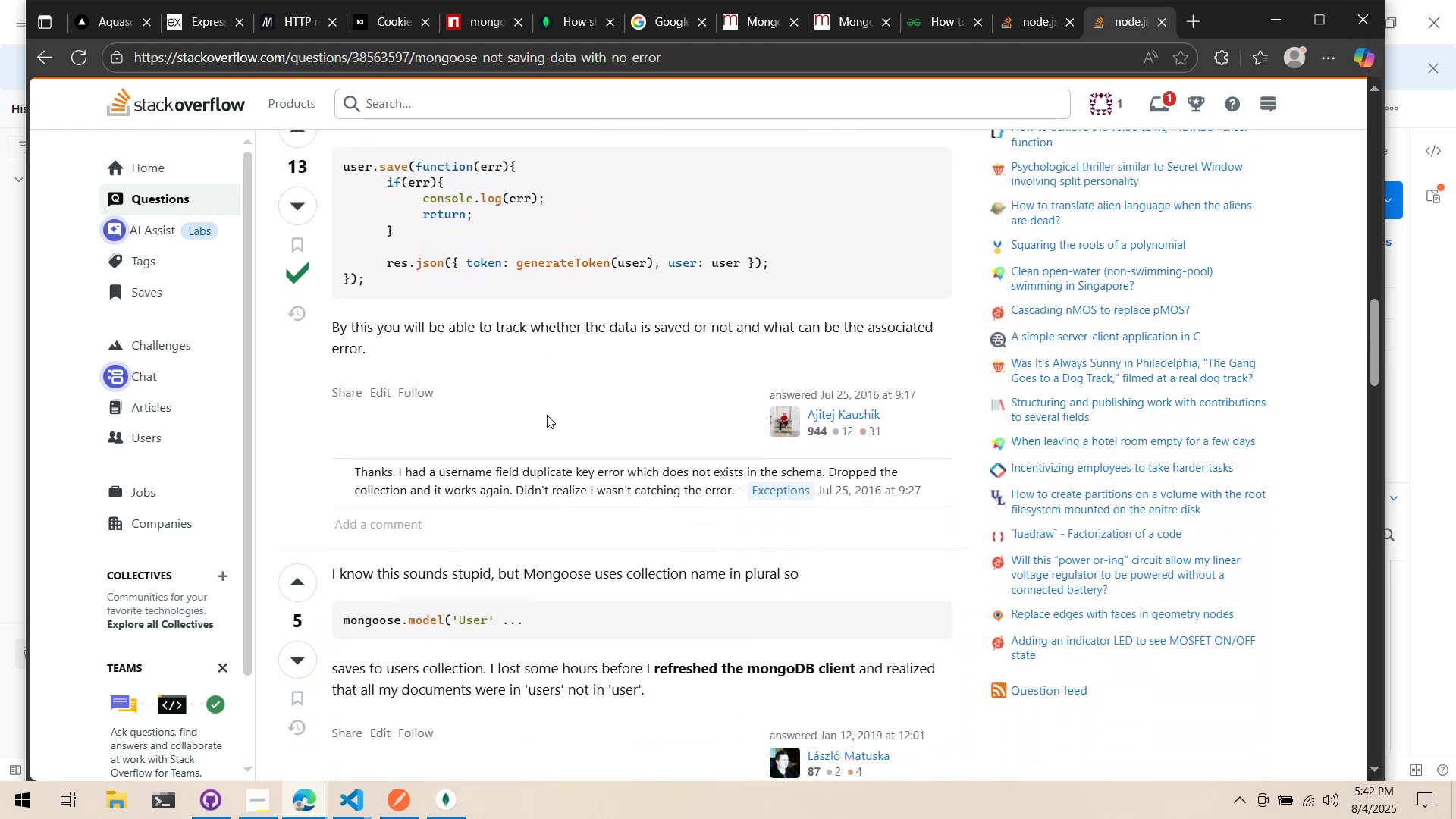 
right_click([547, 415])
 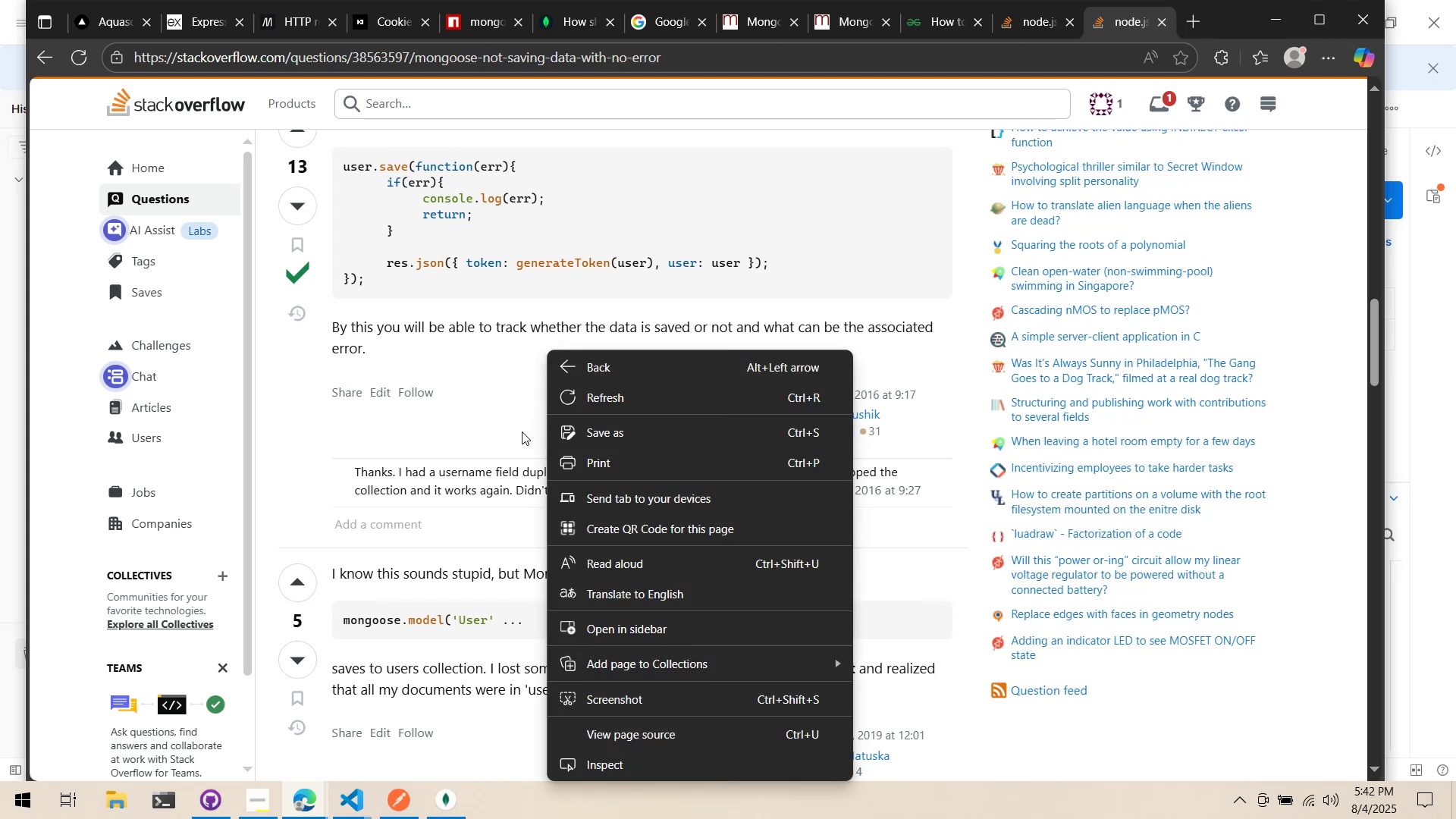 
left_click([520, 432])
 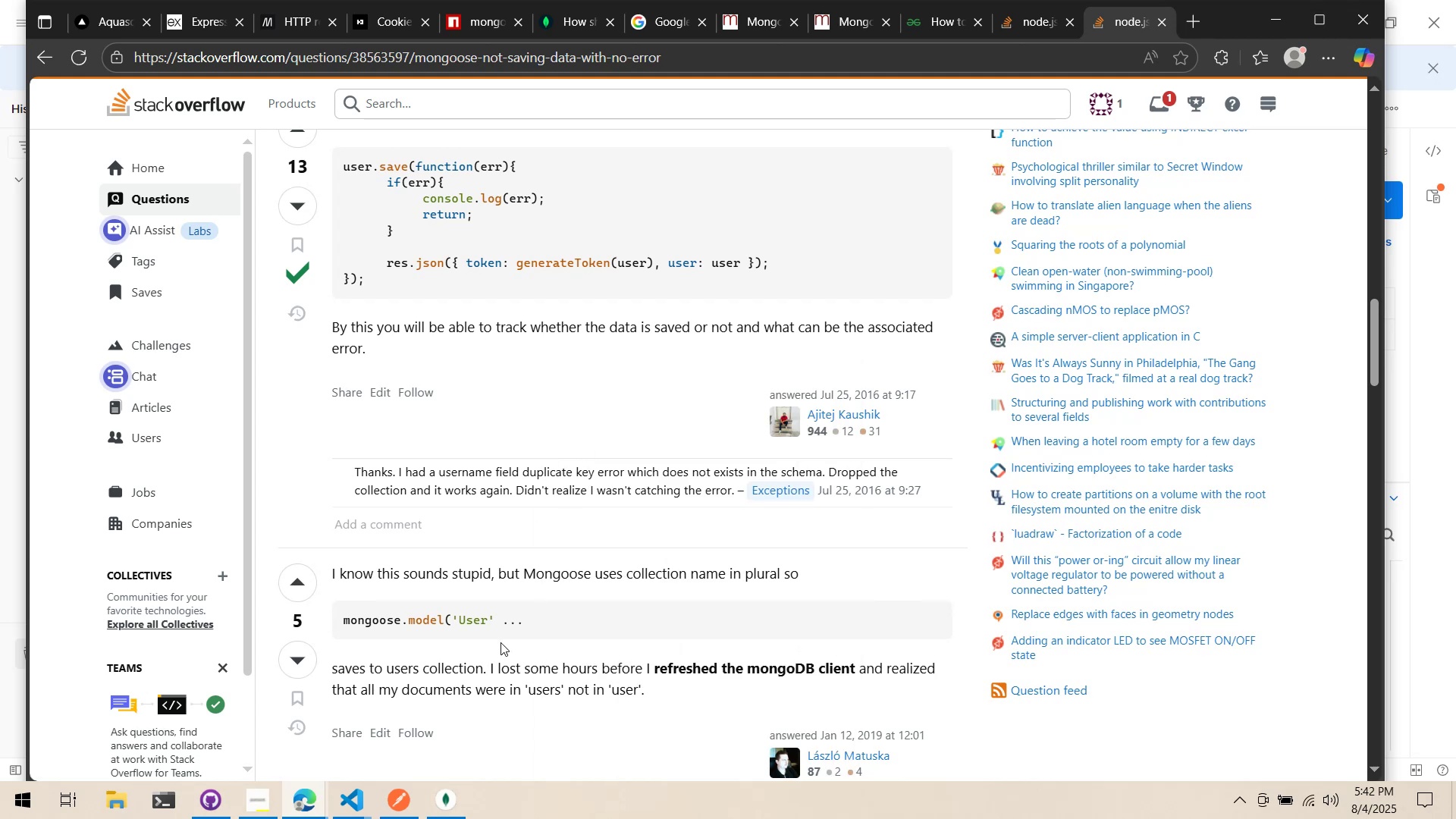 
scroll: coordinate [394, 721], scroll_direction: down, amount: 3.0
 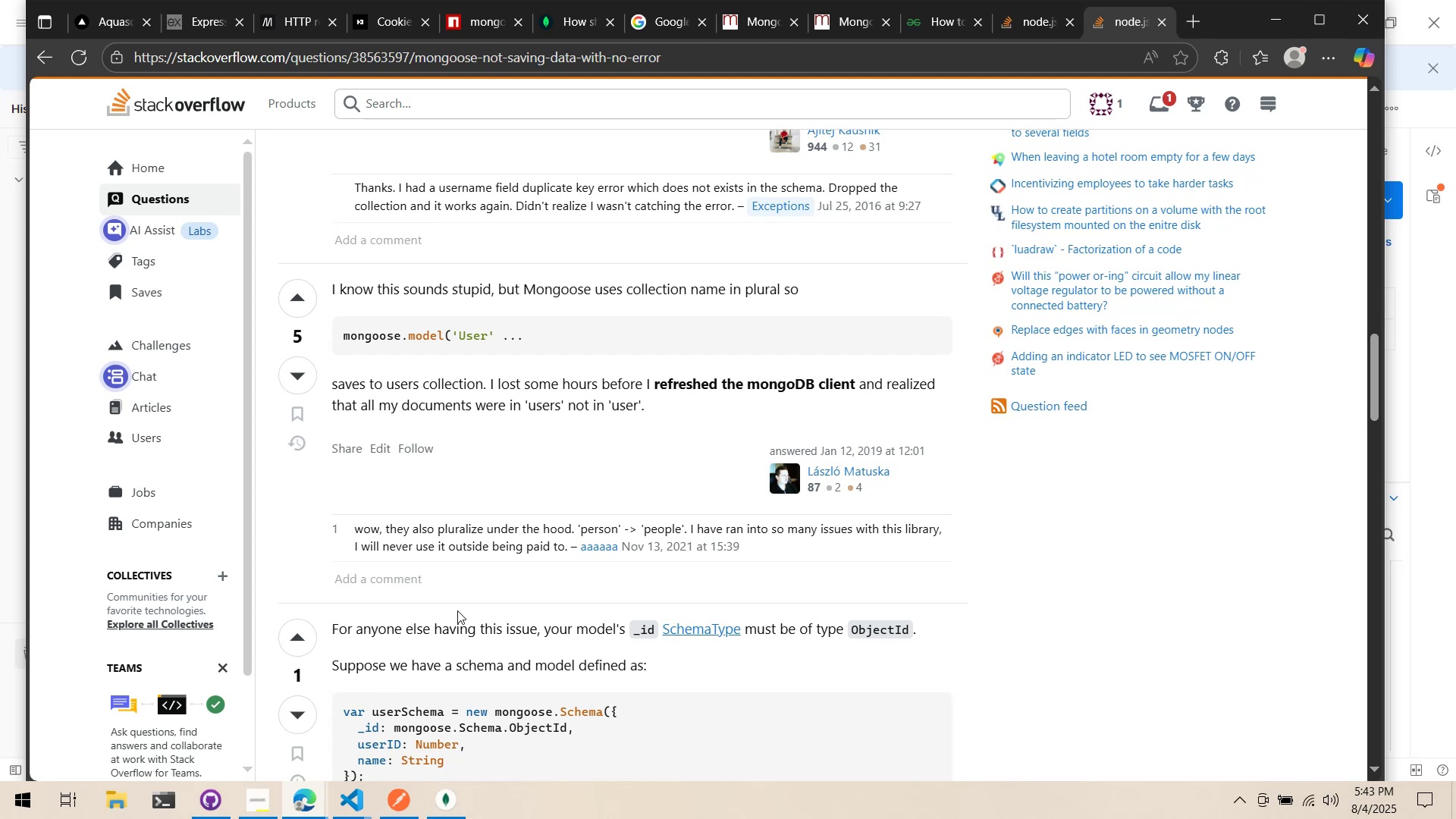 
wait(51.85)
 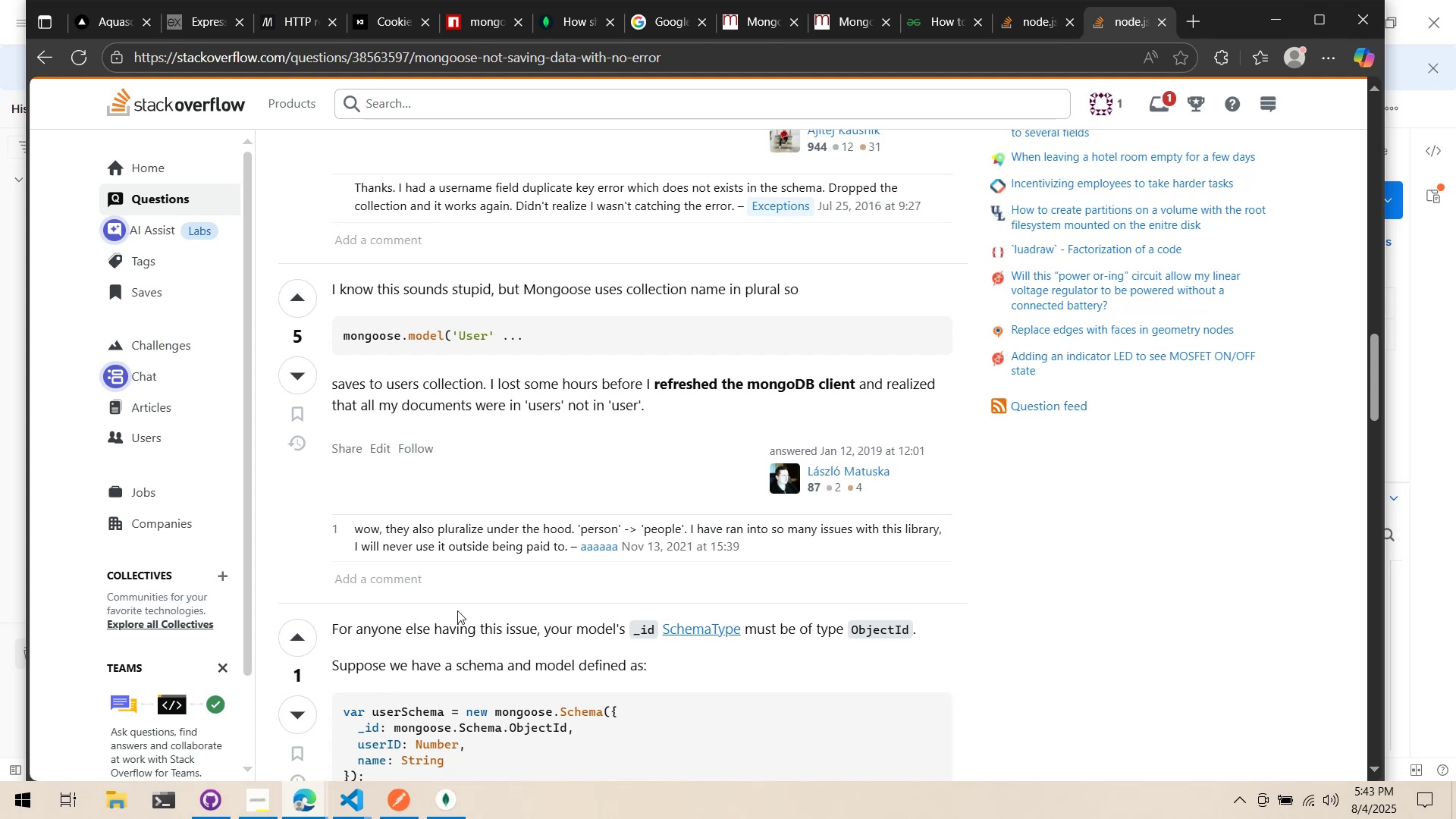 
scroll: coordinate [441, 529], scroll_direction: down, amount: 5.0
 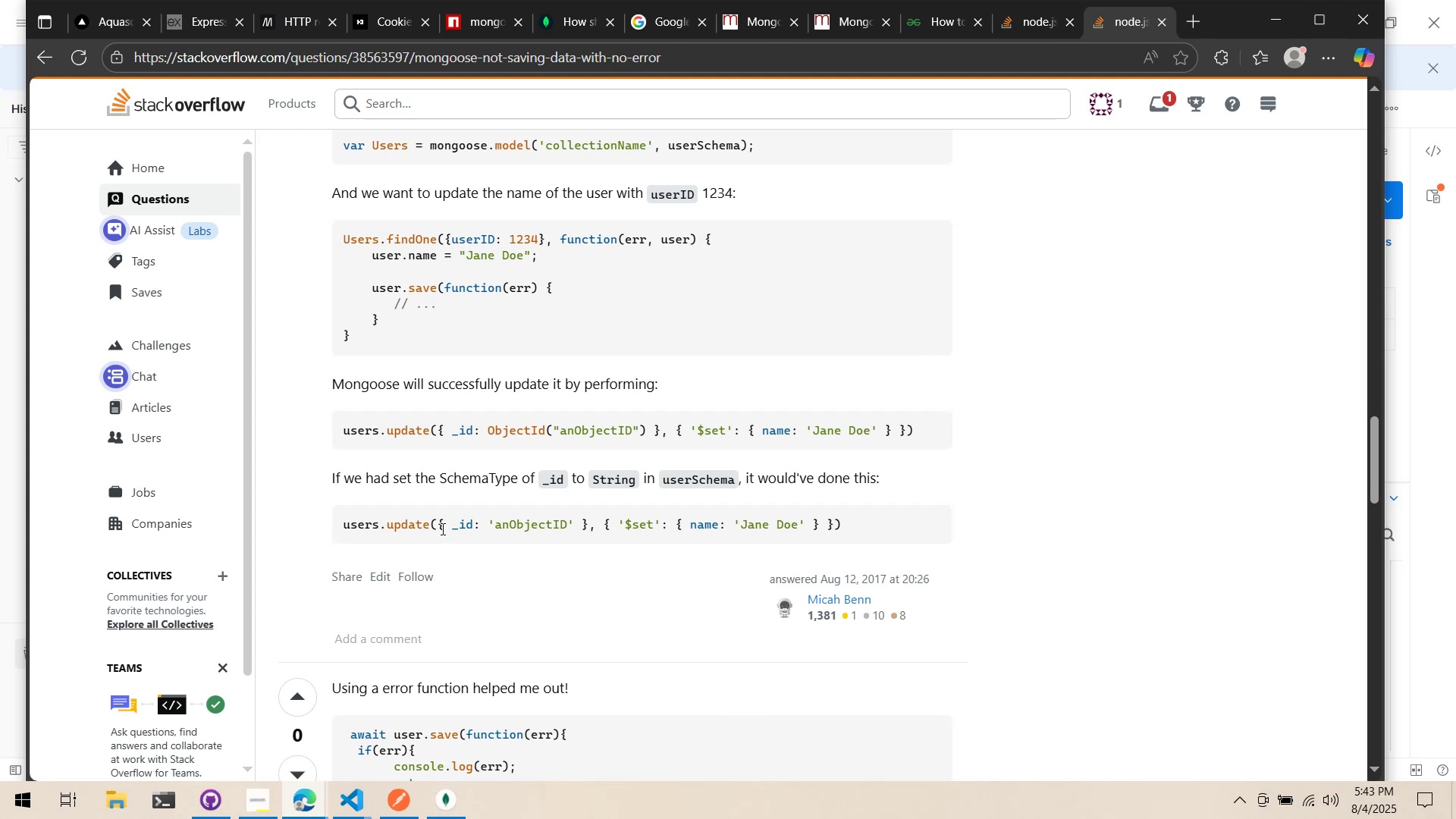 
scroll: coordinate [441, 529], scroll_direction: up, amount: 2.0
 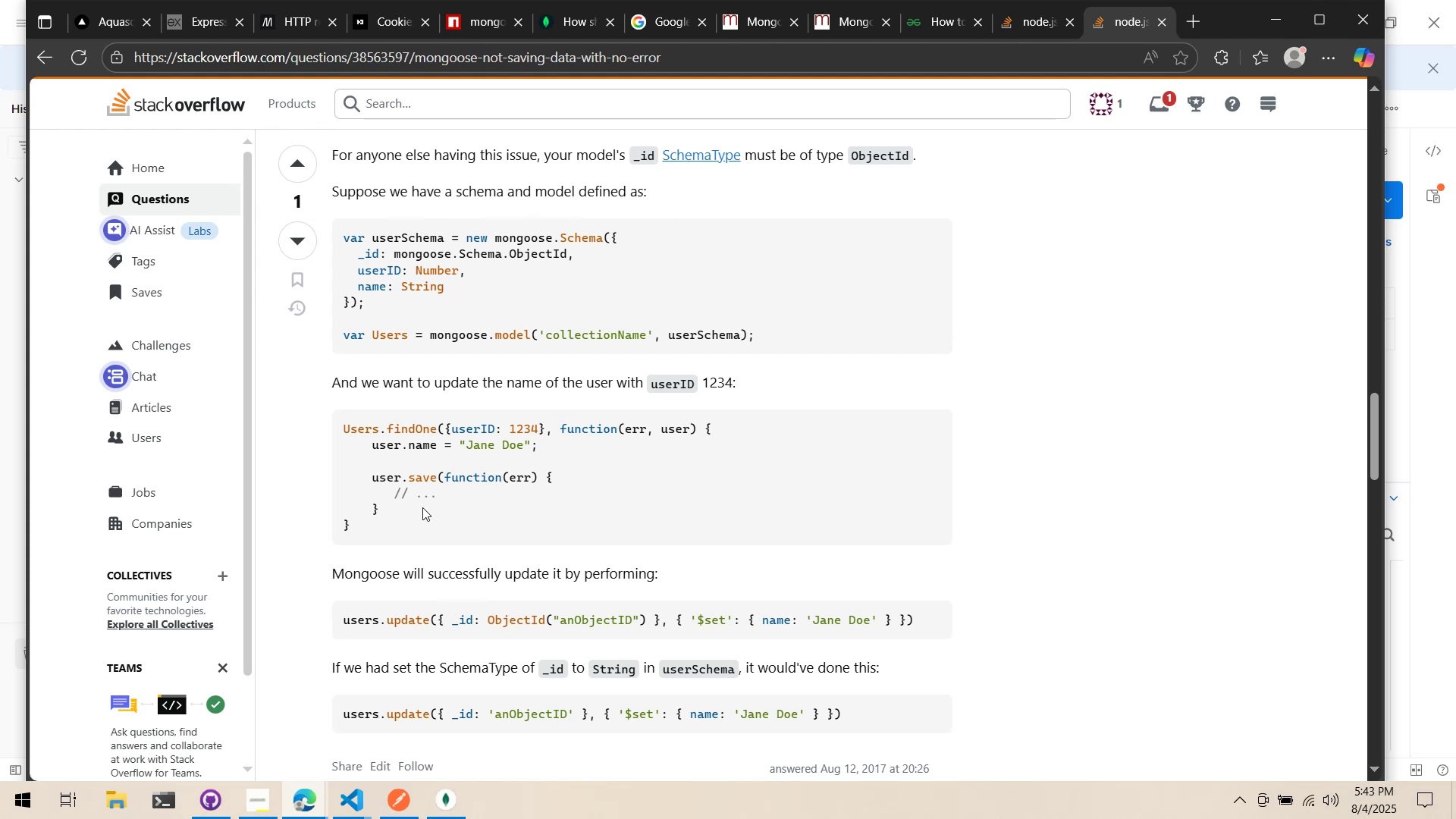 
wait(14.18)
 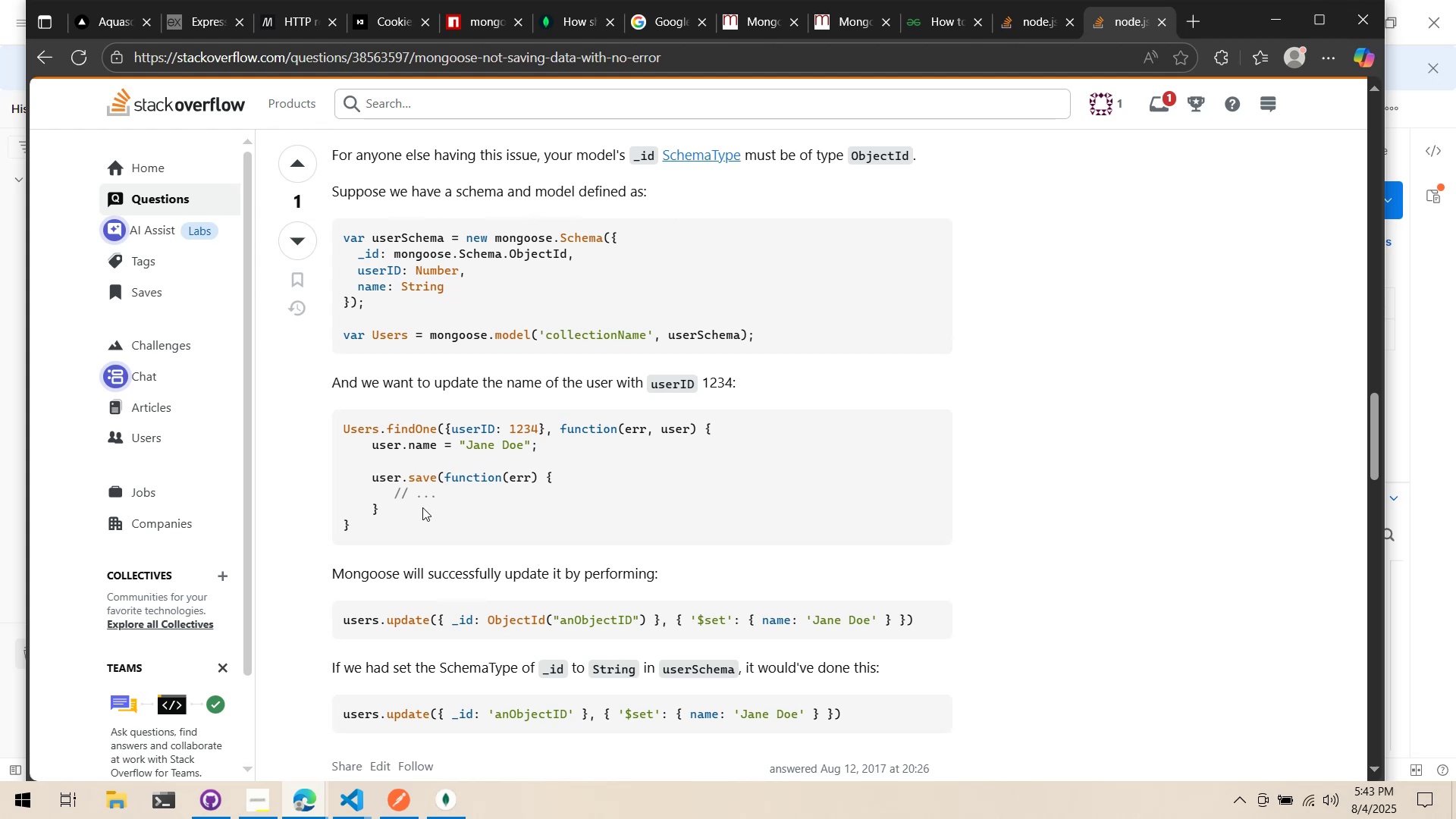 
scroll: coordinate [421, 504], scroll_direction: down, amount: 8.0
 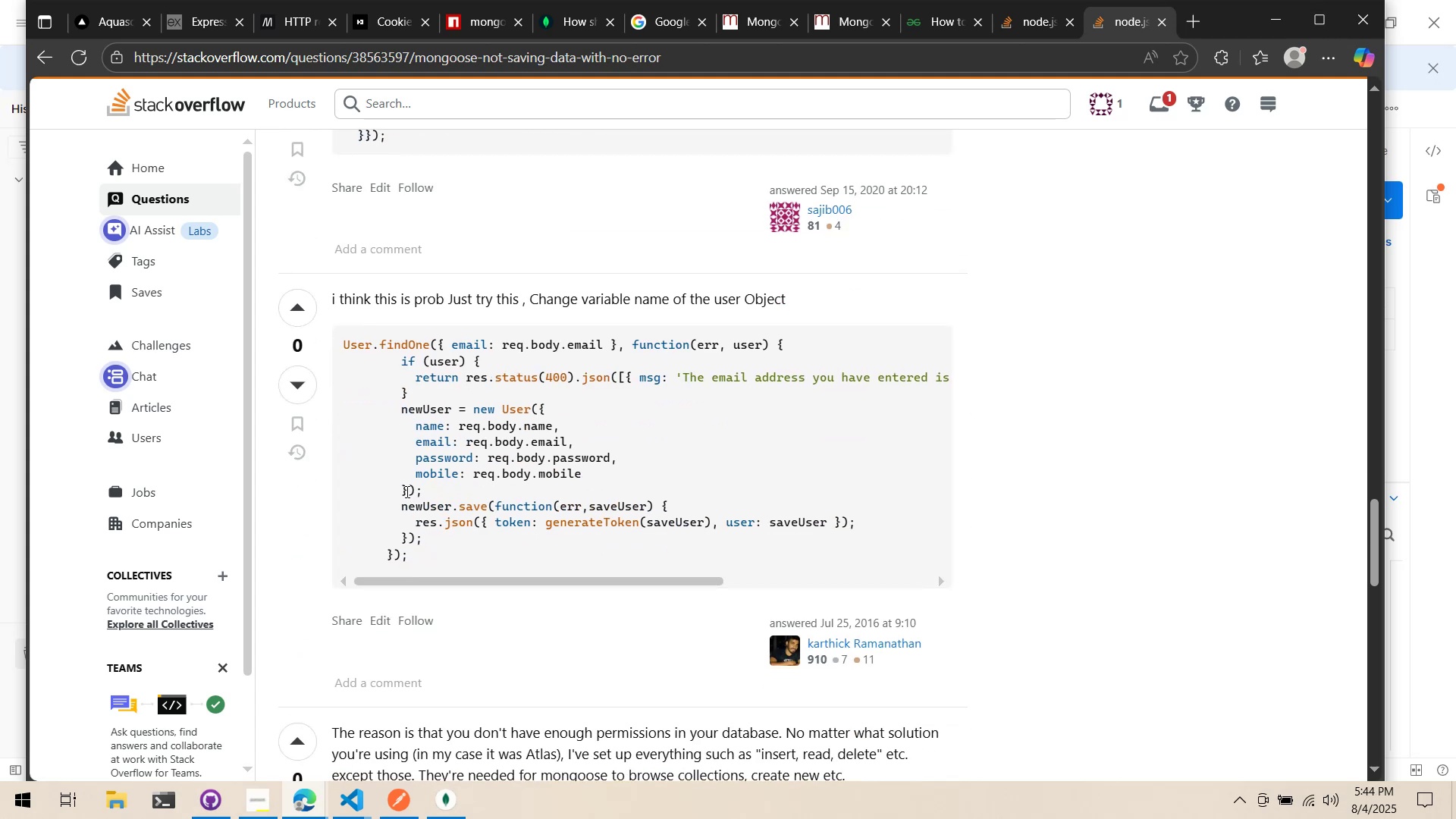 
wait(11.91)
 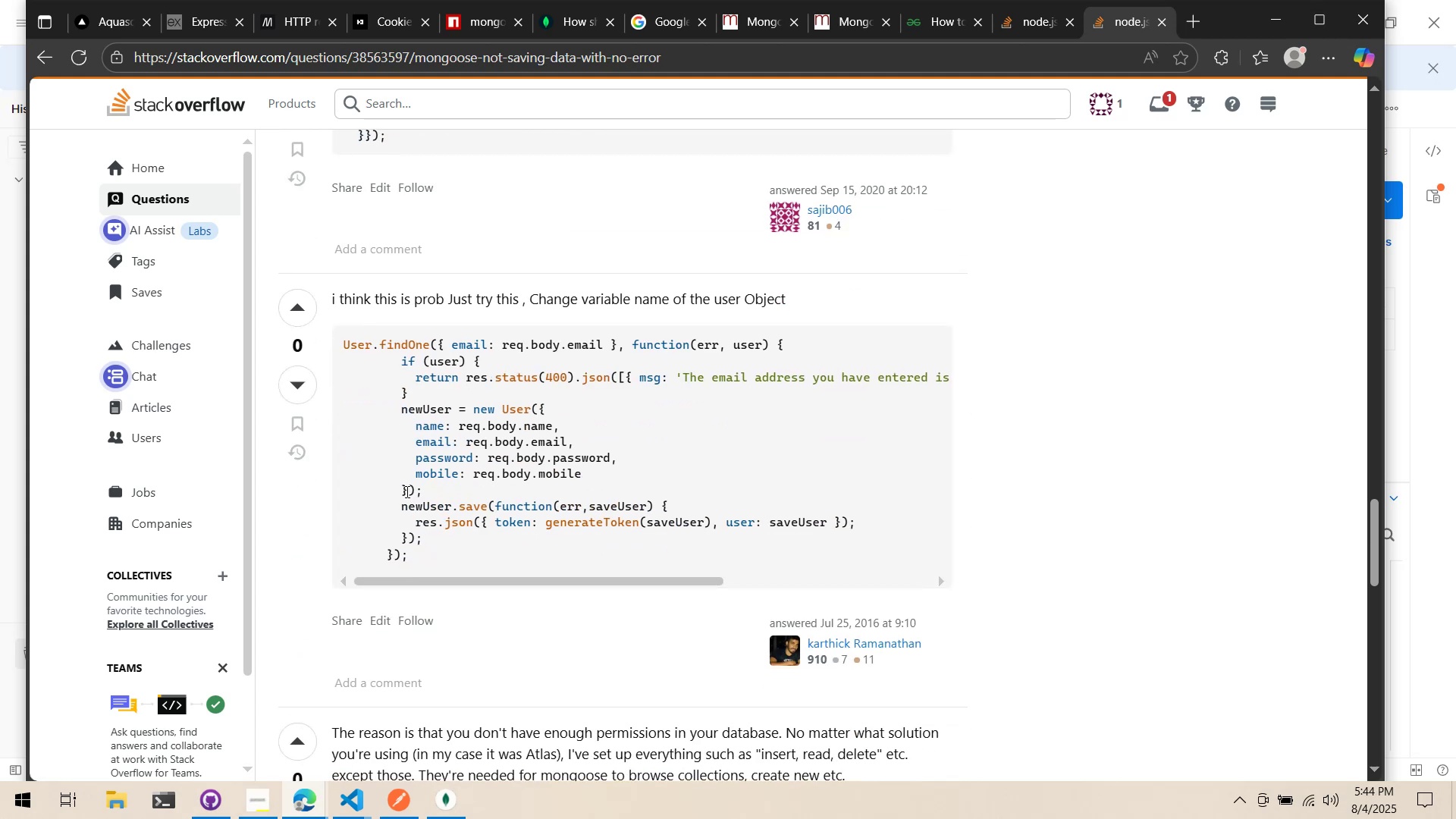 
scroll: coordinate [404, 491], scroll_direction: down, amount: 6.0
 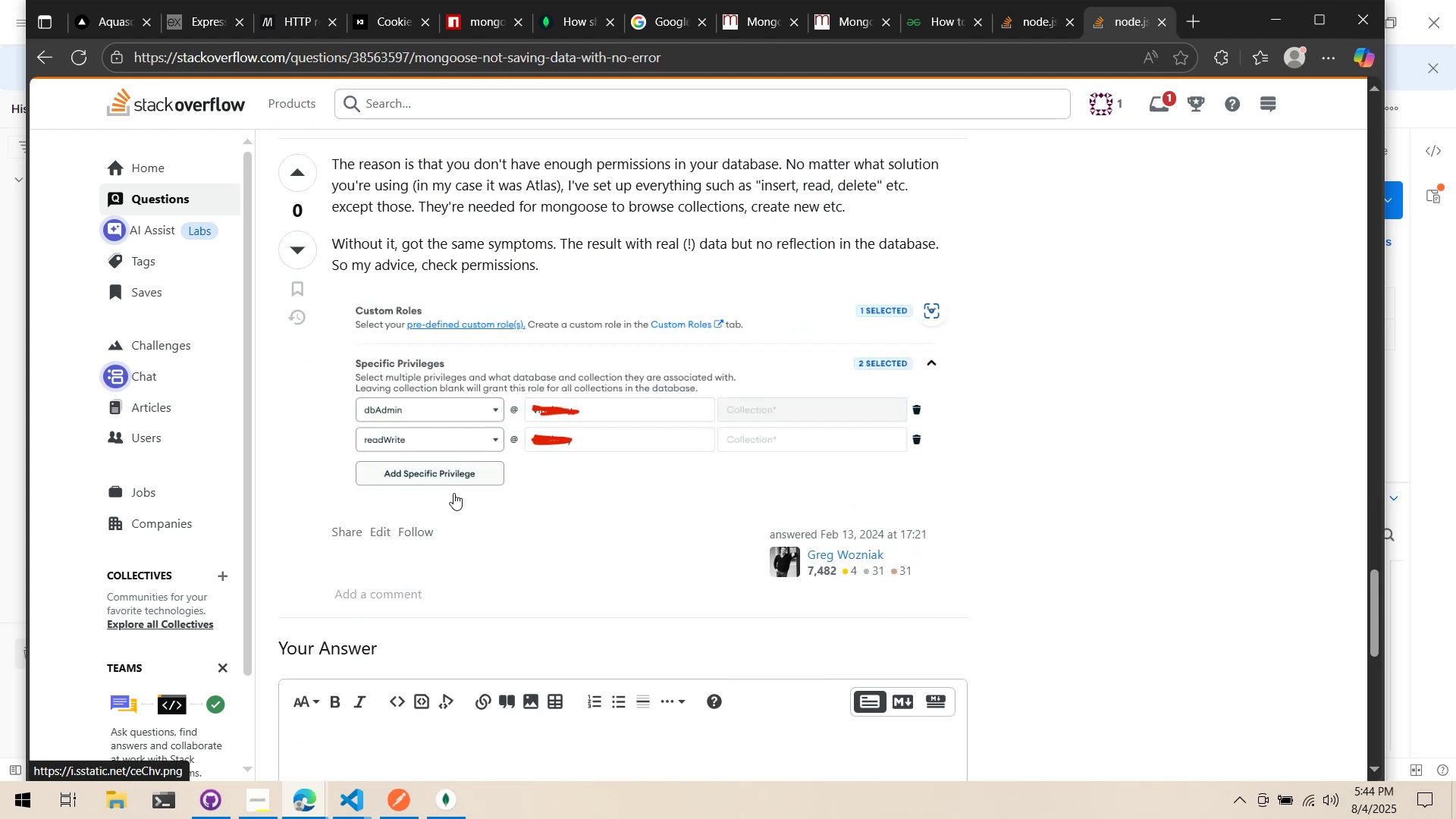 
wait(8.01)
 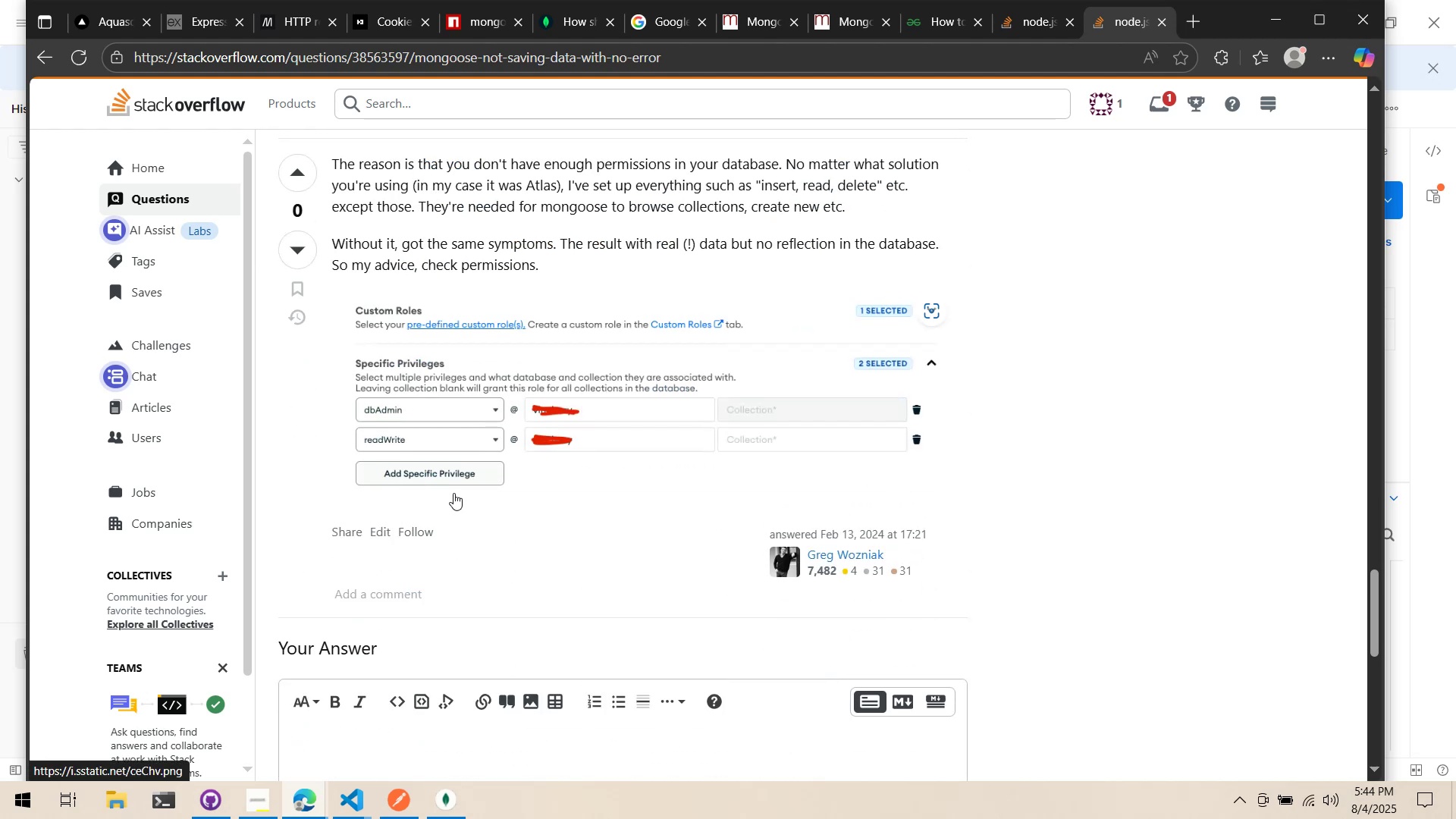 
left_click([439, 818])
 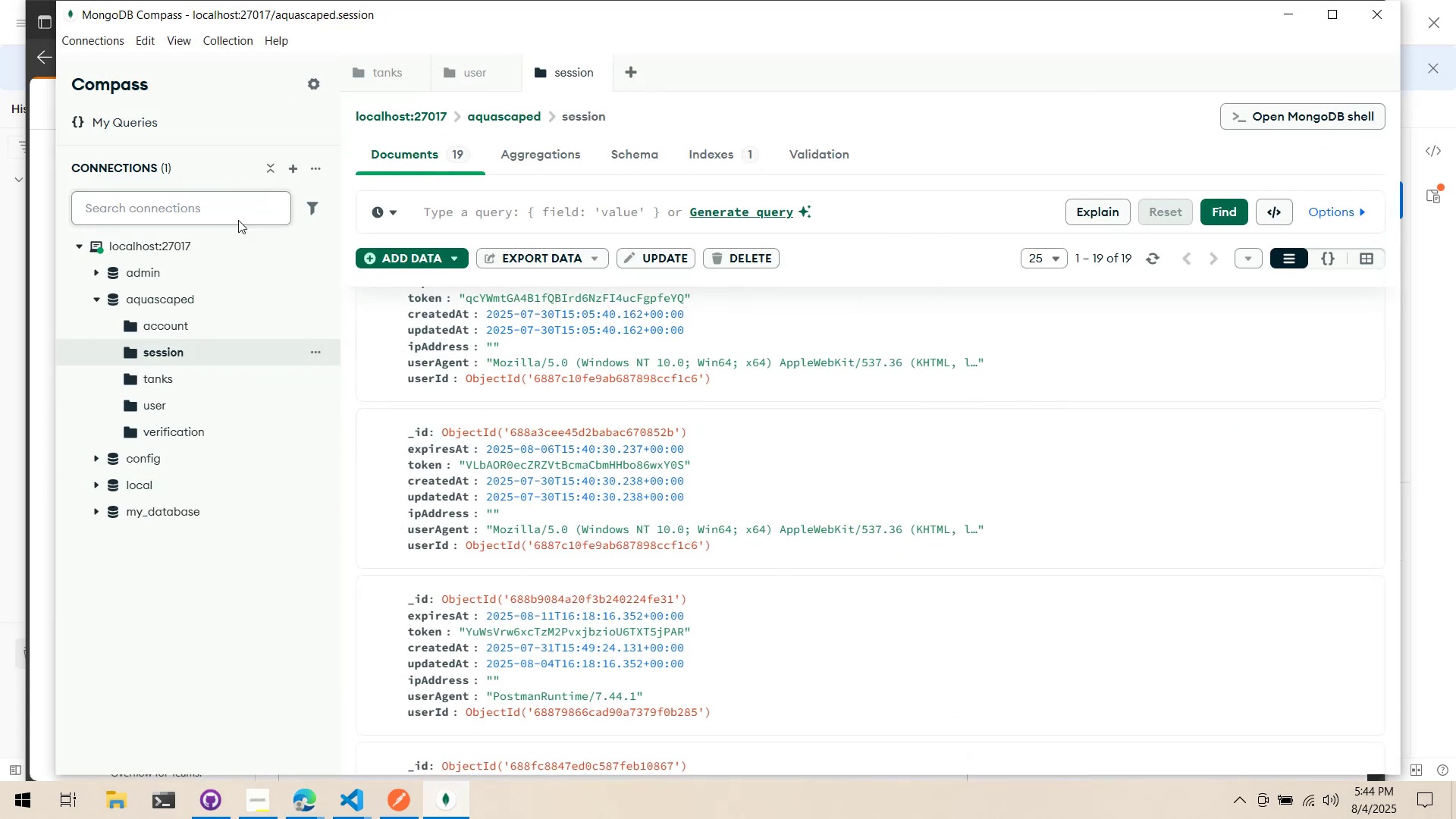 
left_click([464, 76])
 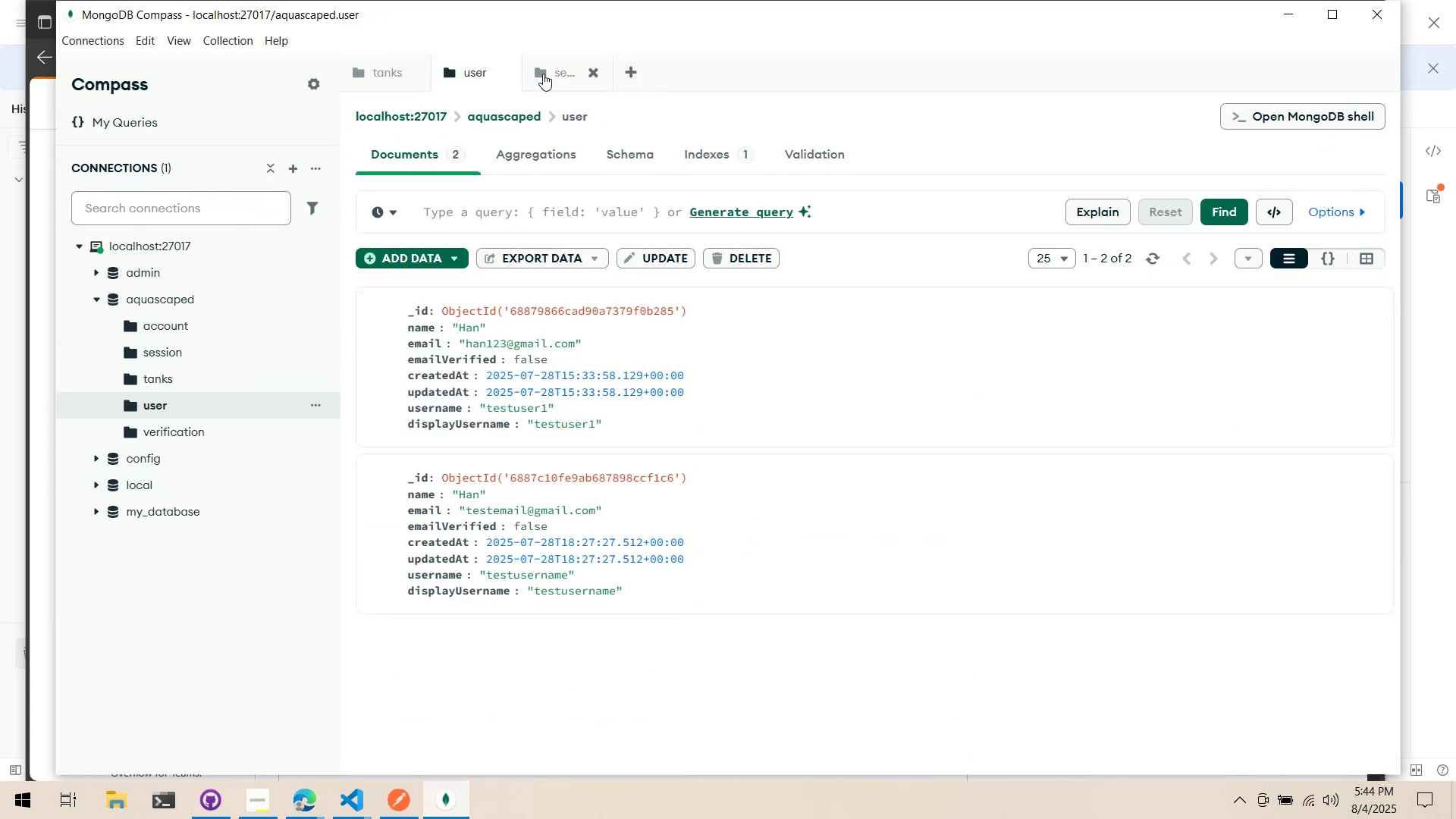 
left_click([543, 74])
 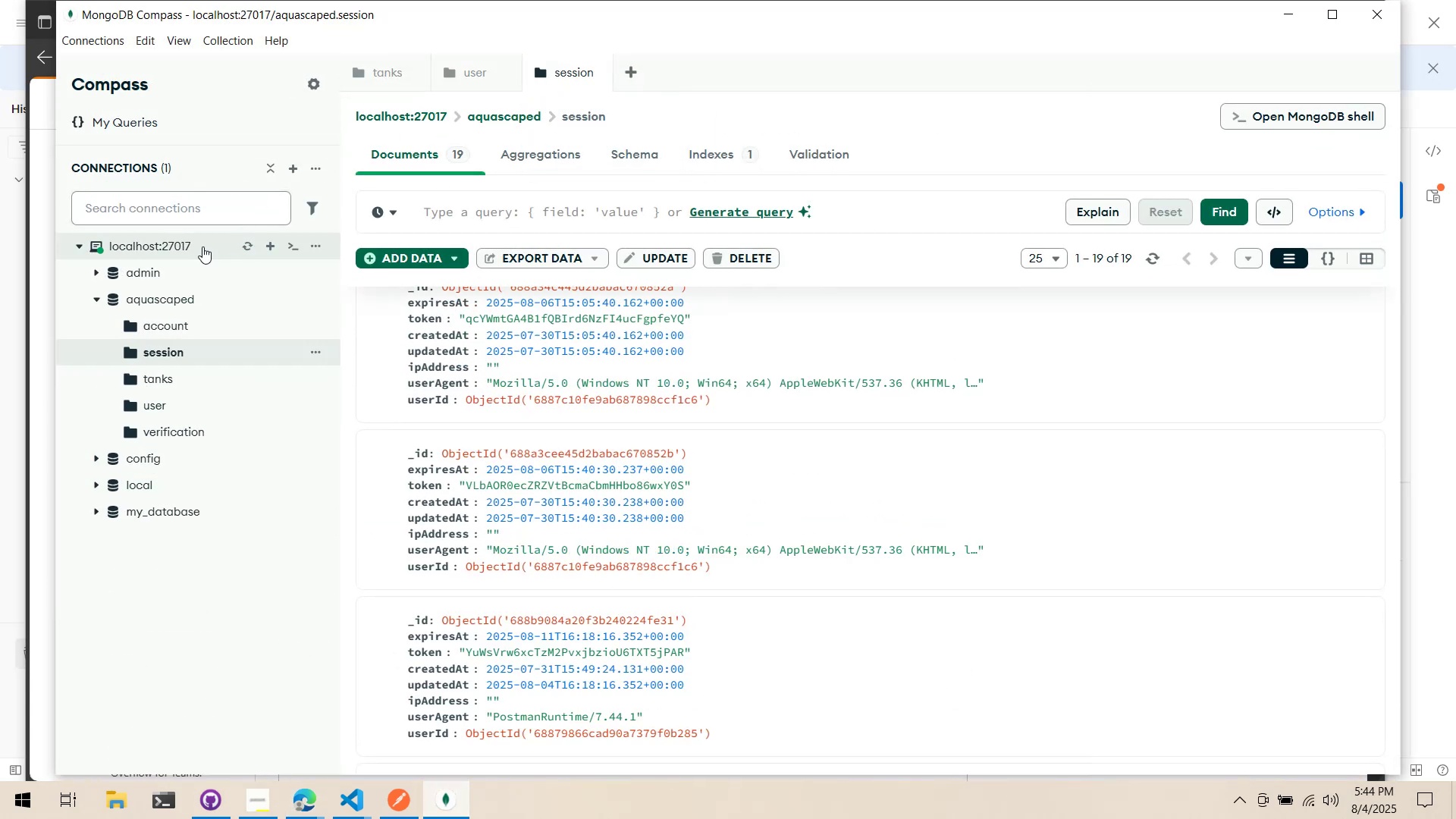 
left_click([194, 244])
 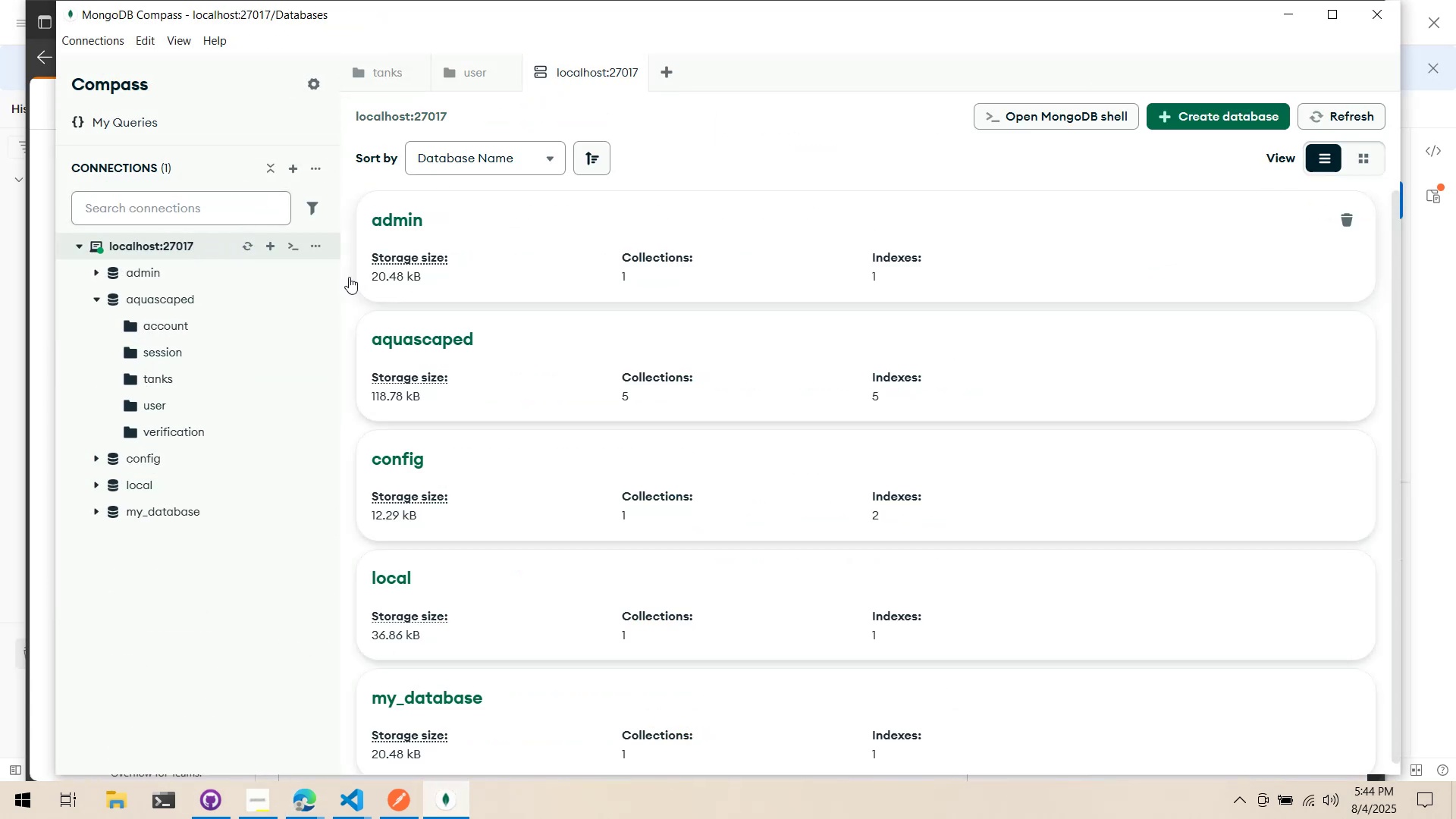 
left_click([163, 300])
 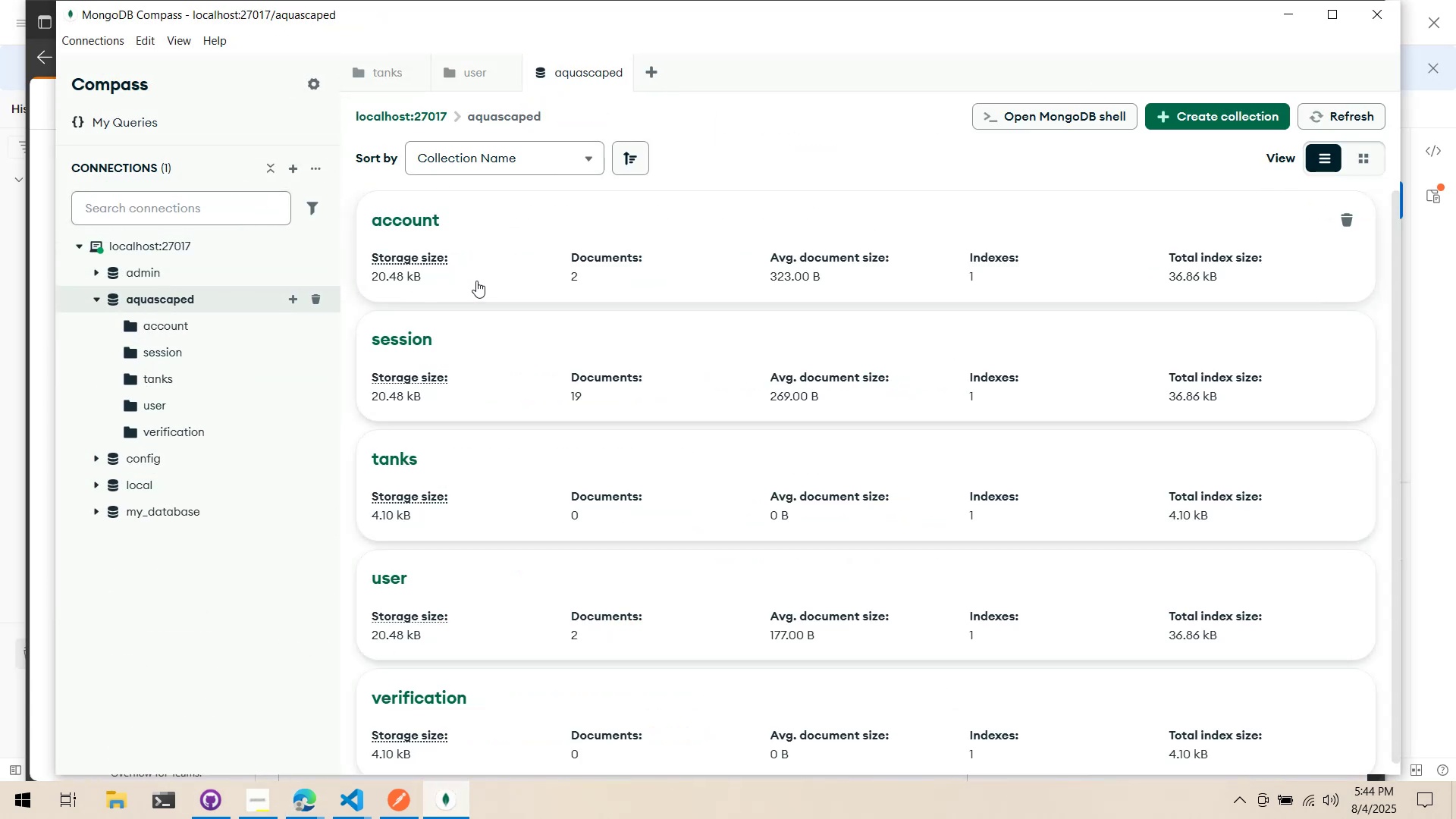 
scroll: coordinate [479, 278], scroll_direction: down, amount: 1.0
 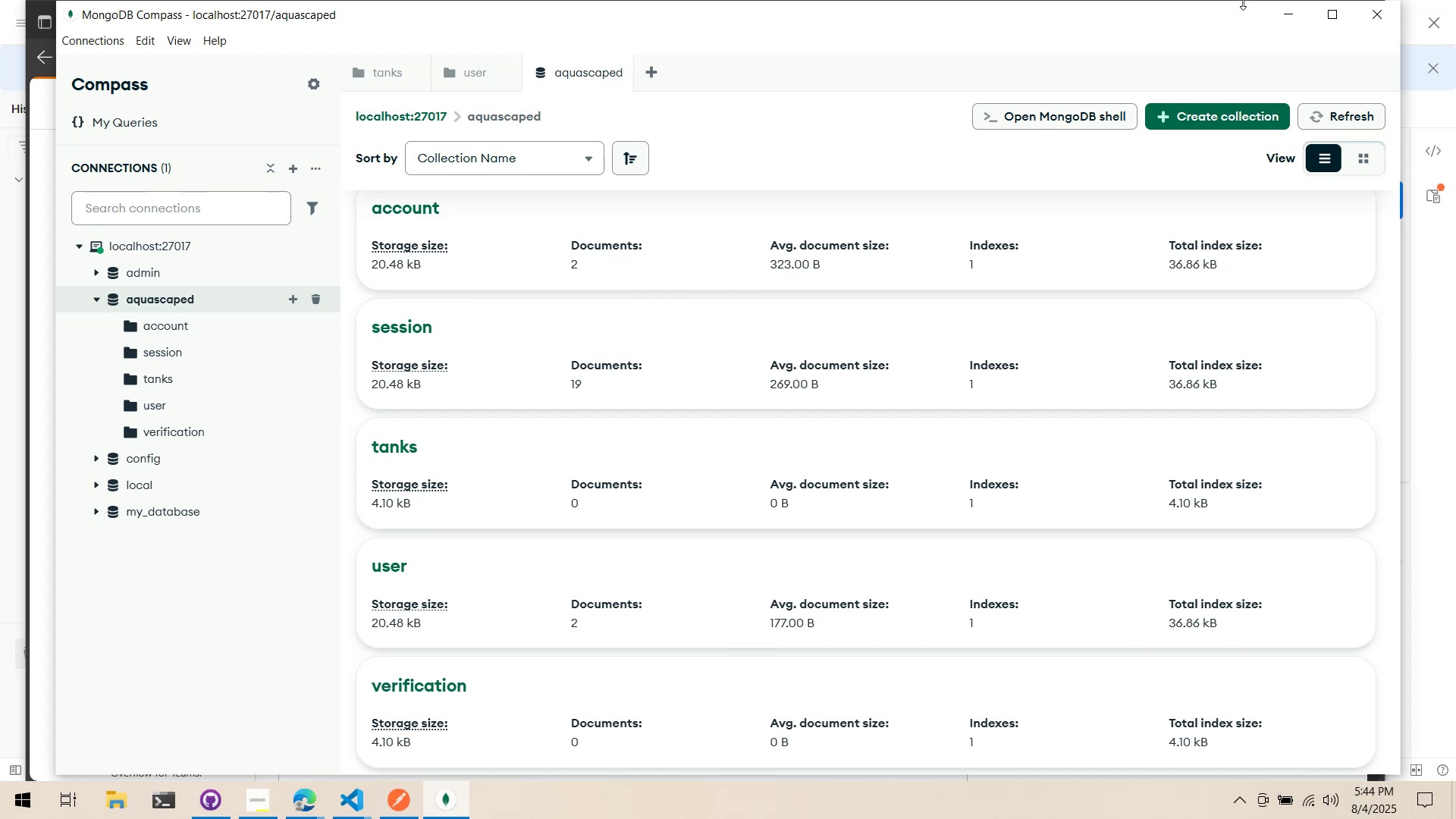 
left_click([1283, 16])
 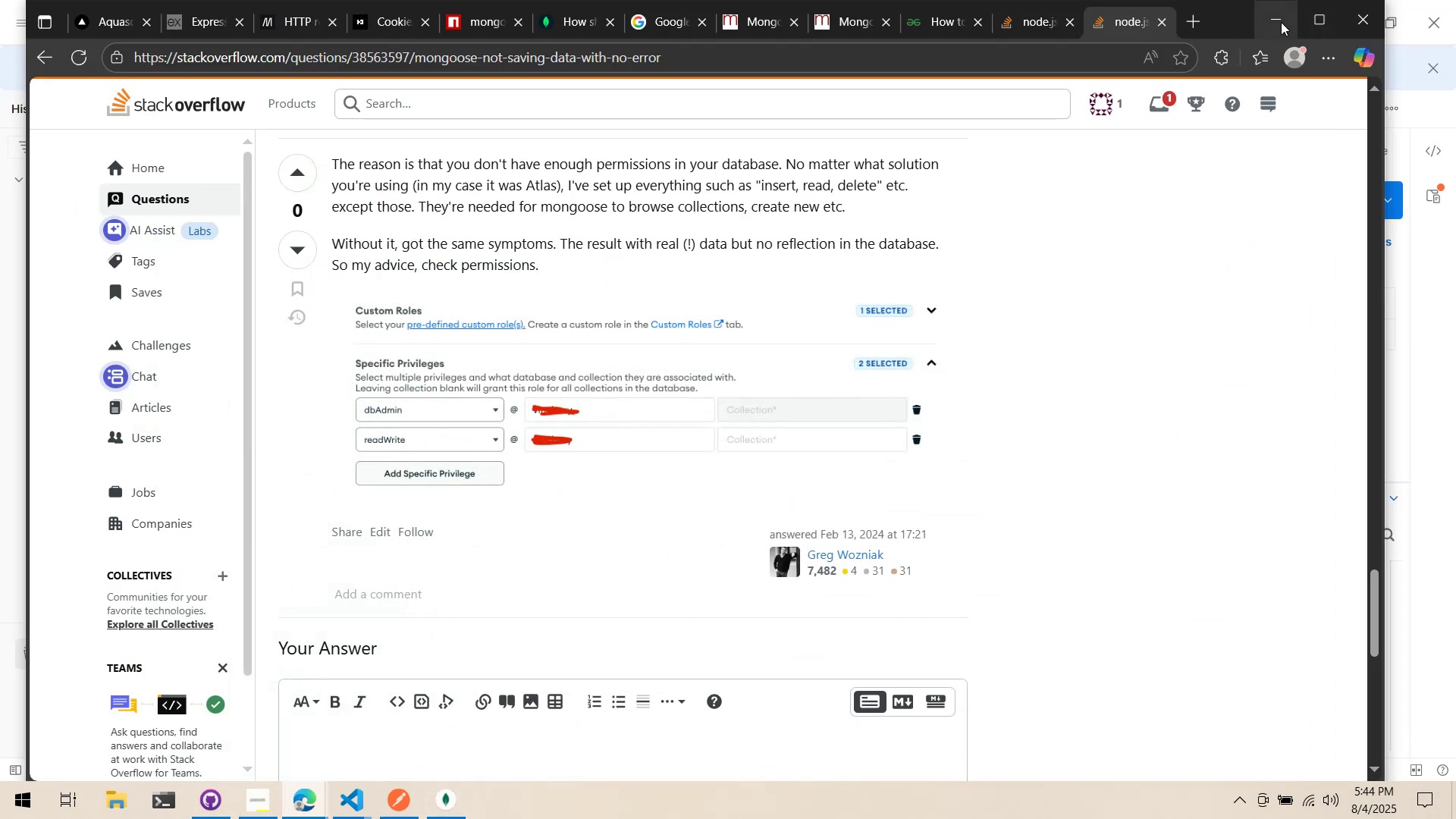 
left_click([1281, 22])
 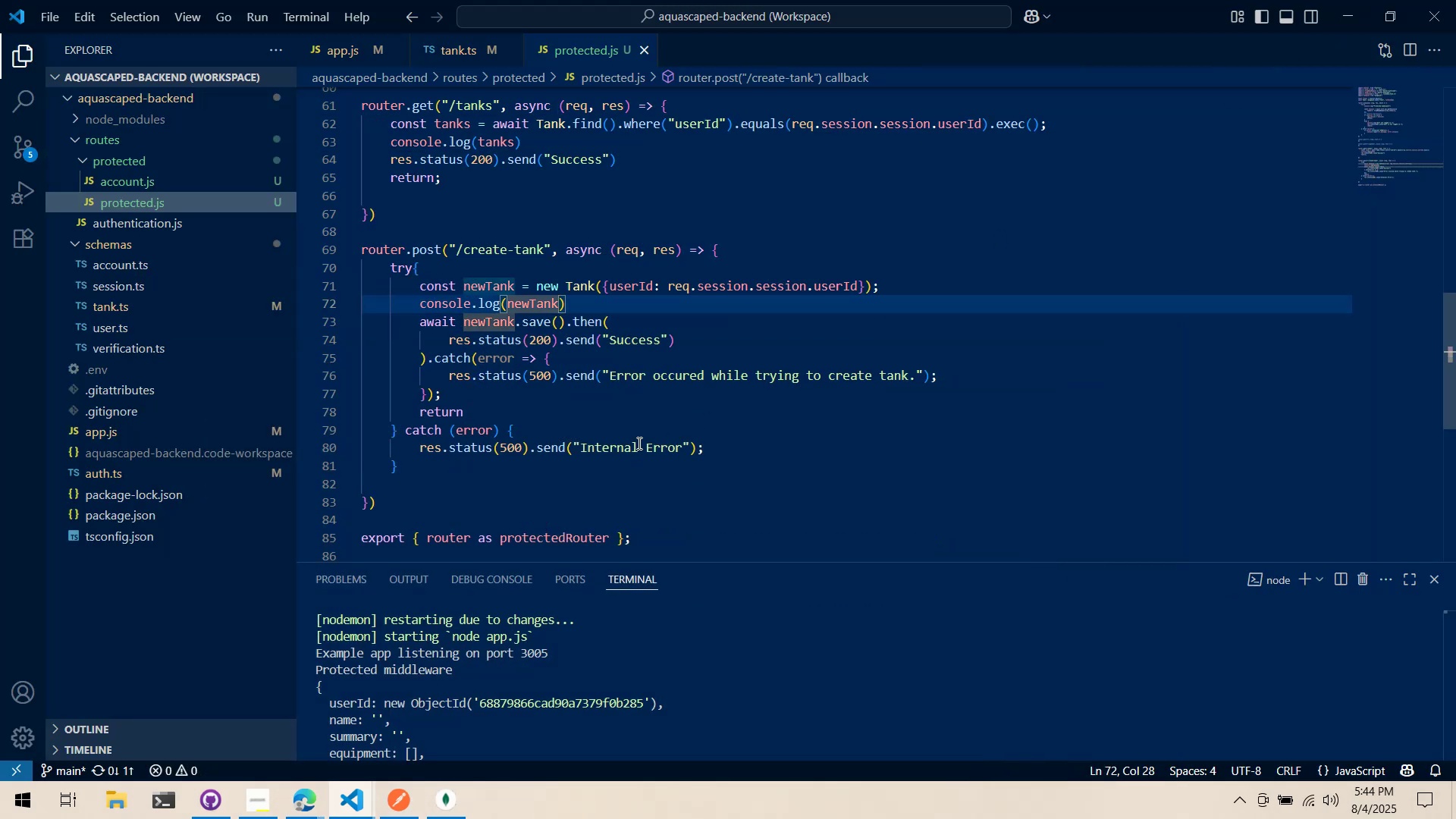 
scroll: coordinate [400, 457], scroll_direction: up, amount: 6.0
 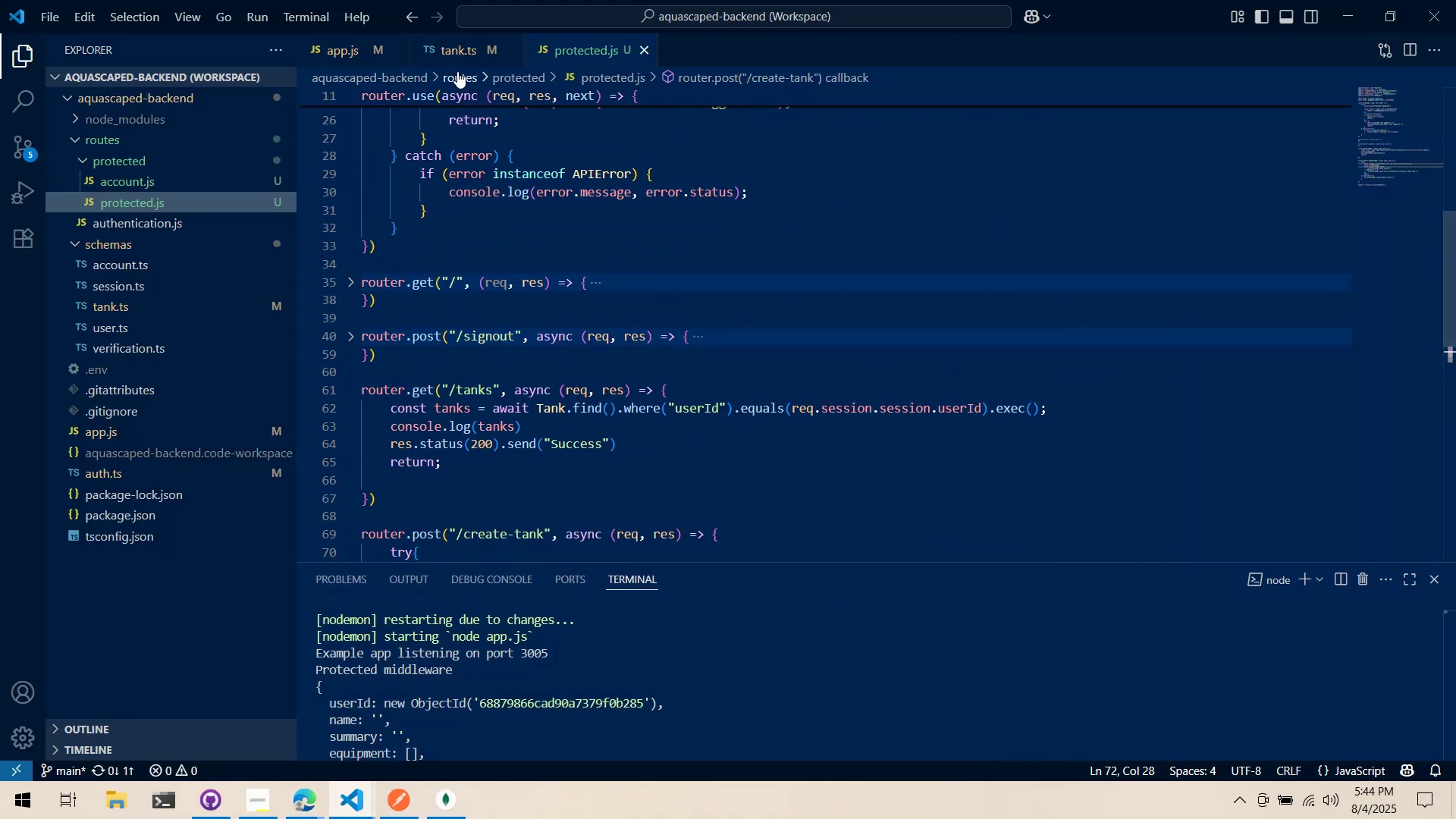 
left_click([454, 52])
 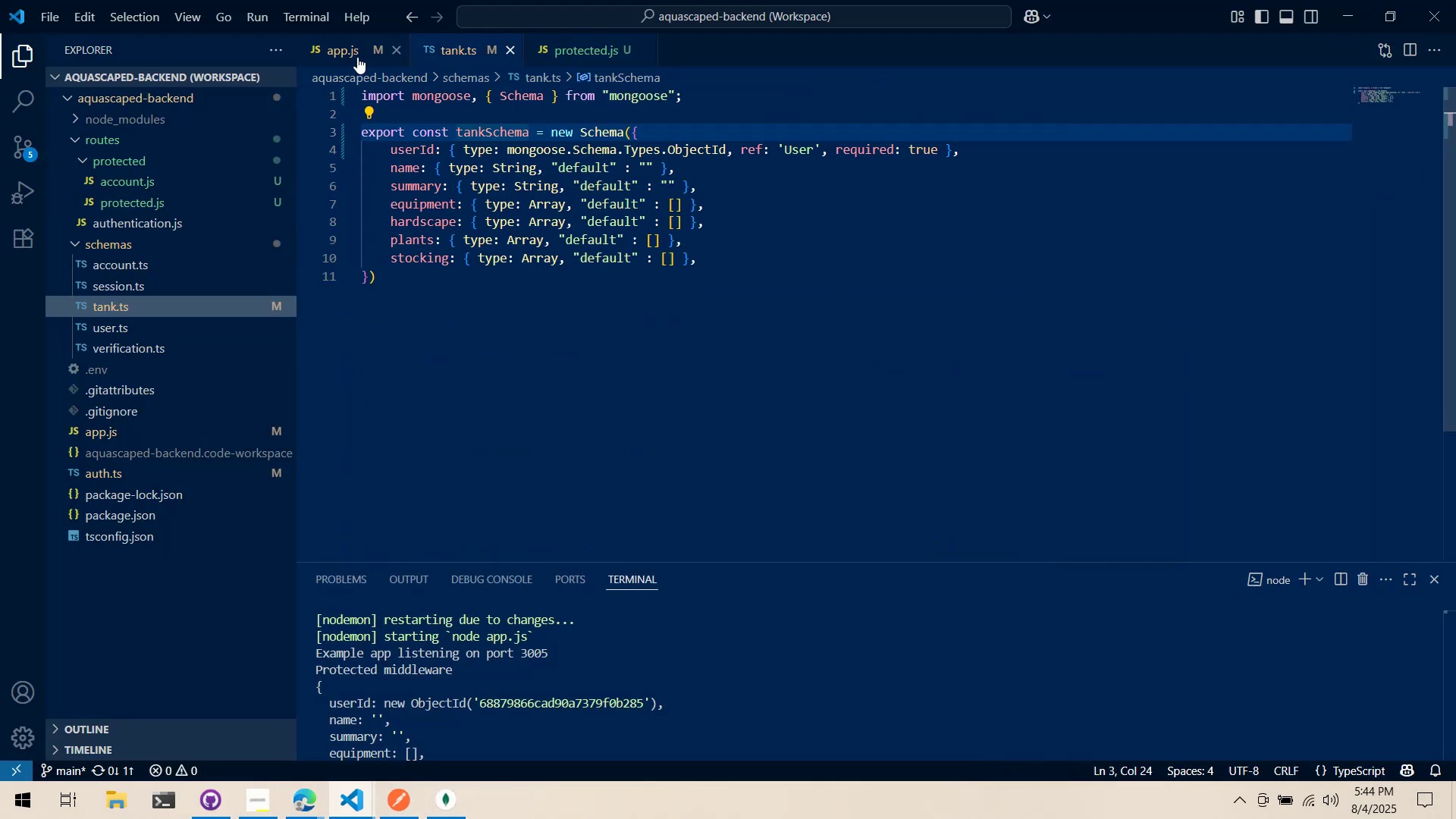 
left_click([350, 47])
 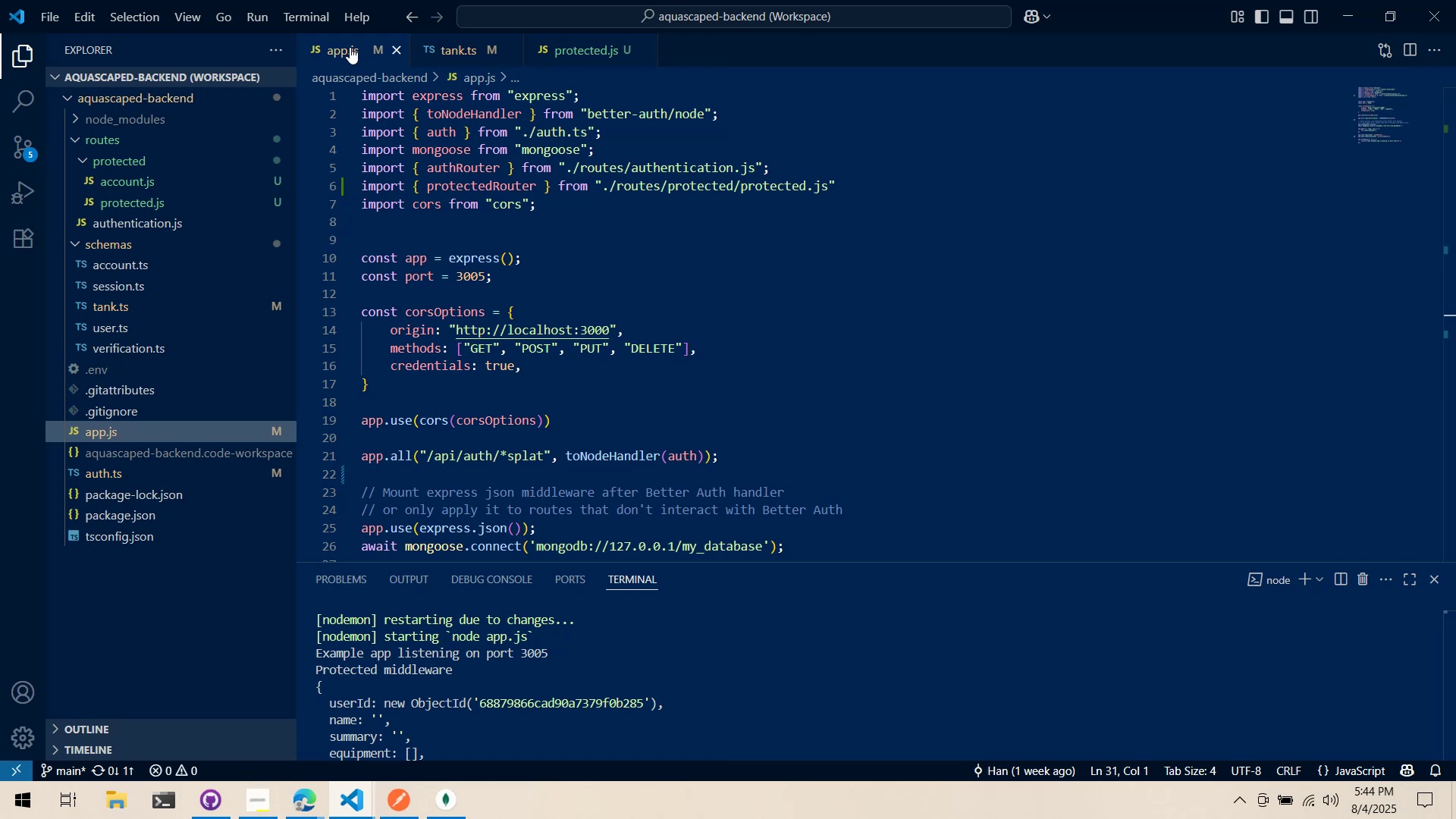 
mouse_move([507, 312])
 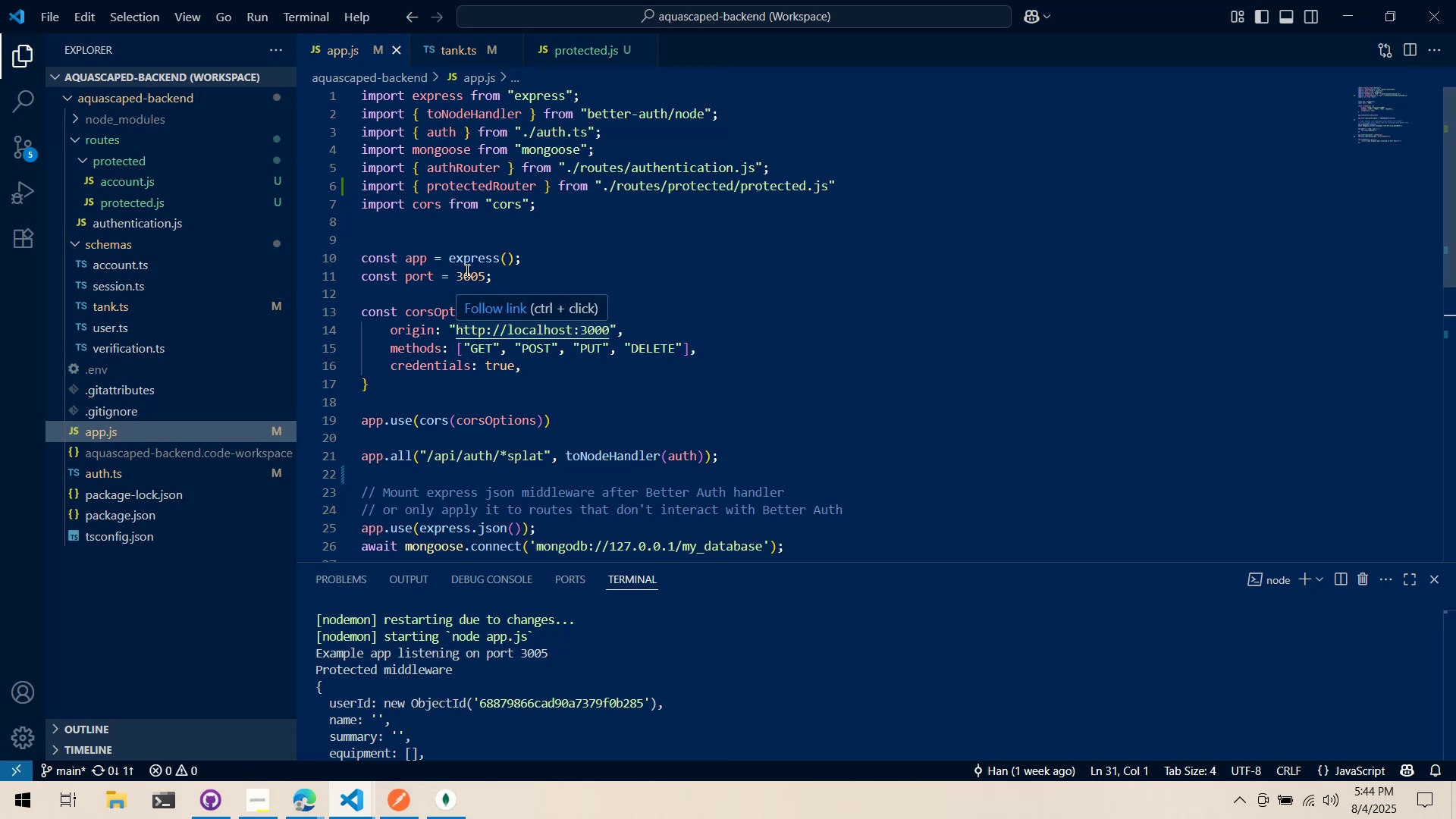 
scroll: coordinate [461, 268], scroll_direction: down, amount: 2.0
 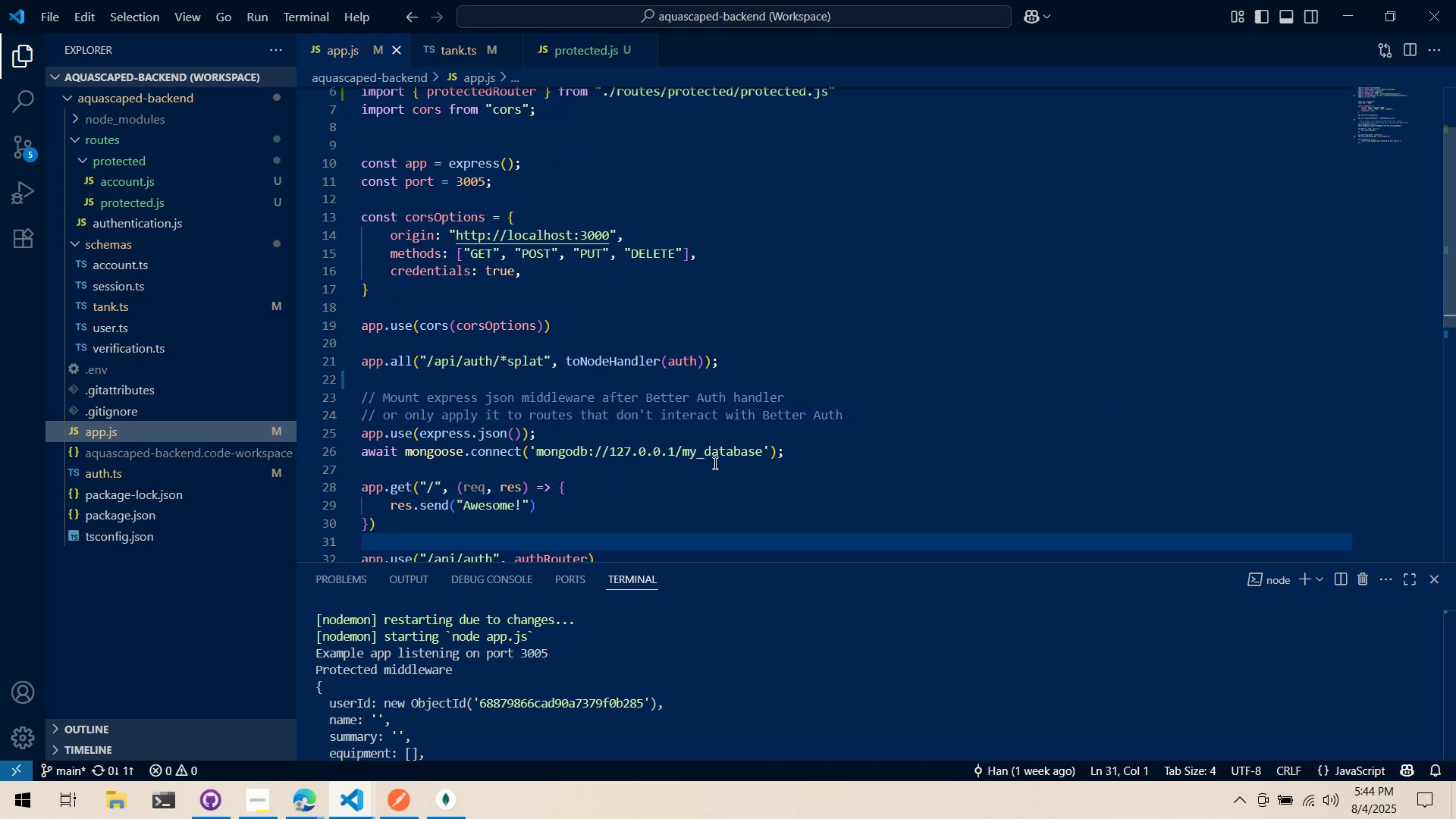 
wait(6.2)
 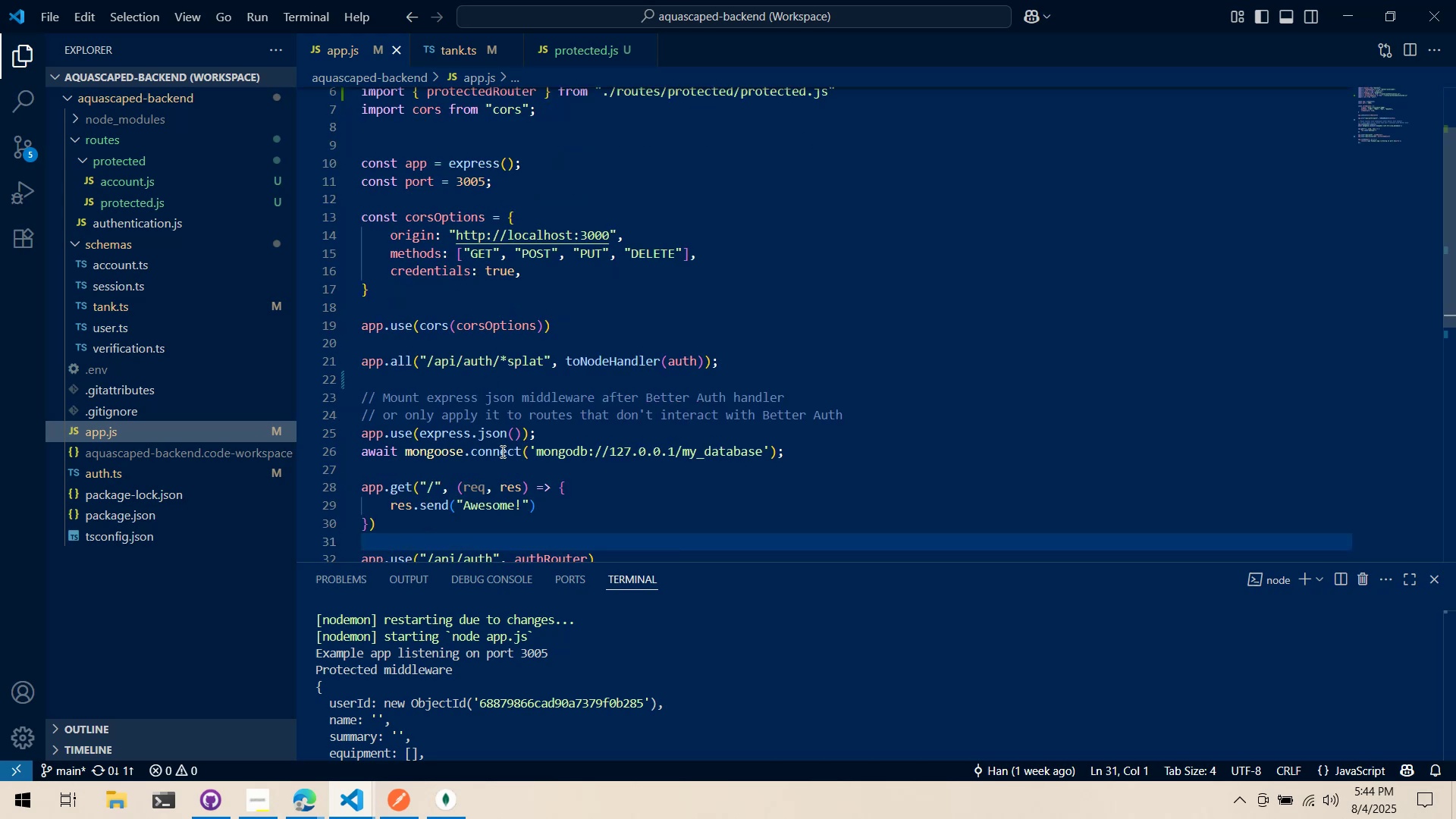 
key(Alt+AltLeft)
 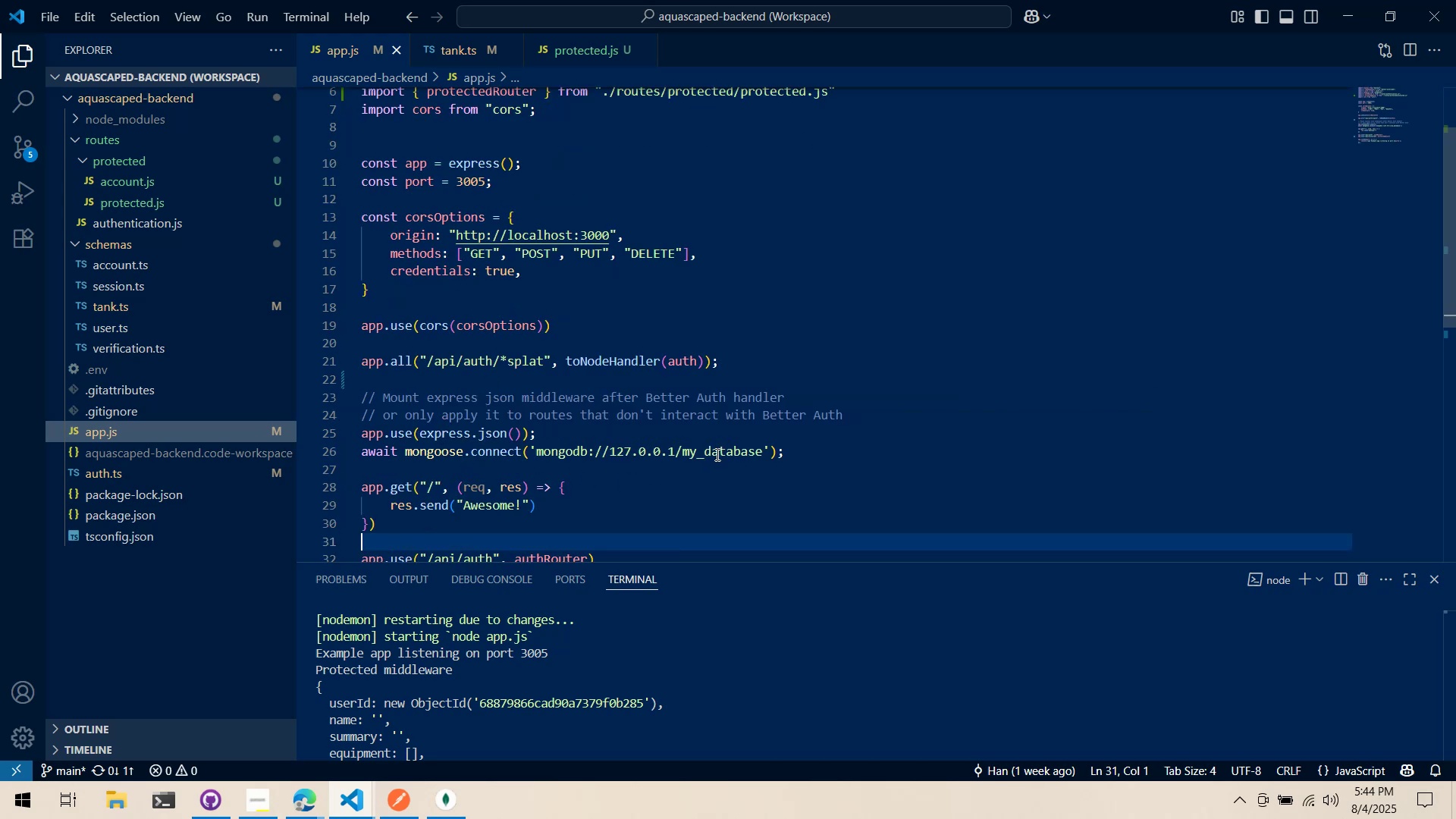 
key(Alt+Tab)
 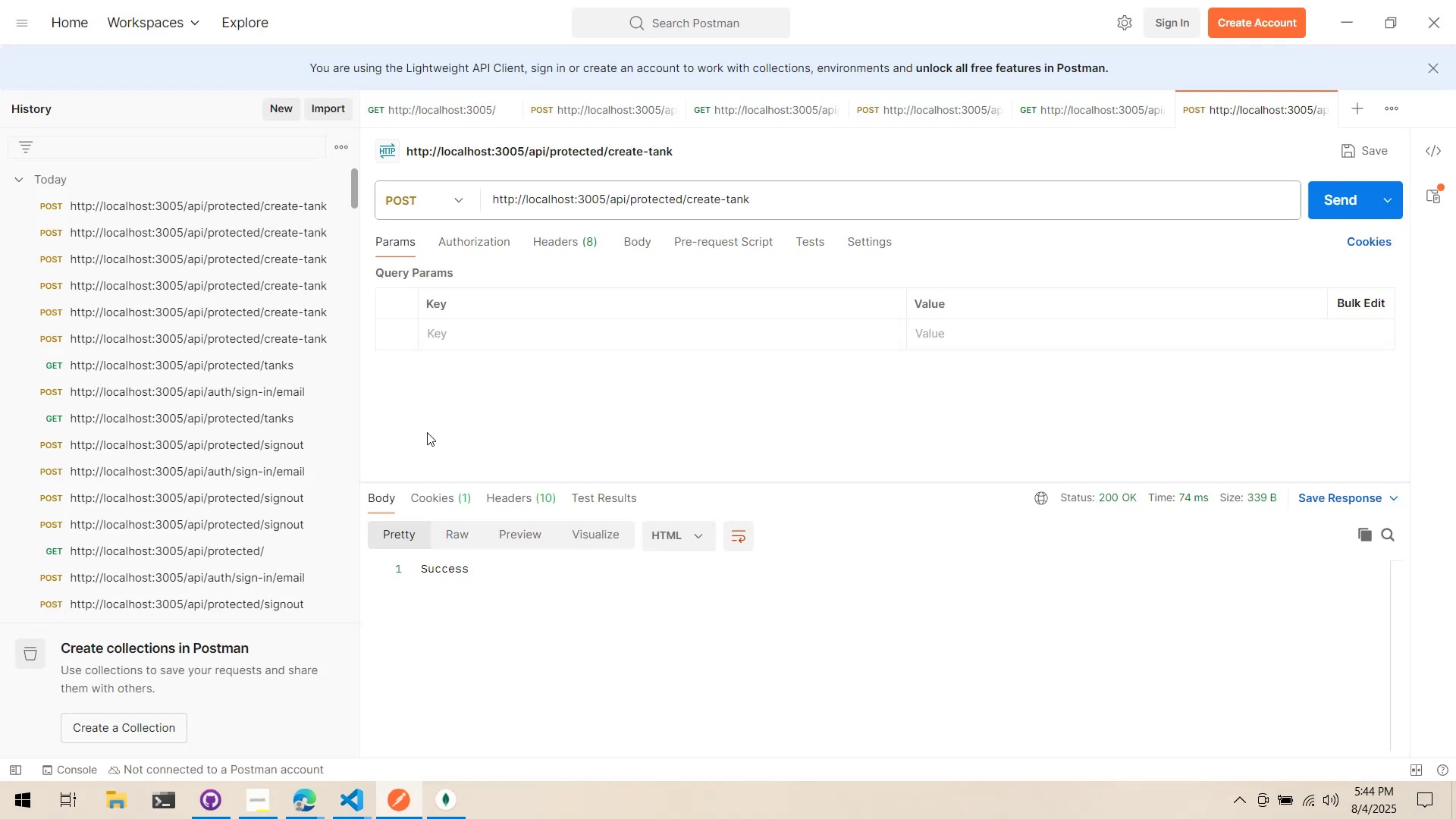 
key(Alt+AltLeft)
 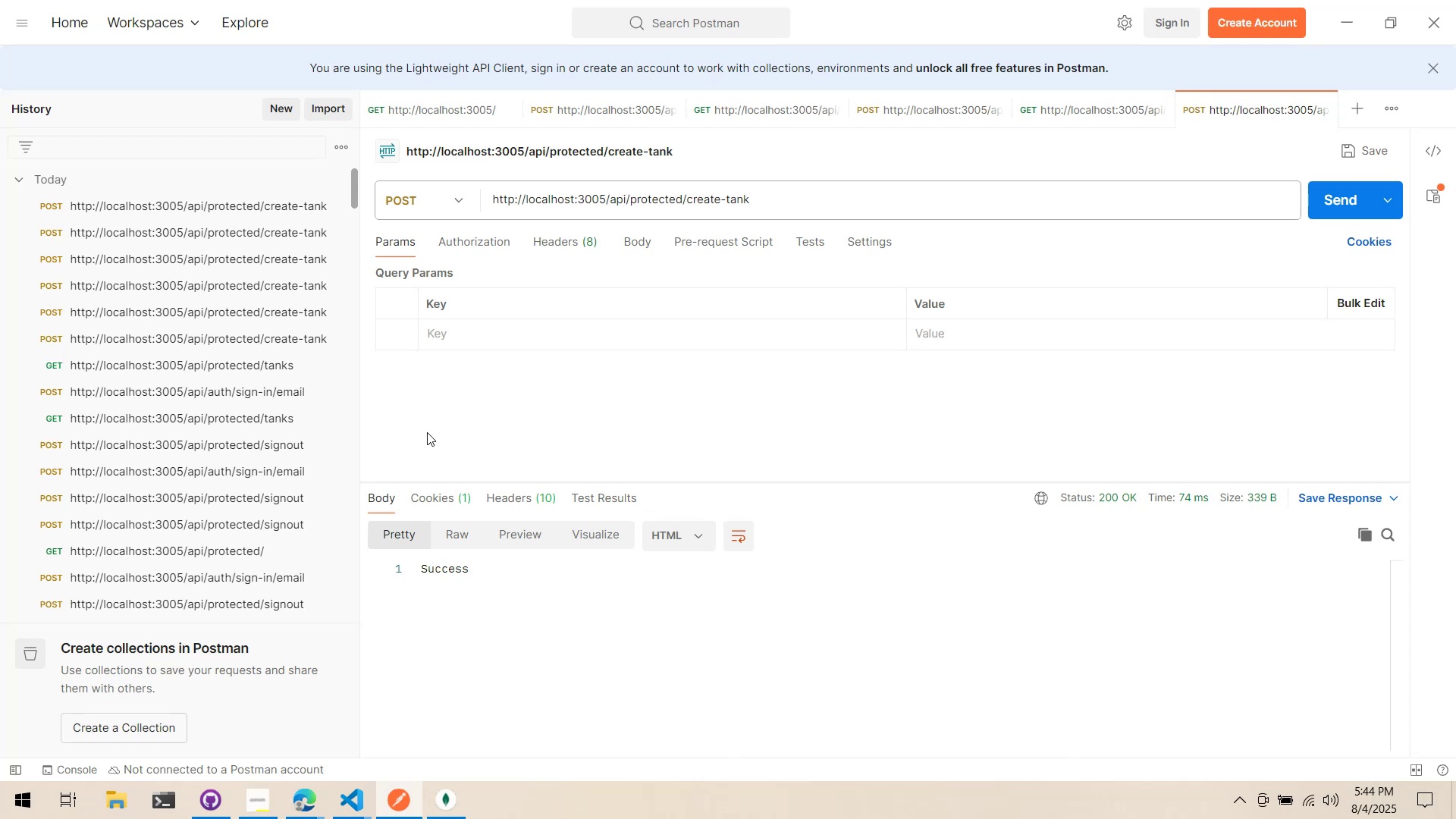 
key(Alt+Tab)
 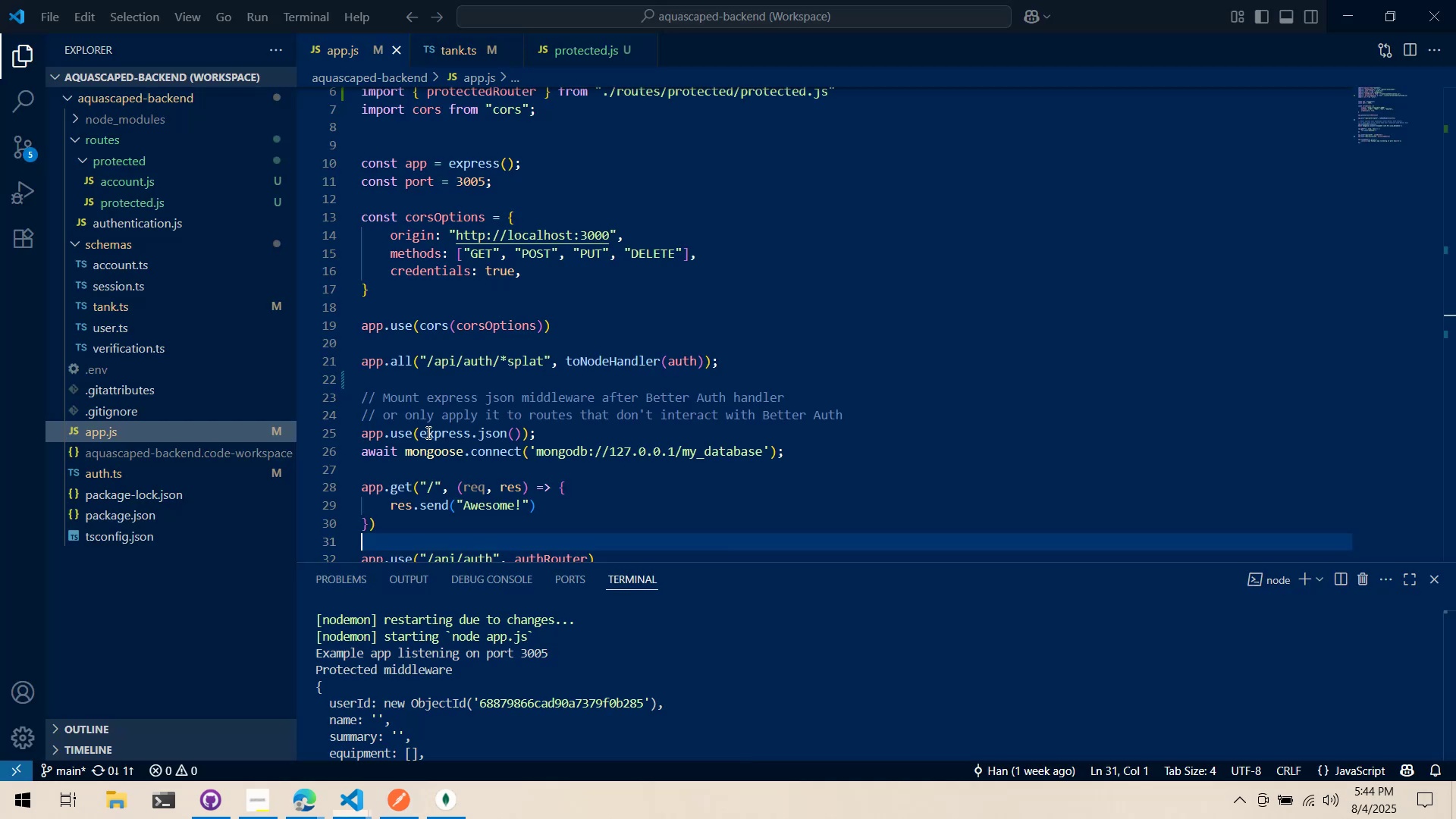 
key(Alt+Tab)
 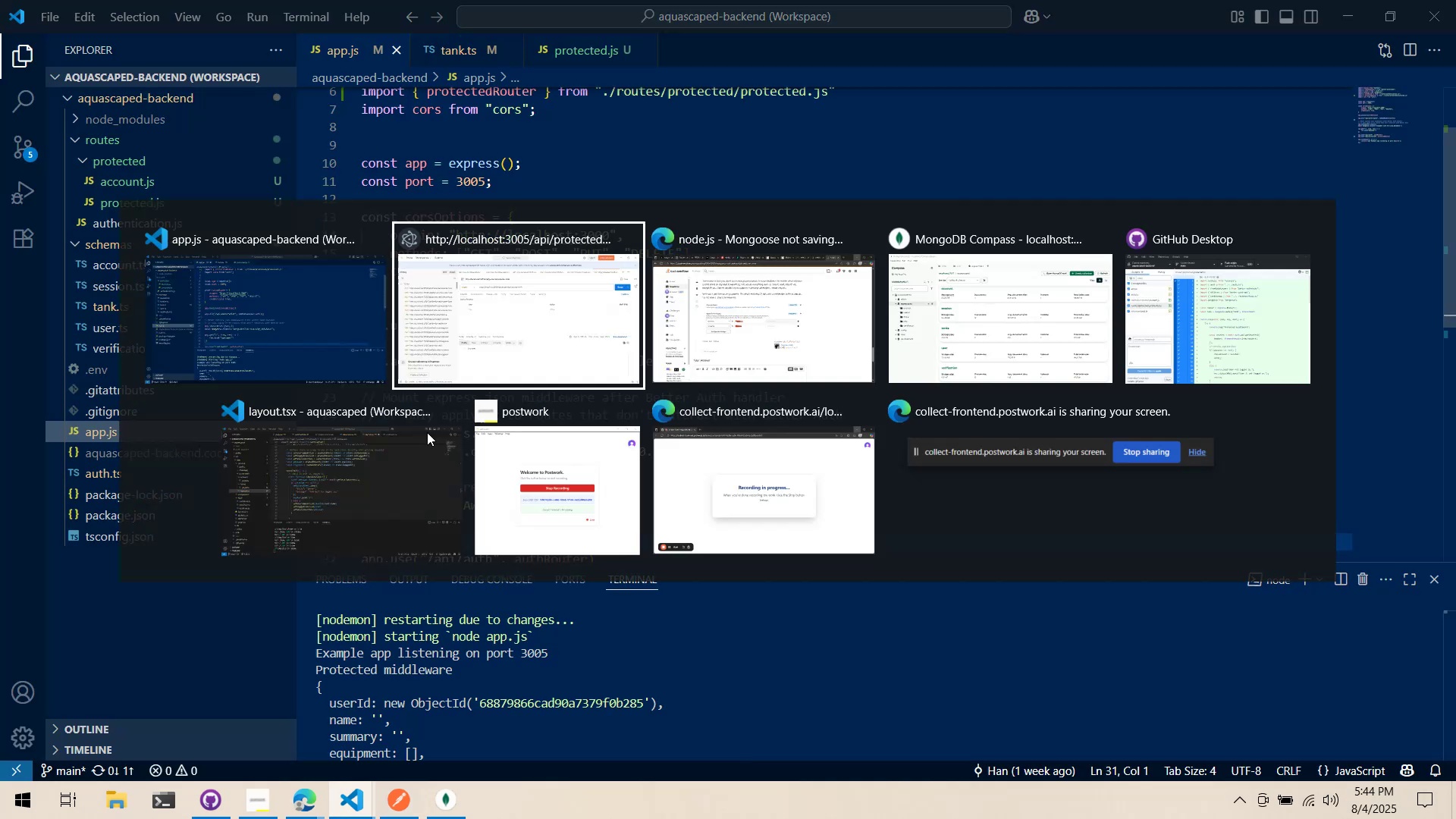 
key(Alt+Tab)
 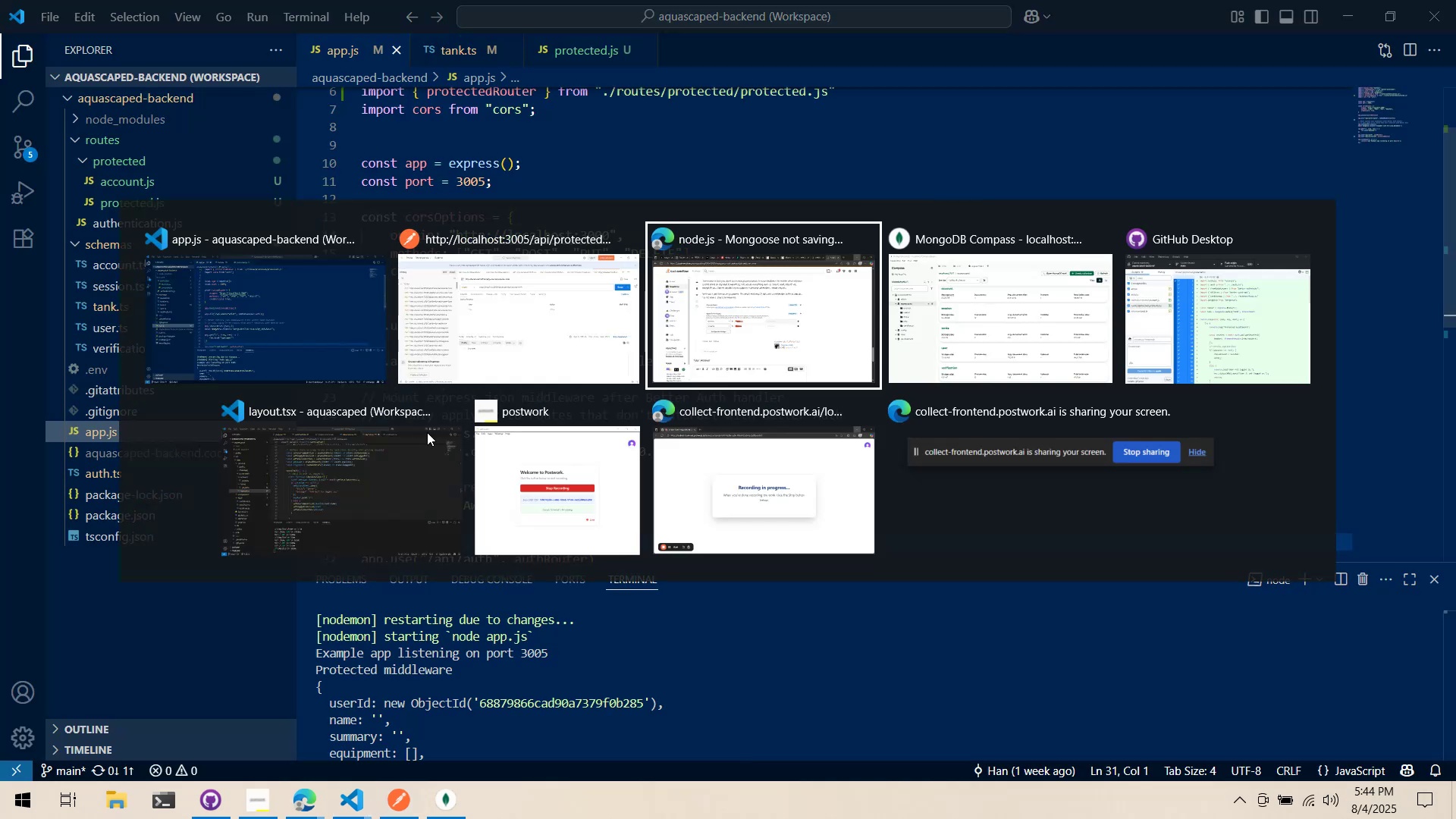 
key(Alt+Tab)
 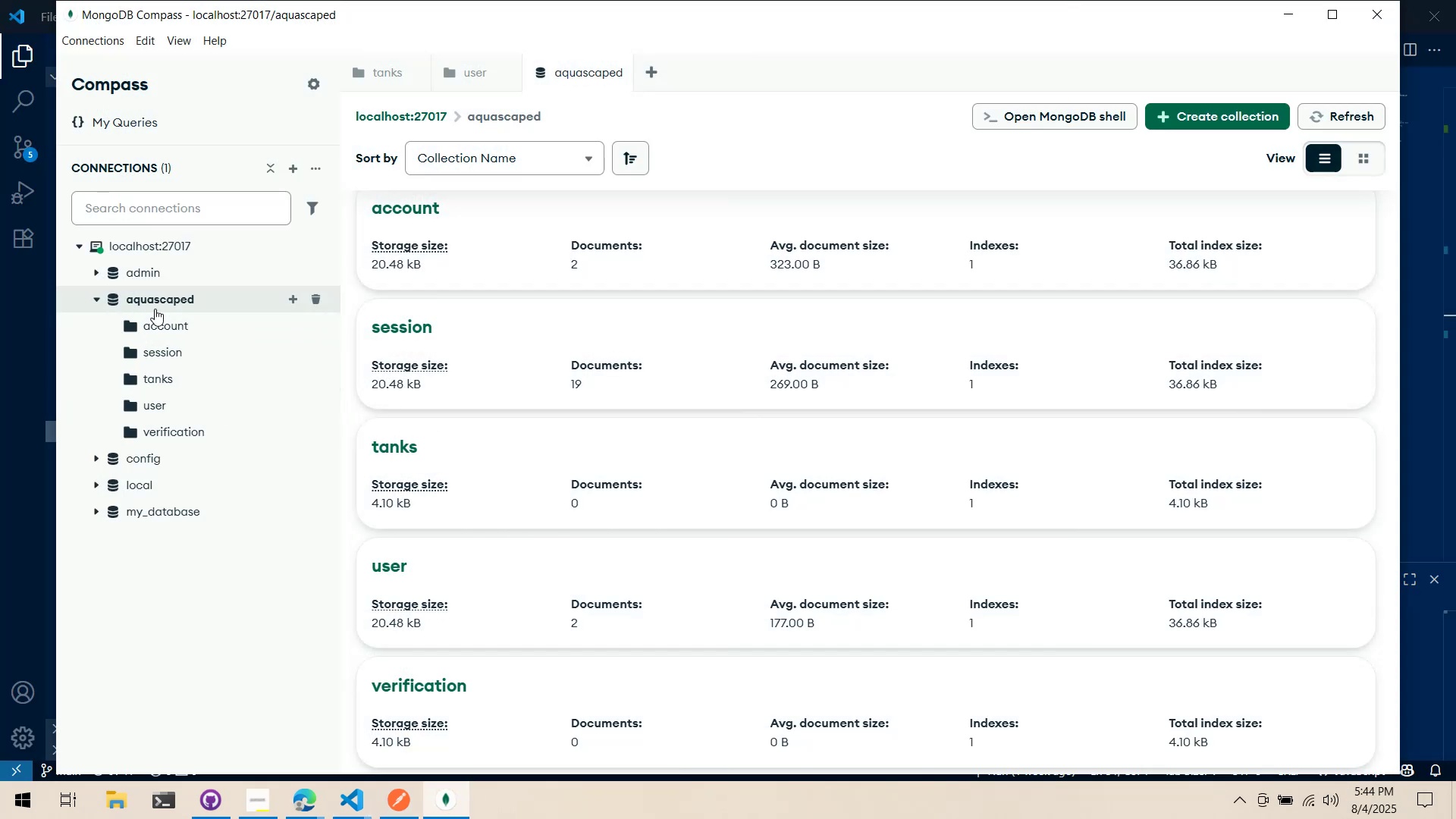 
left_click([155, 309])
 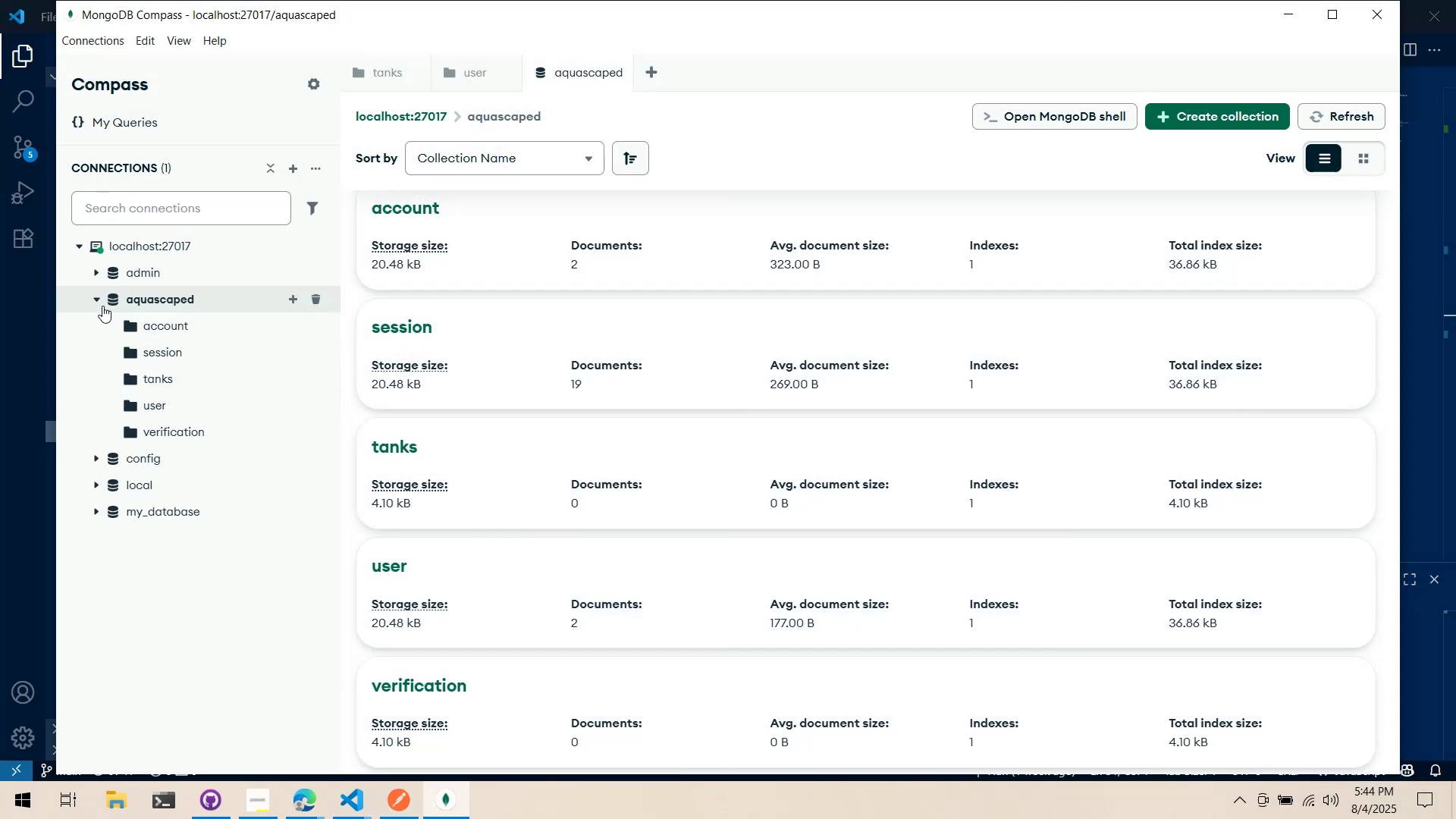 
key(Alt+AltLeft)
 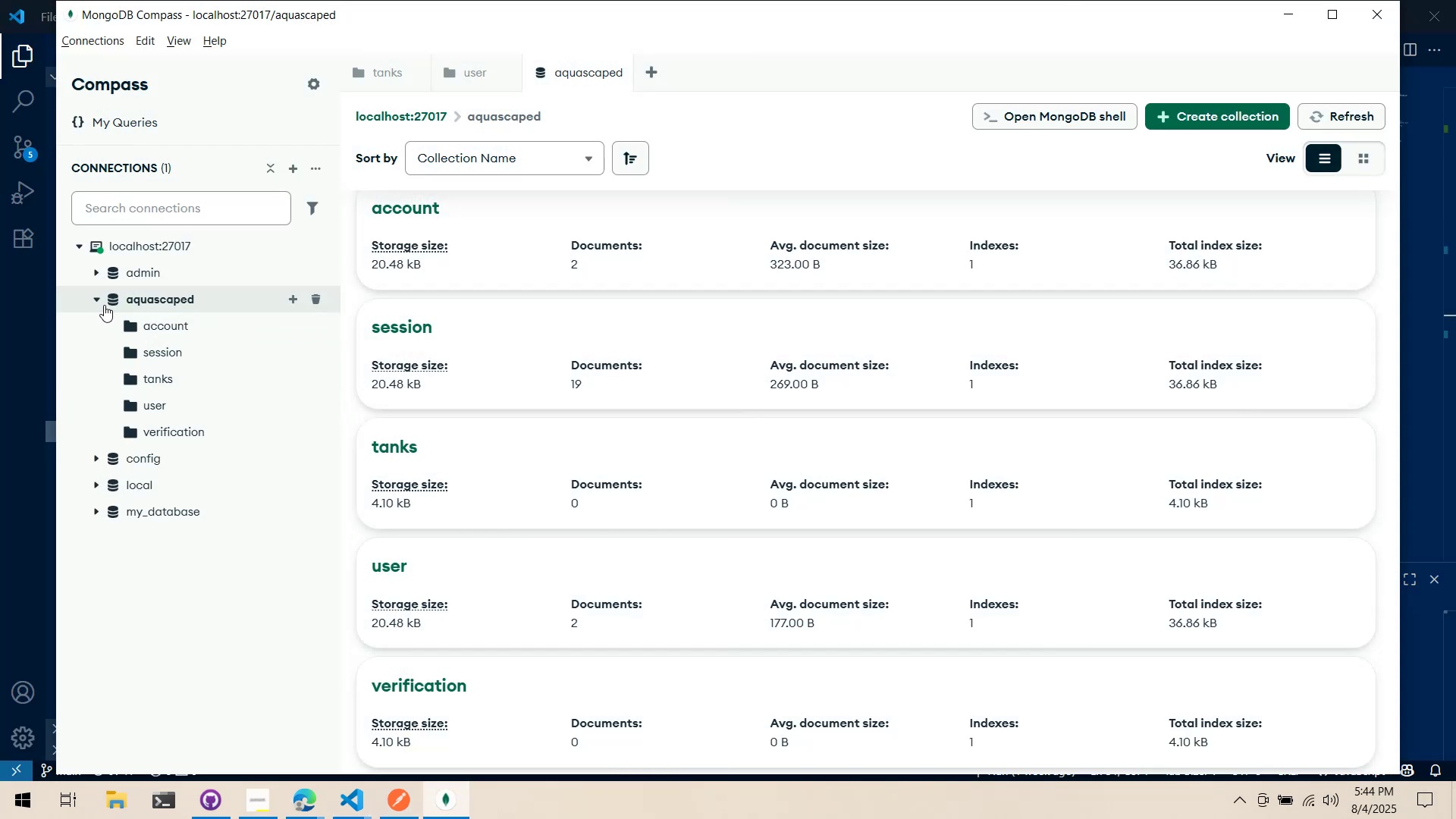 
key(Alt+Tab)
 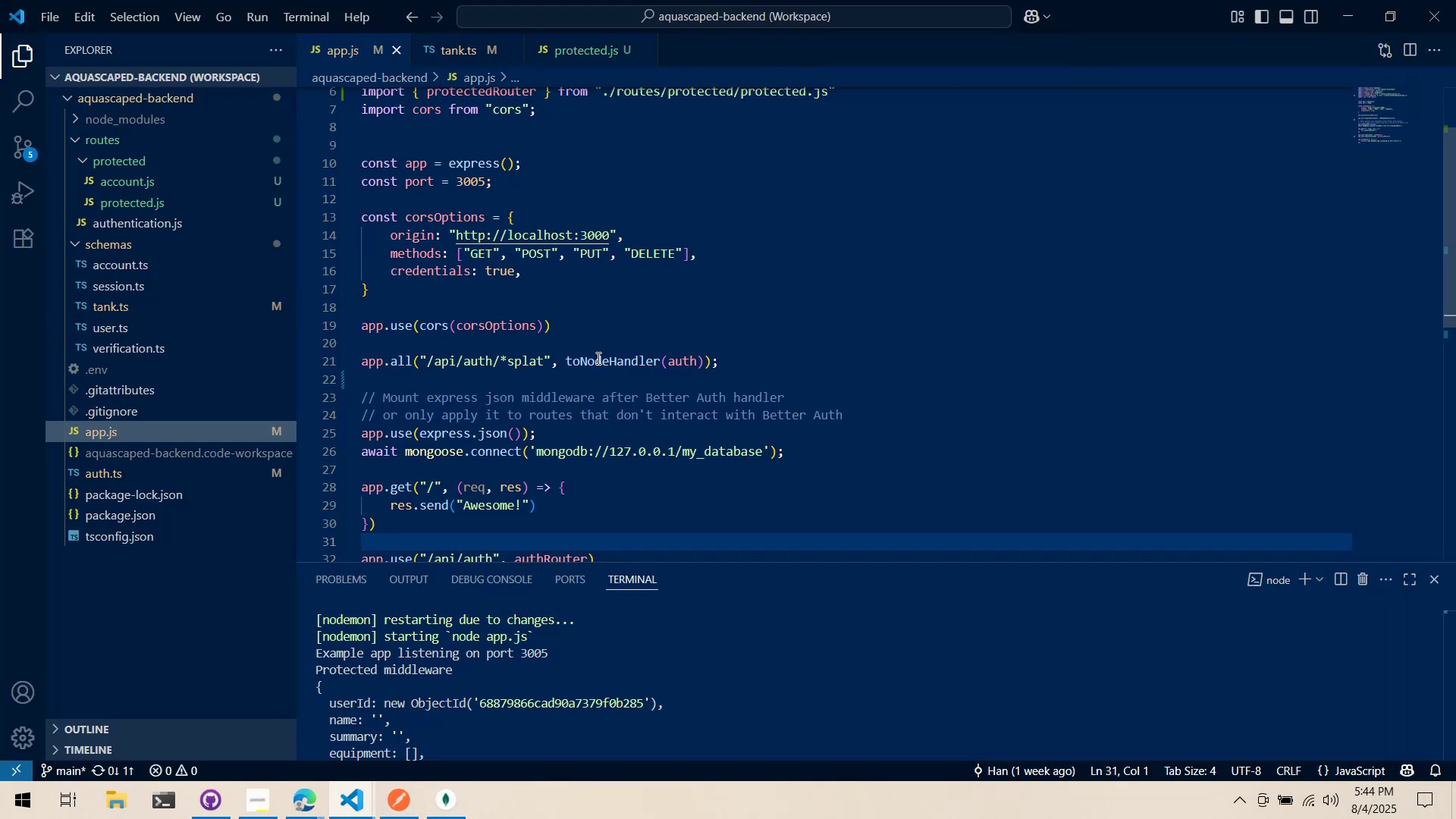 
scroll: coordinate [597, 358], scroll_direction: down, amount: 1.0
 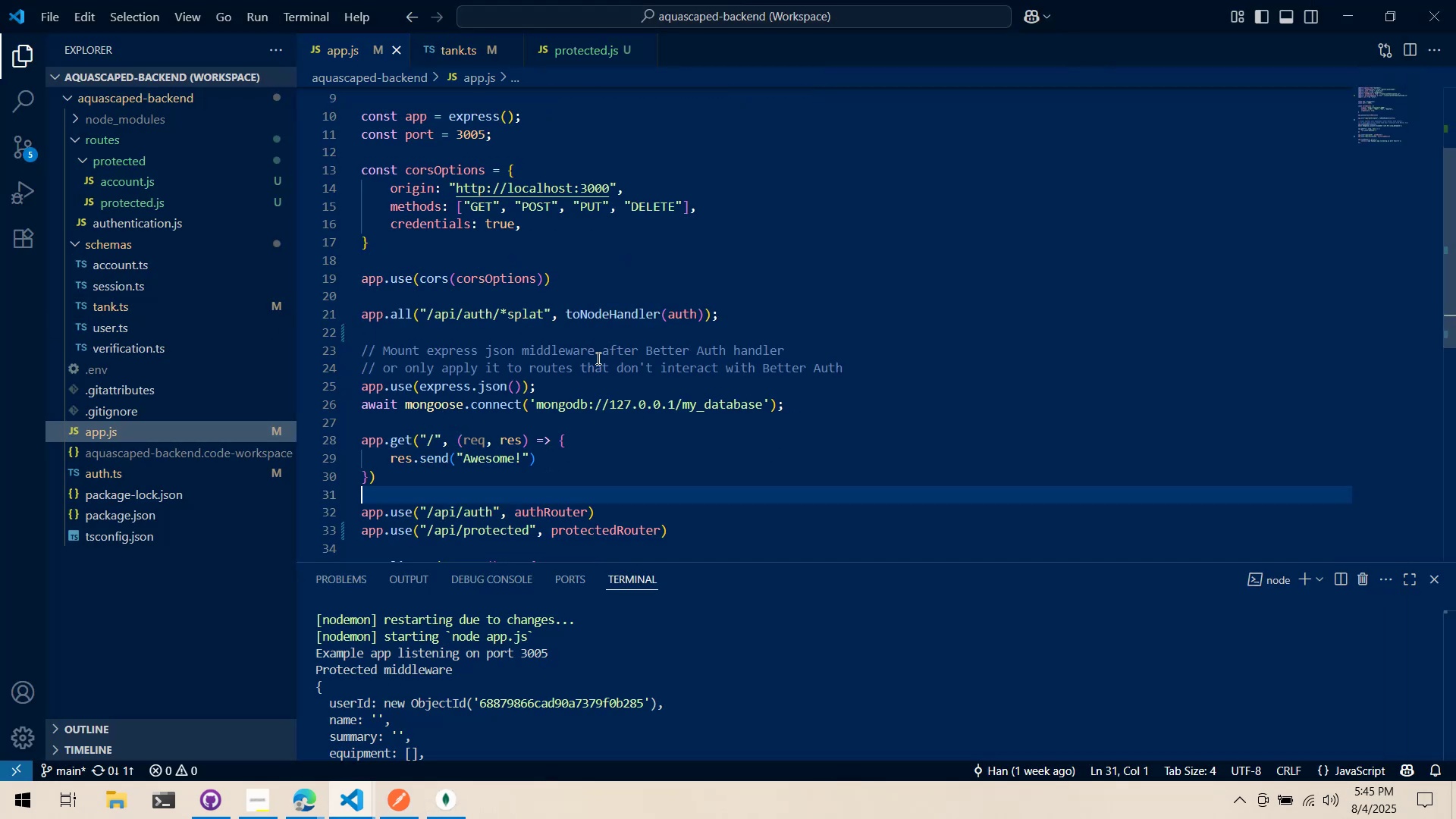 
key(Control+Shift+F)
 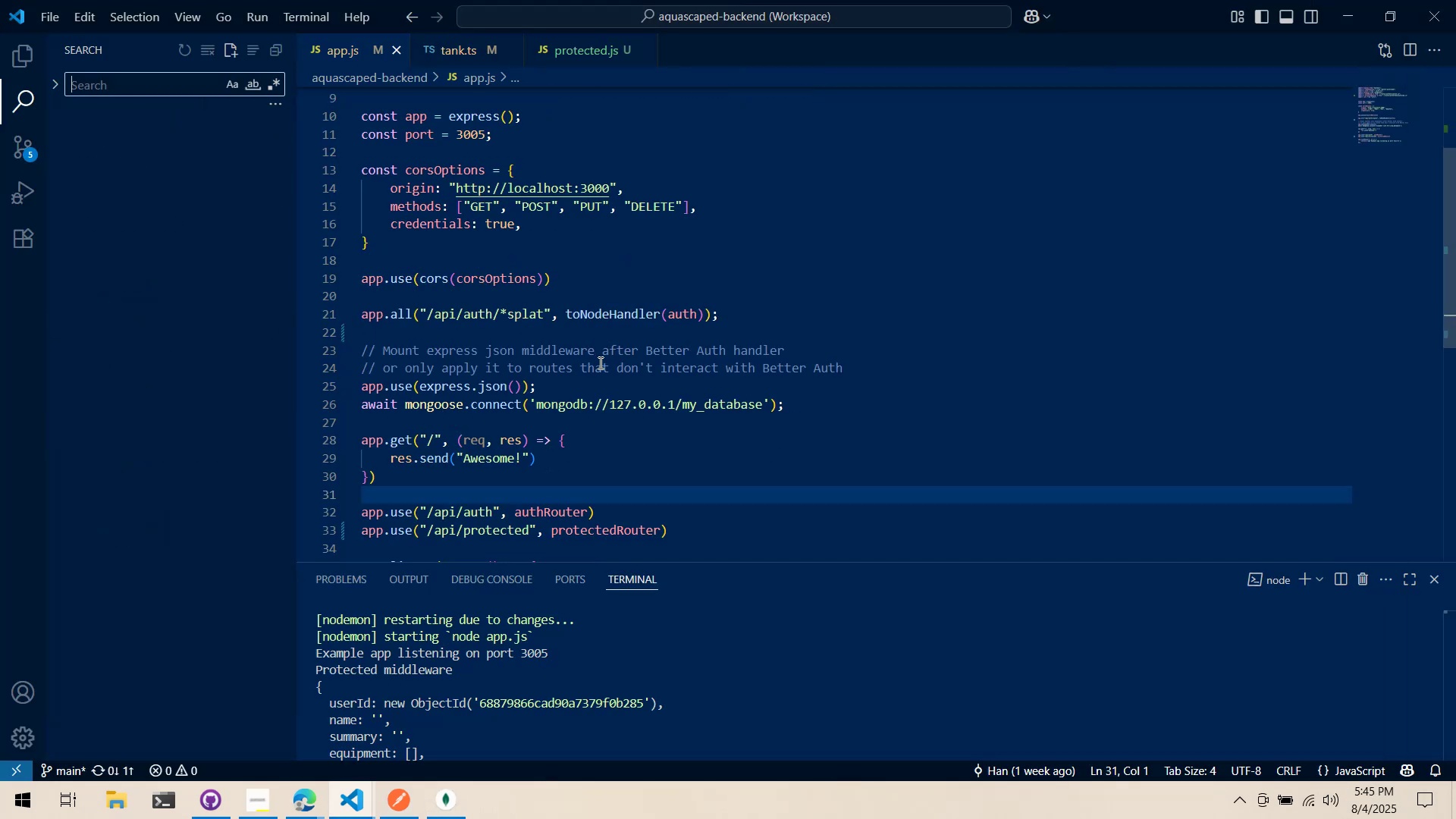 
type(aquascaped)
 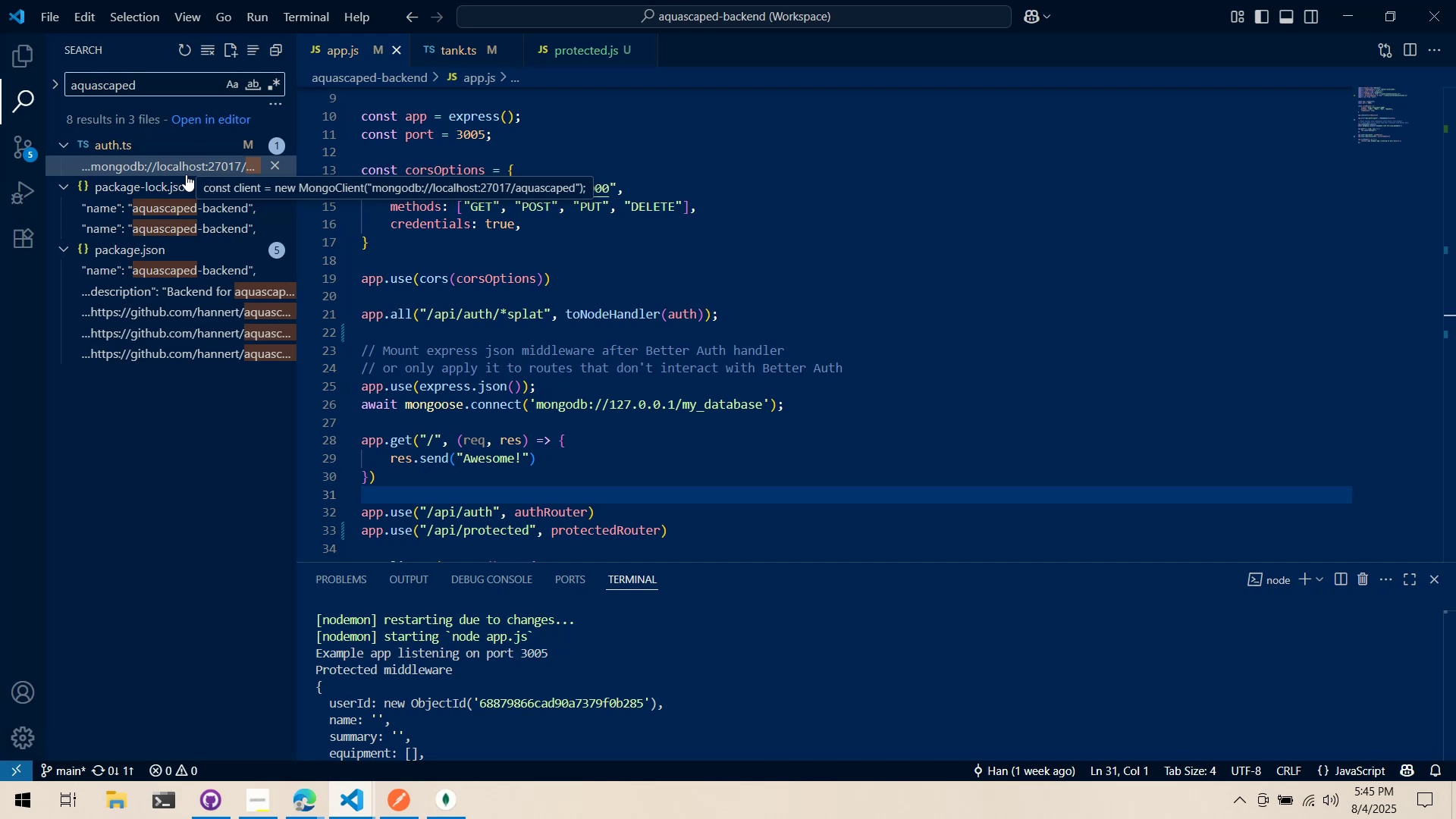 
wait(17.34)
 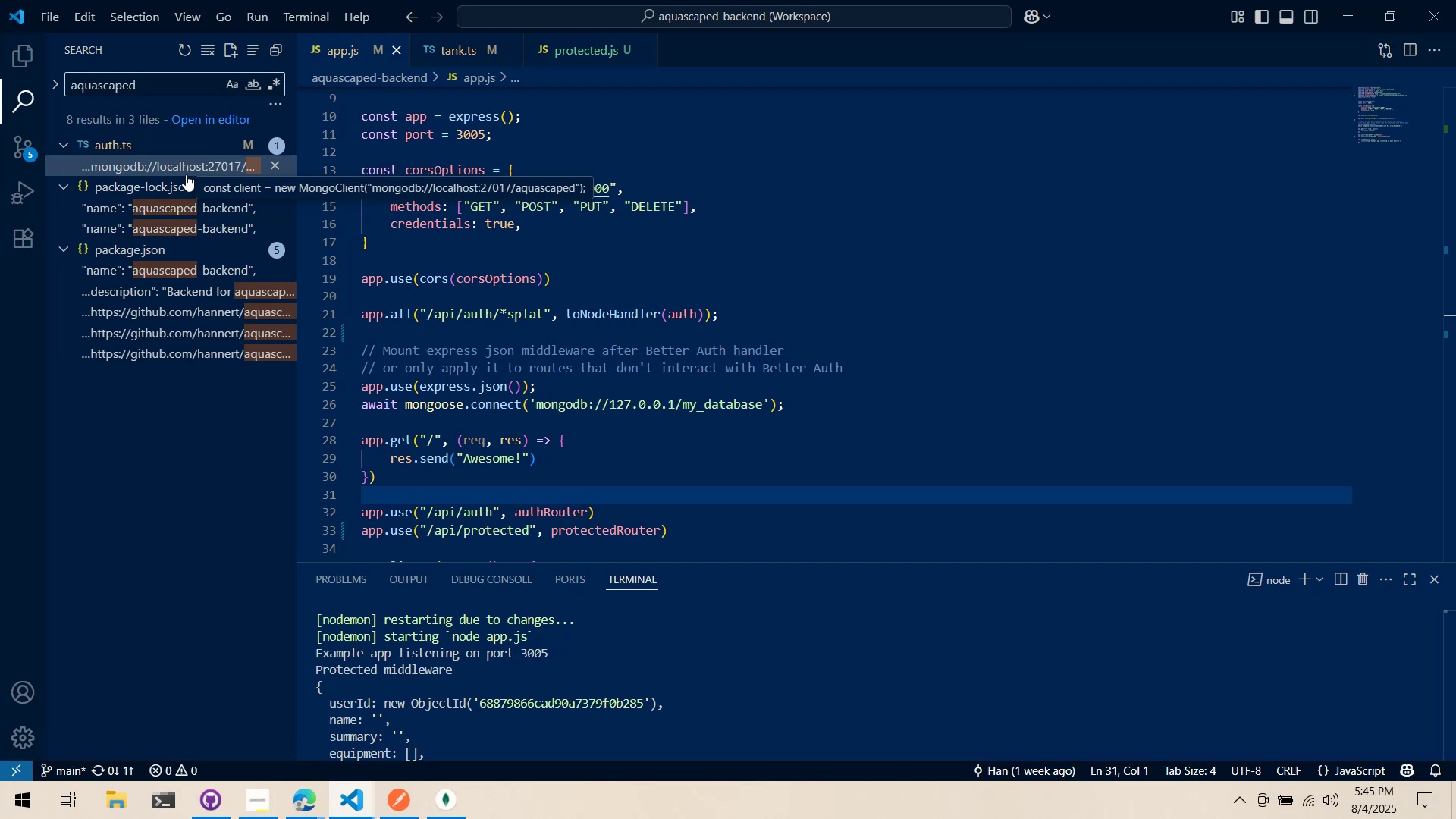 
double_click([728, 399])
 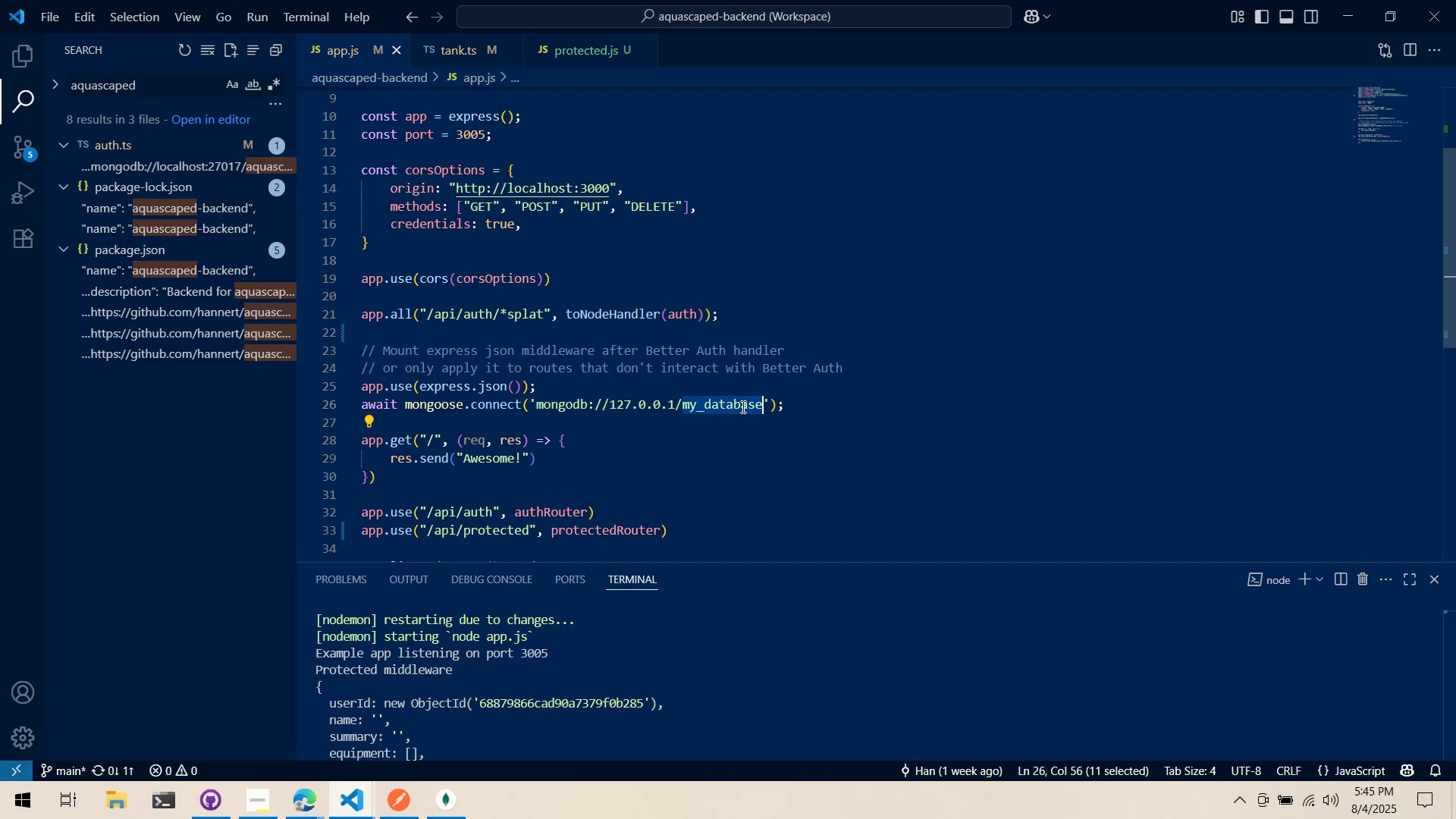 
type(aquascaped)
 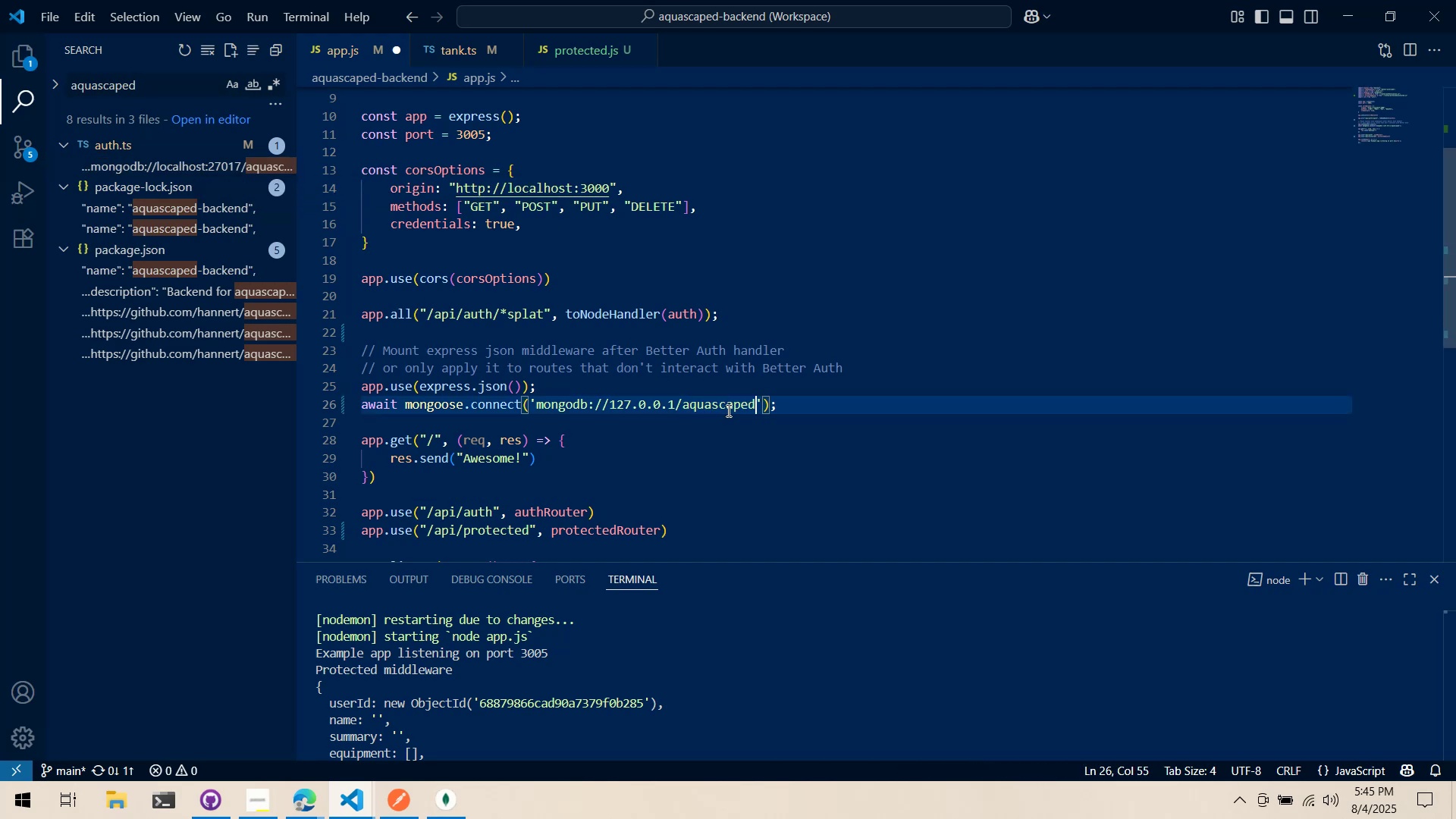 
key(Control+ControlLeft)
 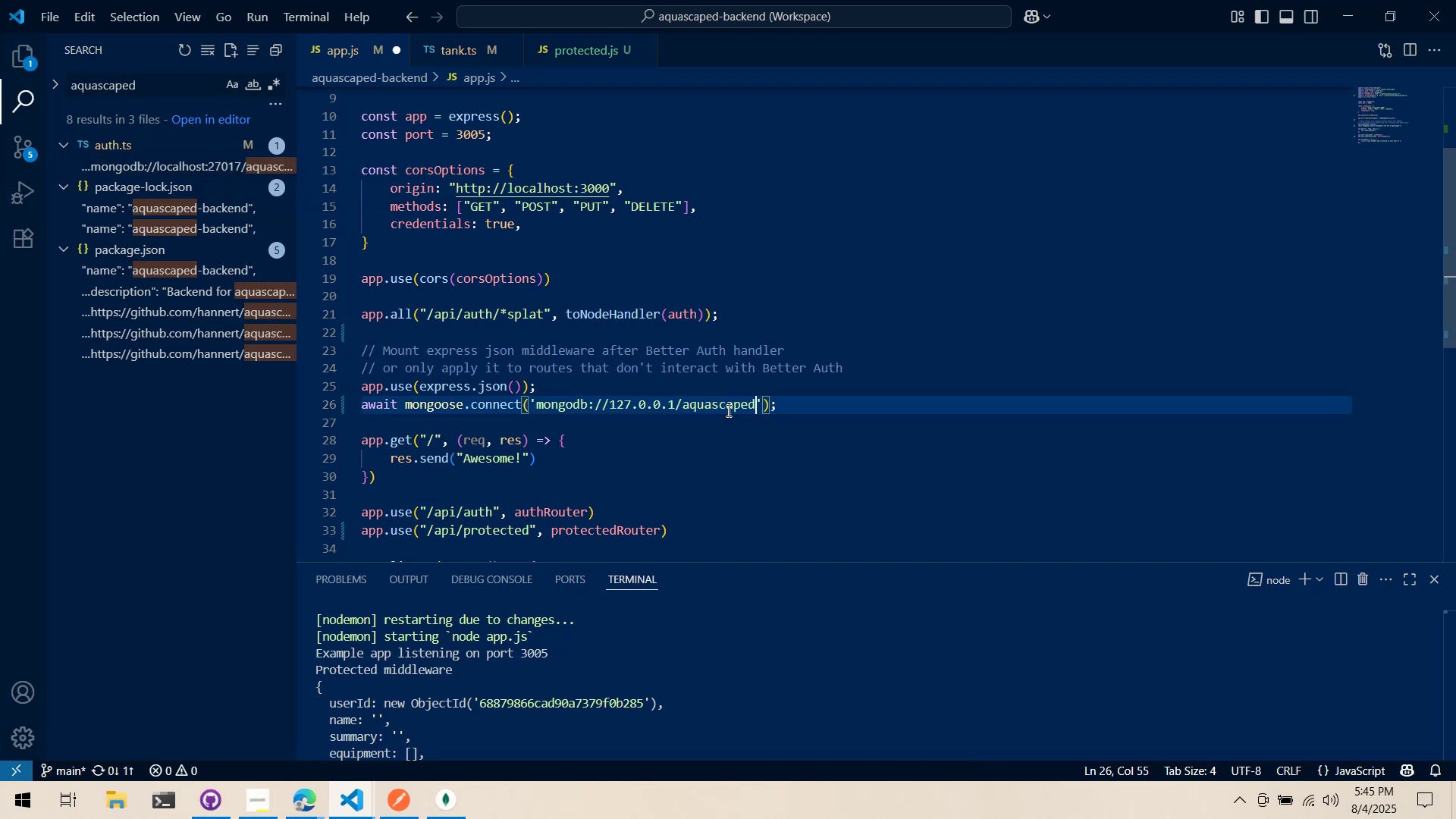 
key(Control+S)
 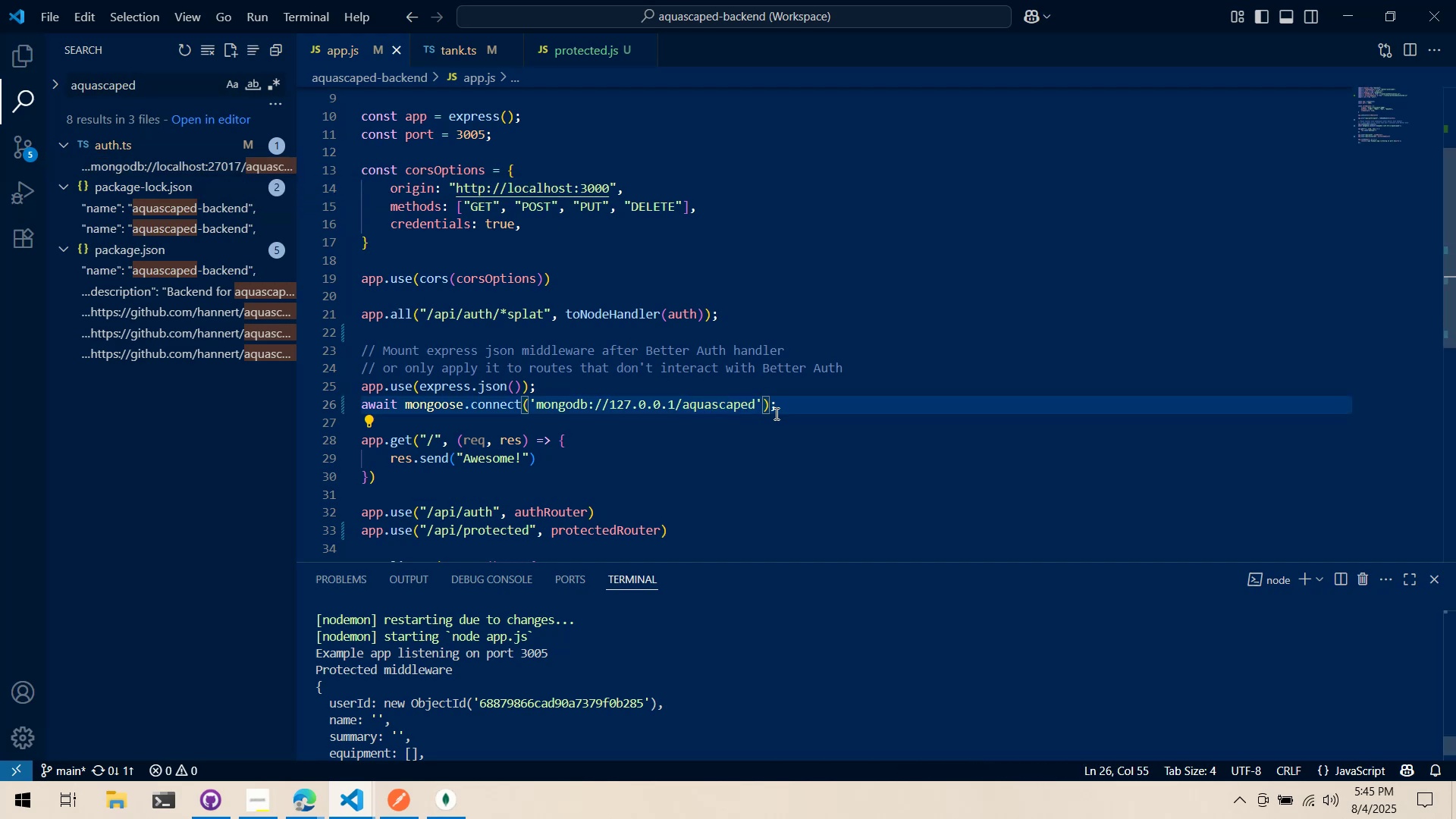 
scroll: coordinate [664, 668], scroll_direction: down, amount: 15.0
 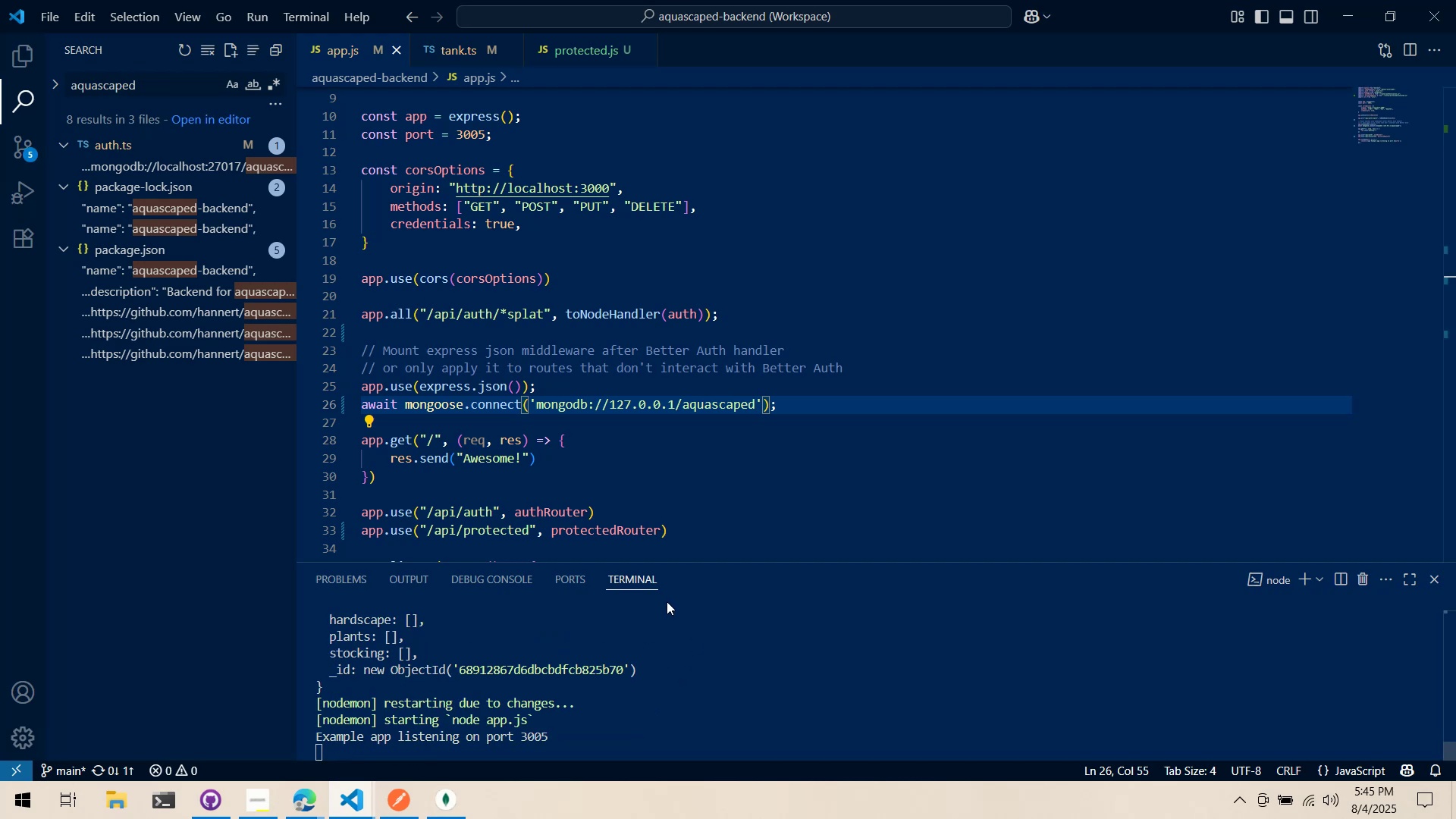 
key(Alt+AltLeft)
 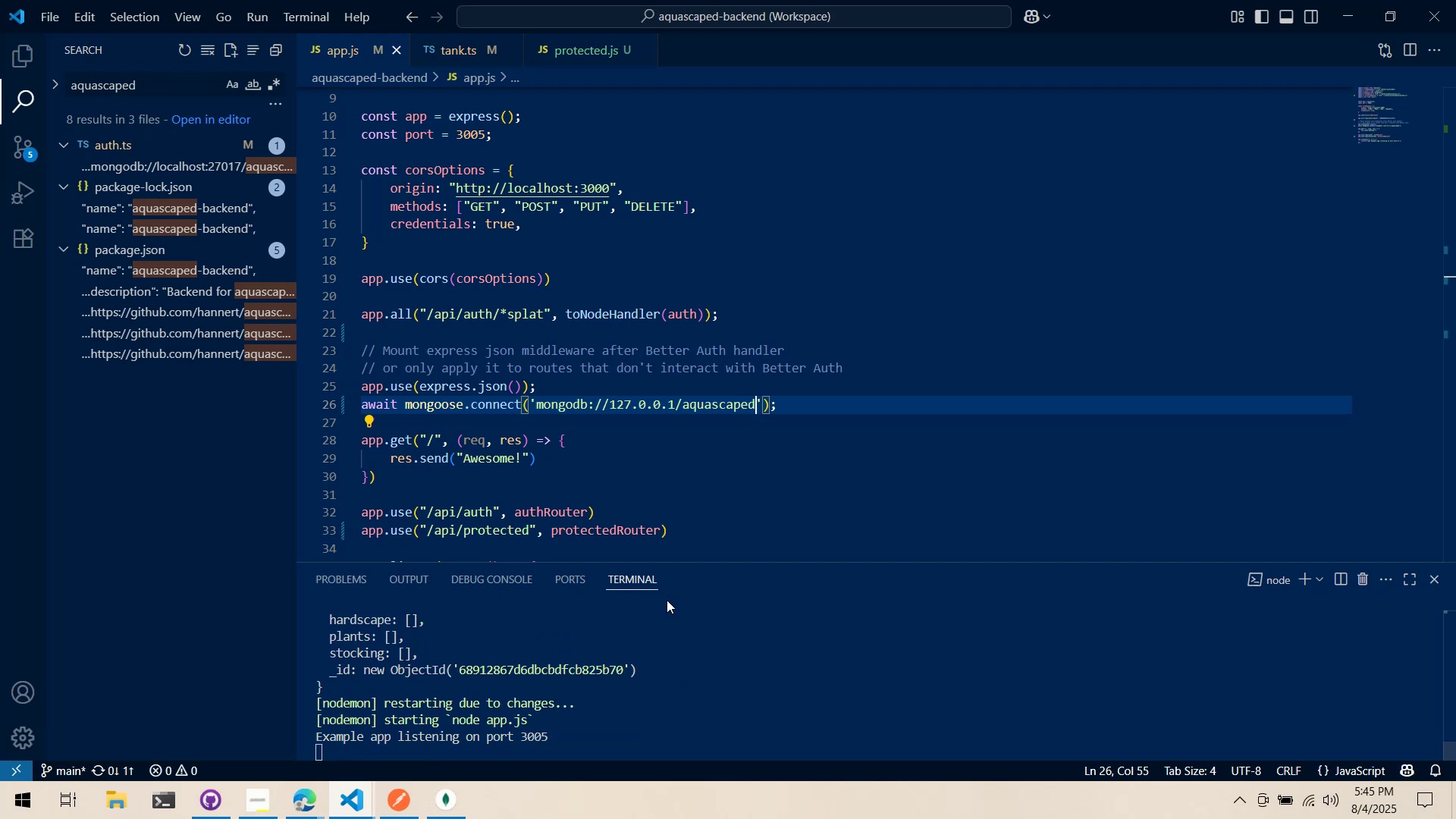 
key(Alt+Tab)
 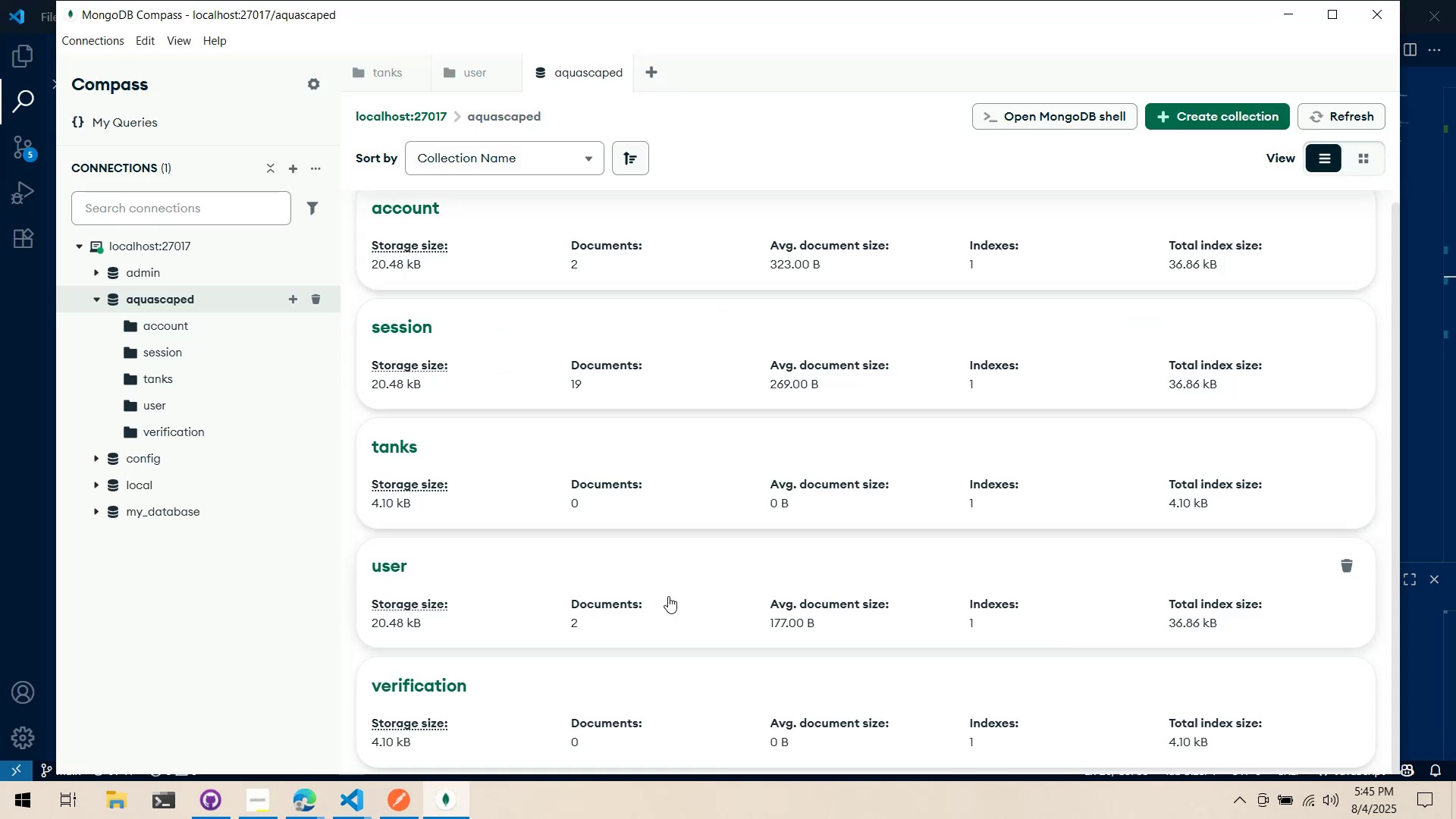 
key(Alt+AltLeft)
 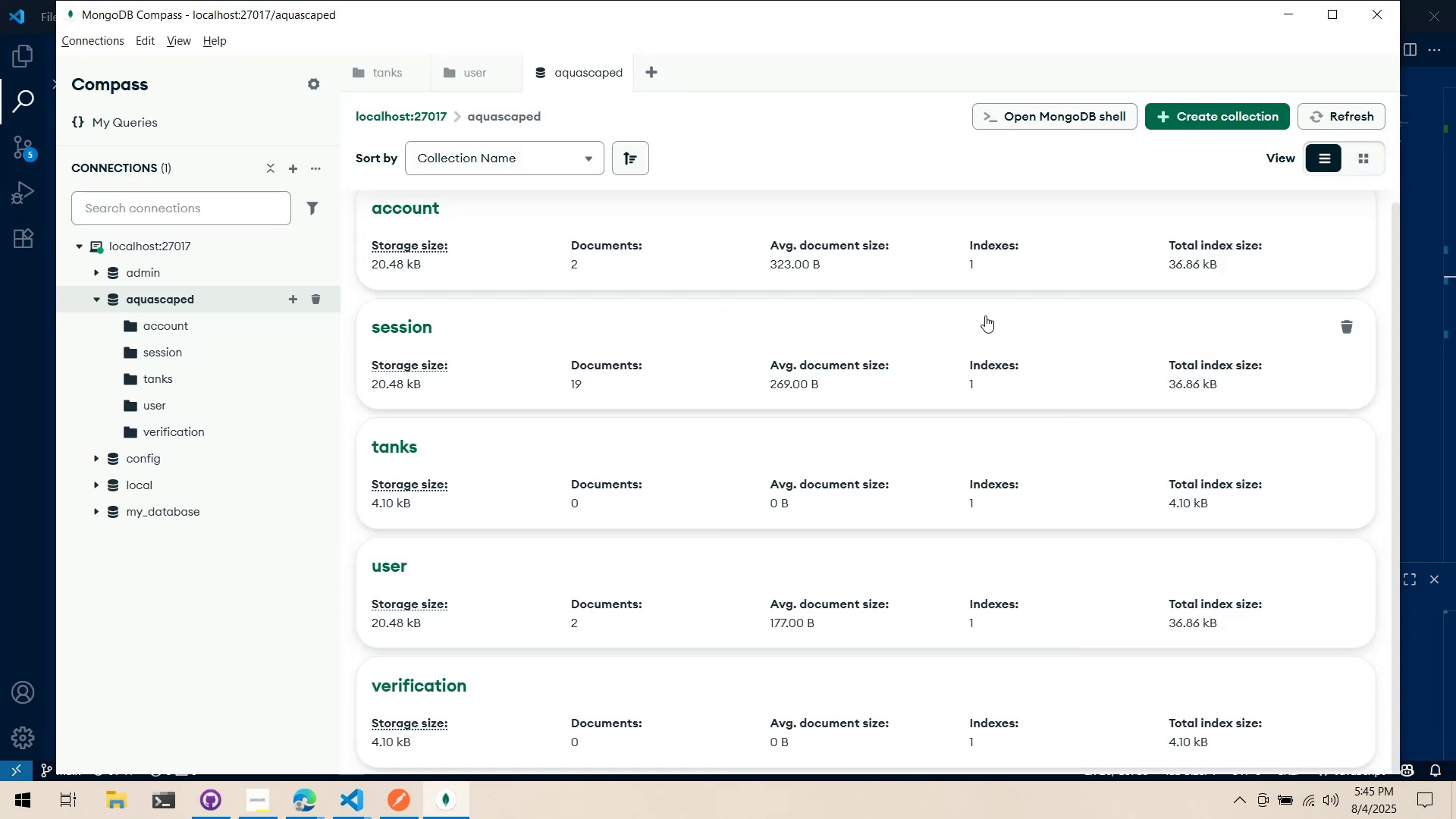 
key(Alt+Tab)
 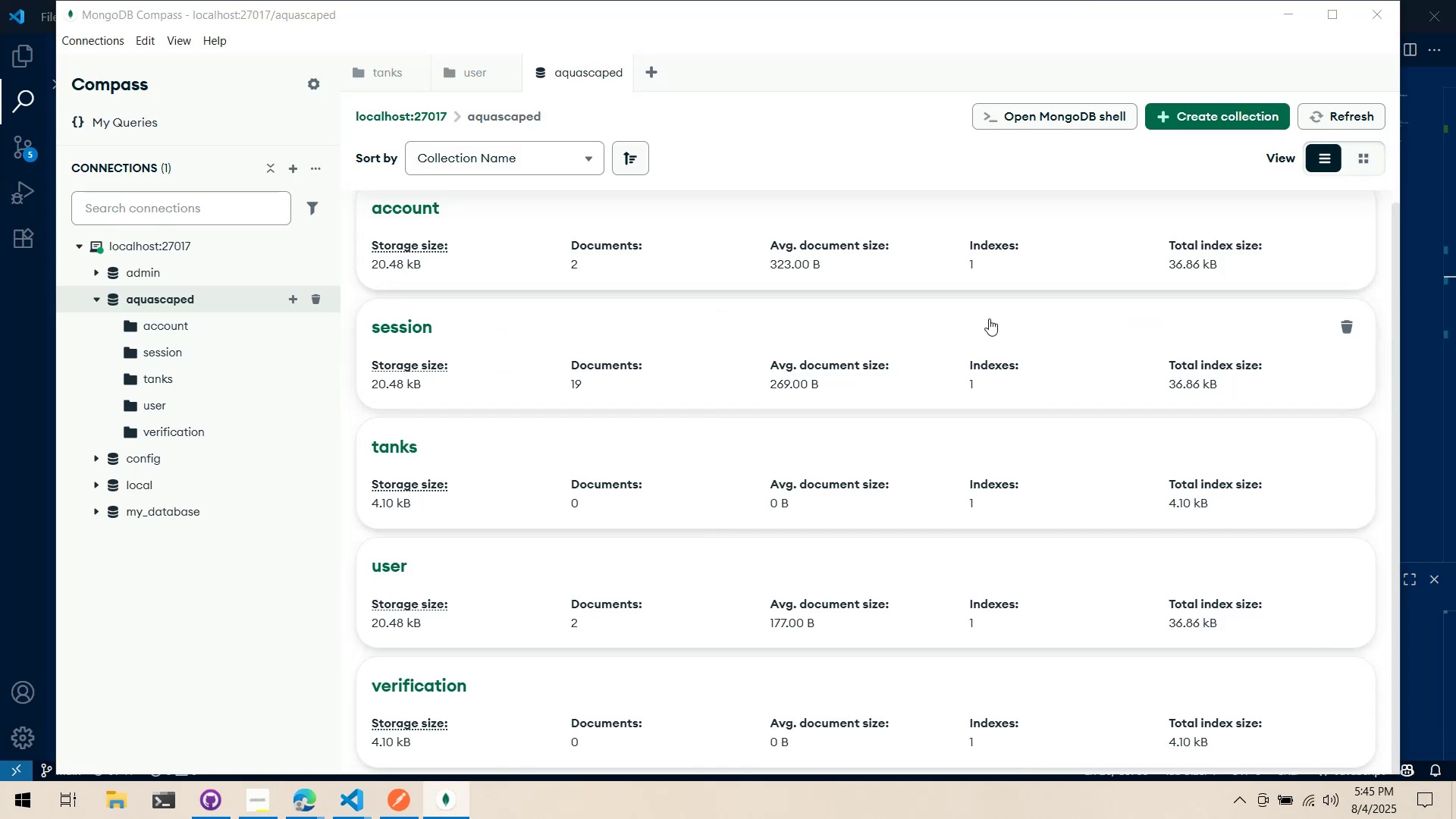 
key(Alt+Tab)
 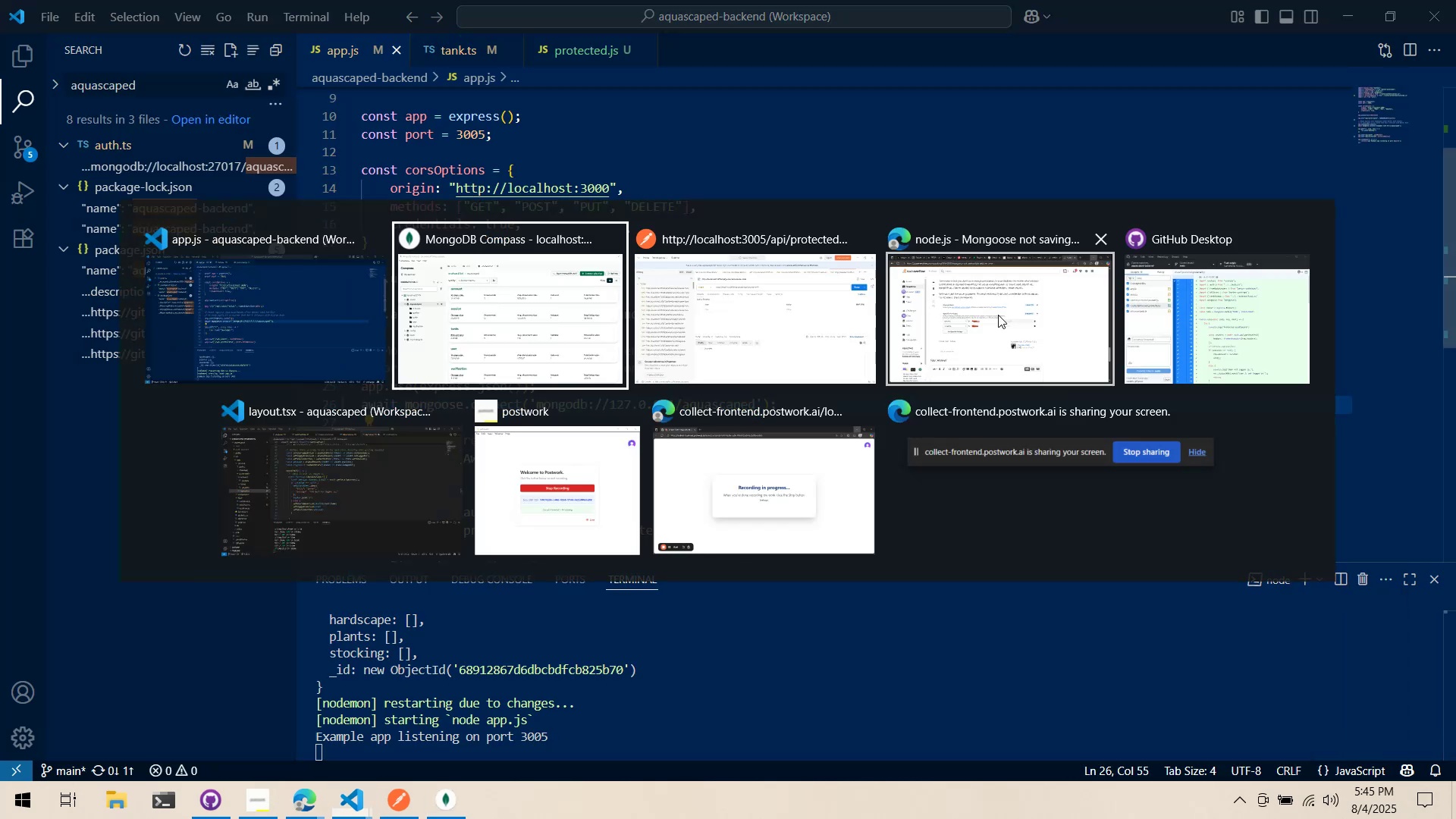 
key(Alt+Tab)
 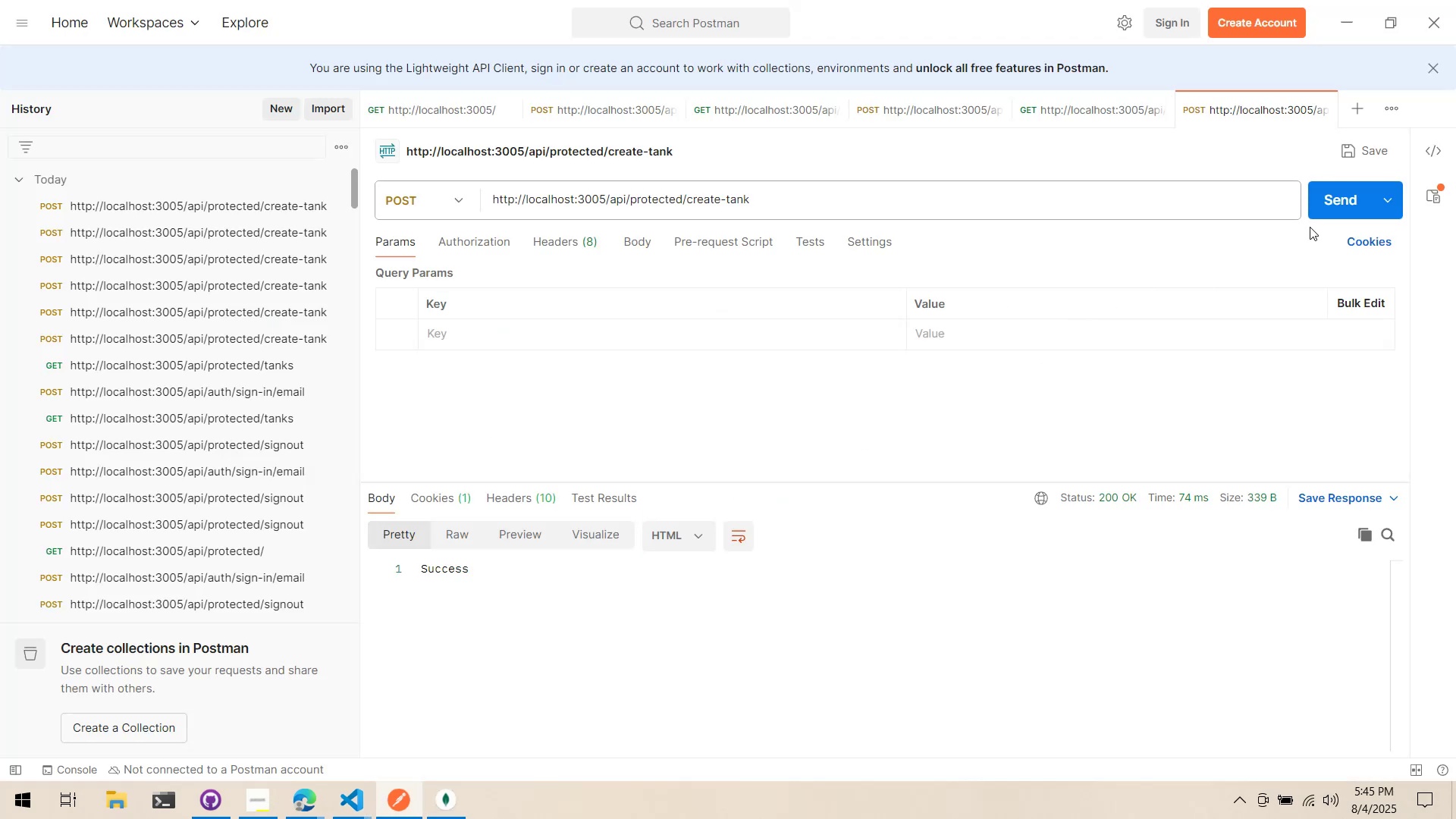 
left_click([1354, 210])
 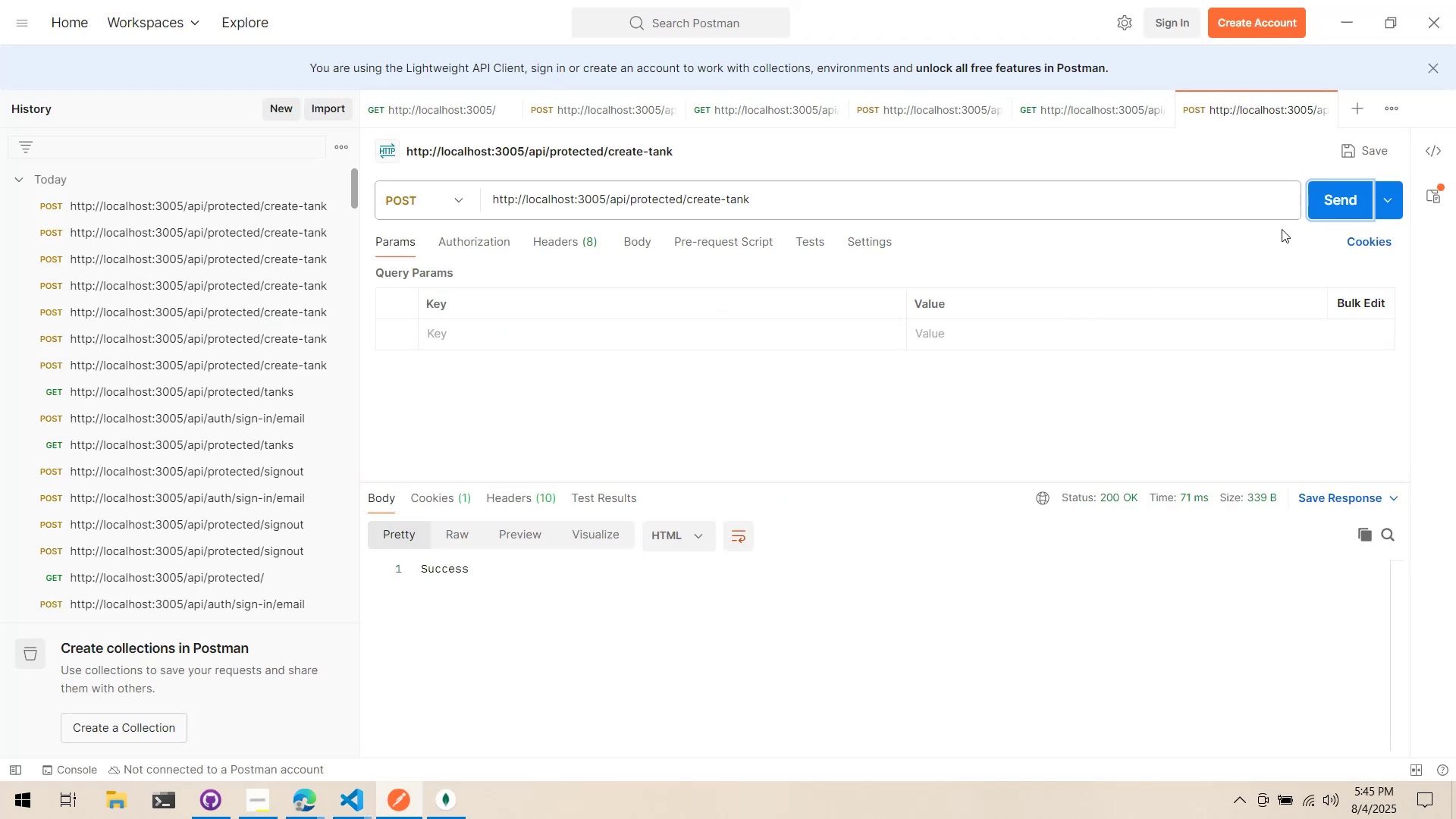 
key(Alt+AltLeft)
 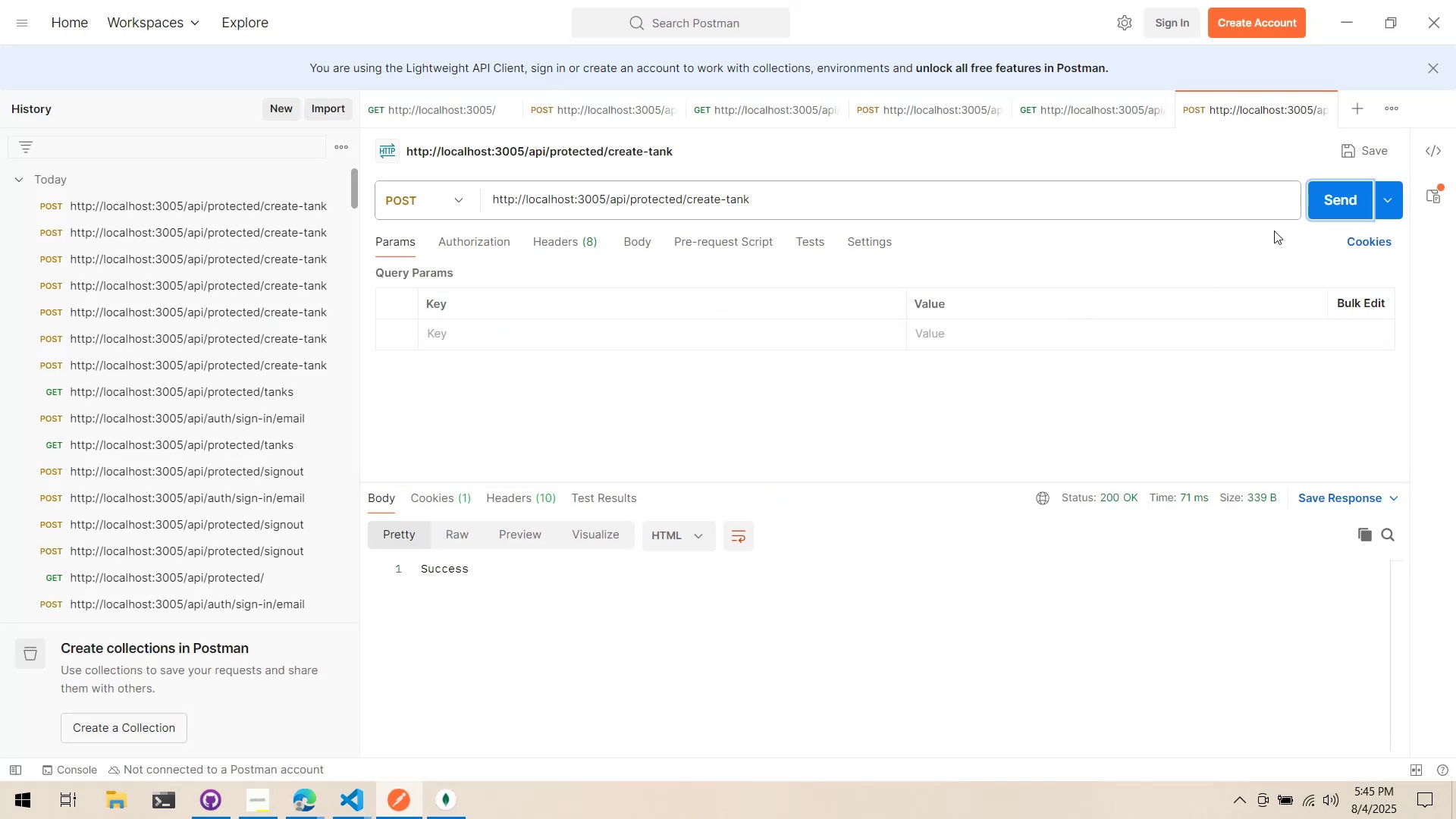 
key(Alt+Tab)
 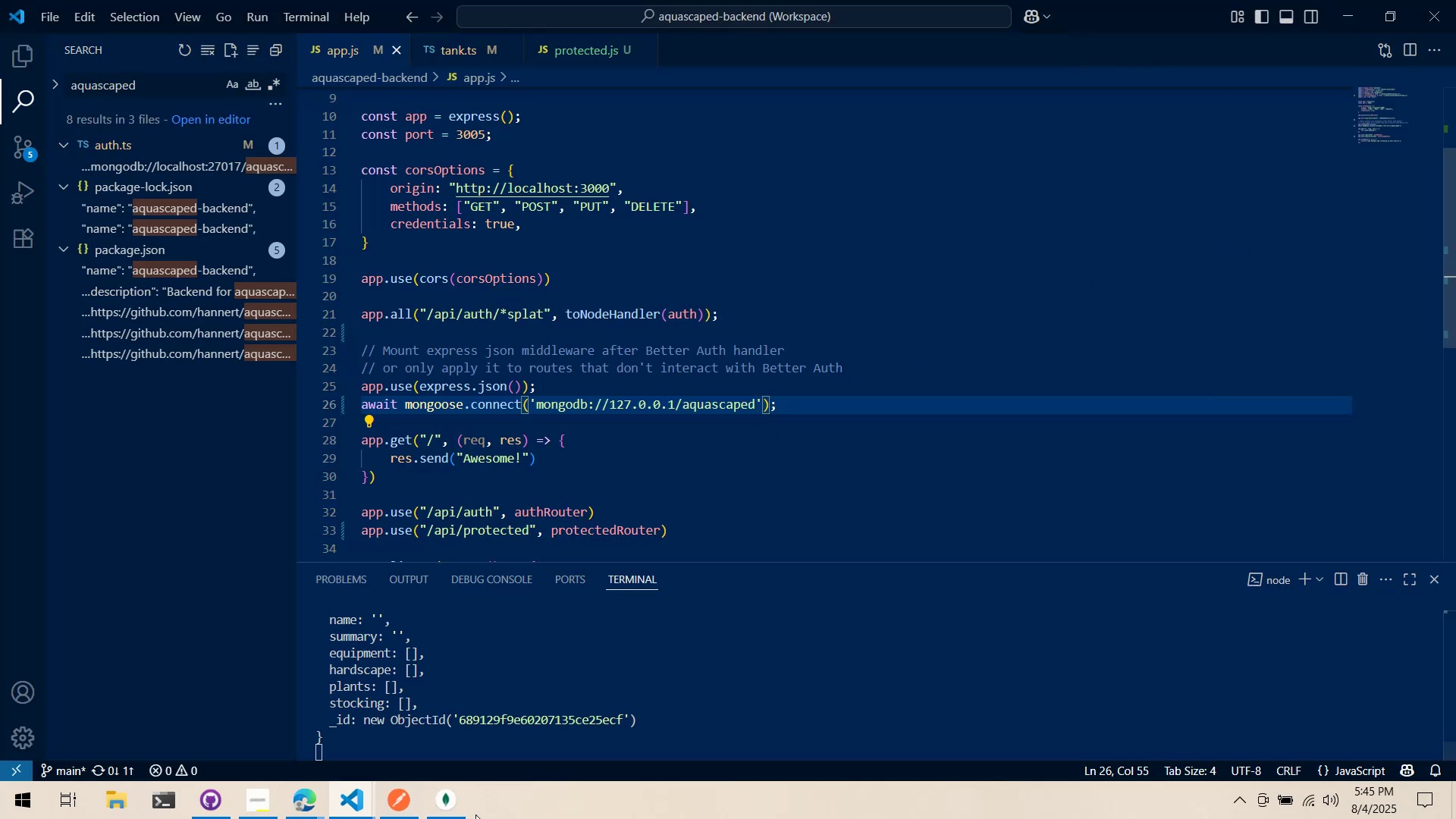 
left_click([467, 812])
 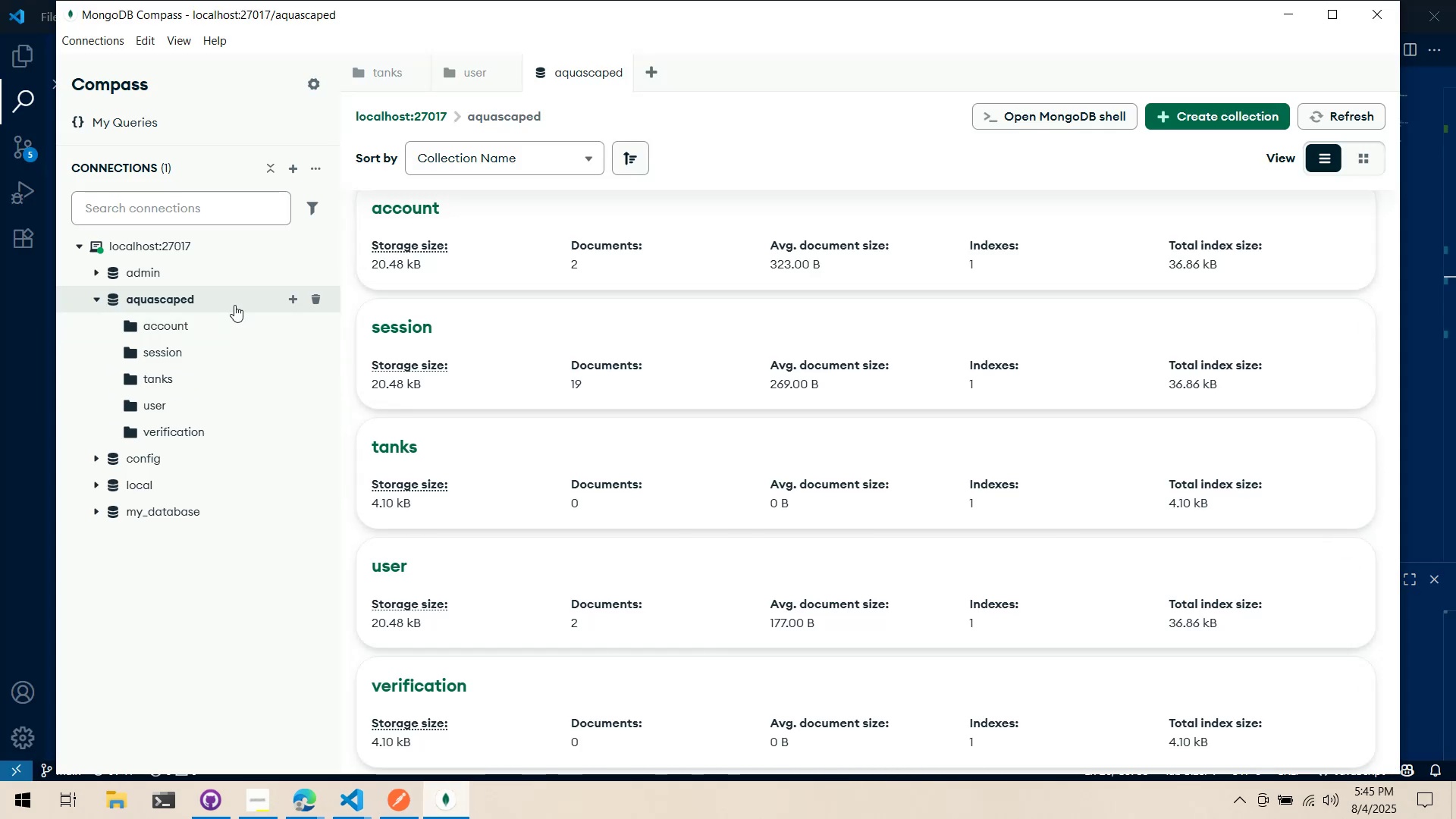 
scroll: coordinate [1139, 303], scroll_direction: up, amount: 9.0
 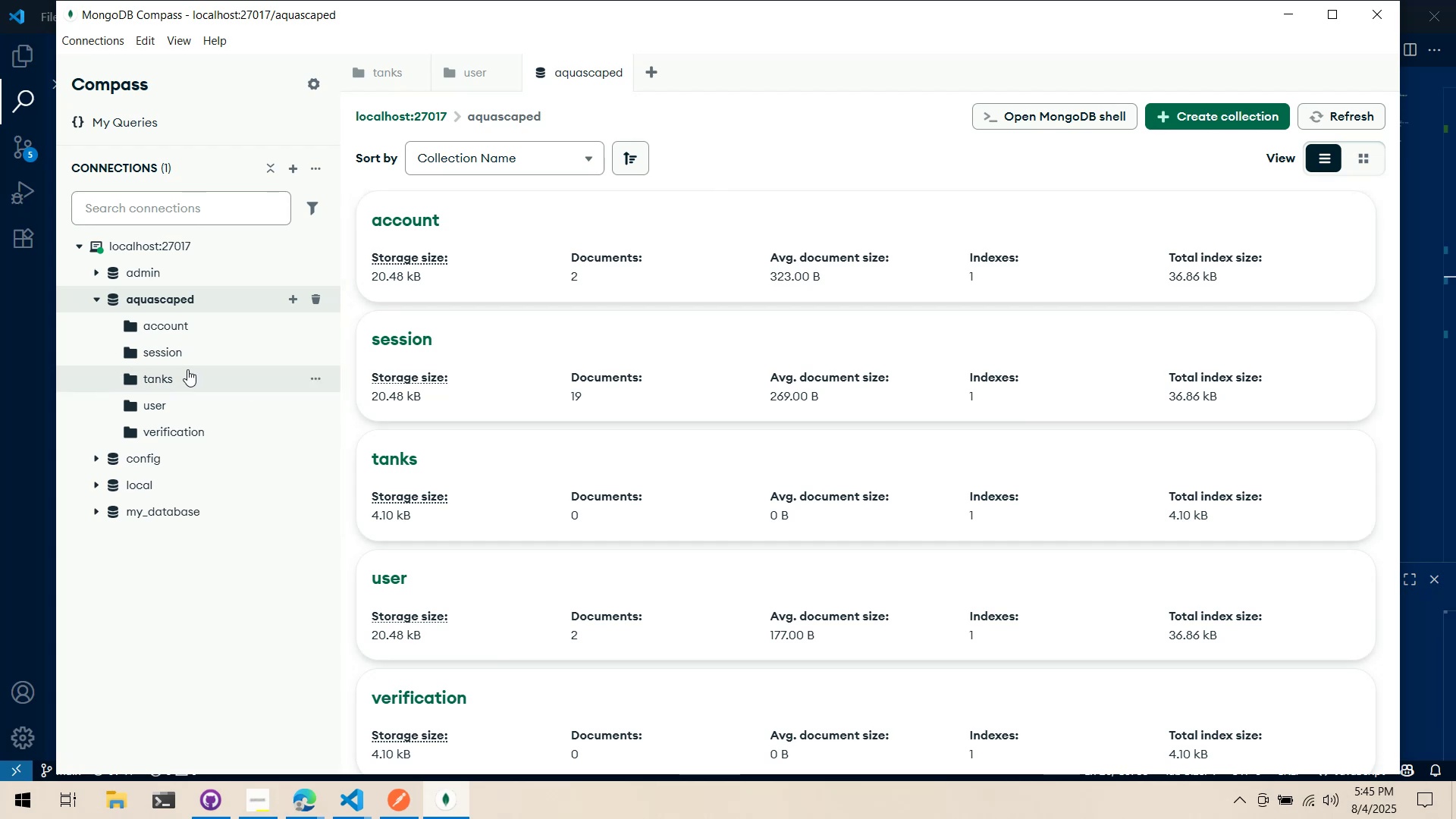 
left_click([188, 371])
 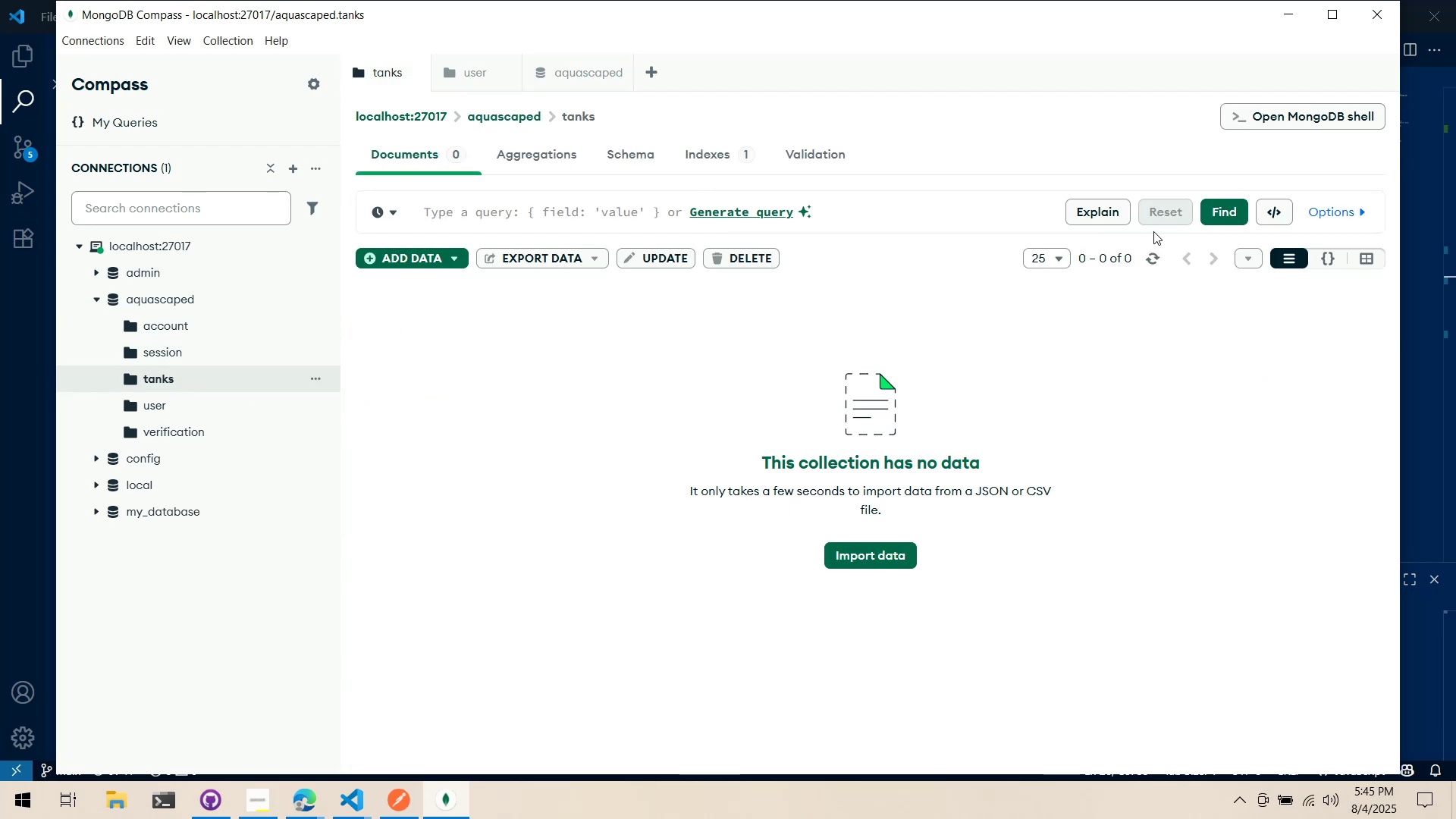 
left_click_drag(start_coordinate=[1154, 246], to_coordinate=[1154, 249])
 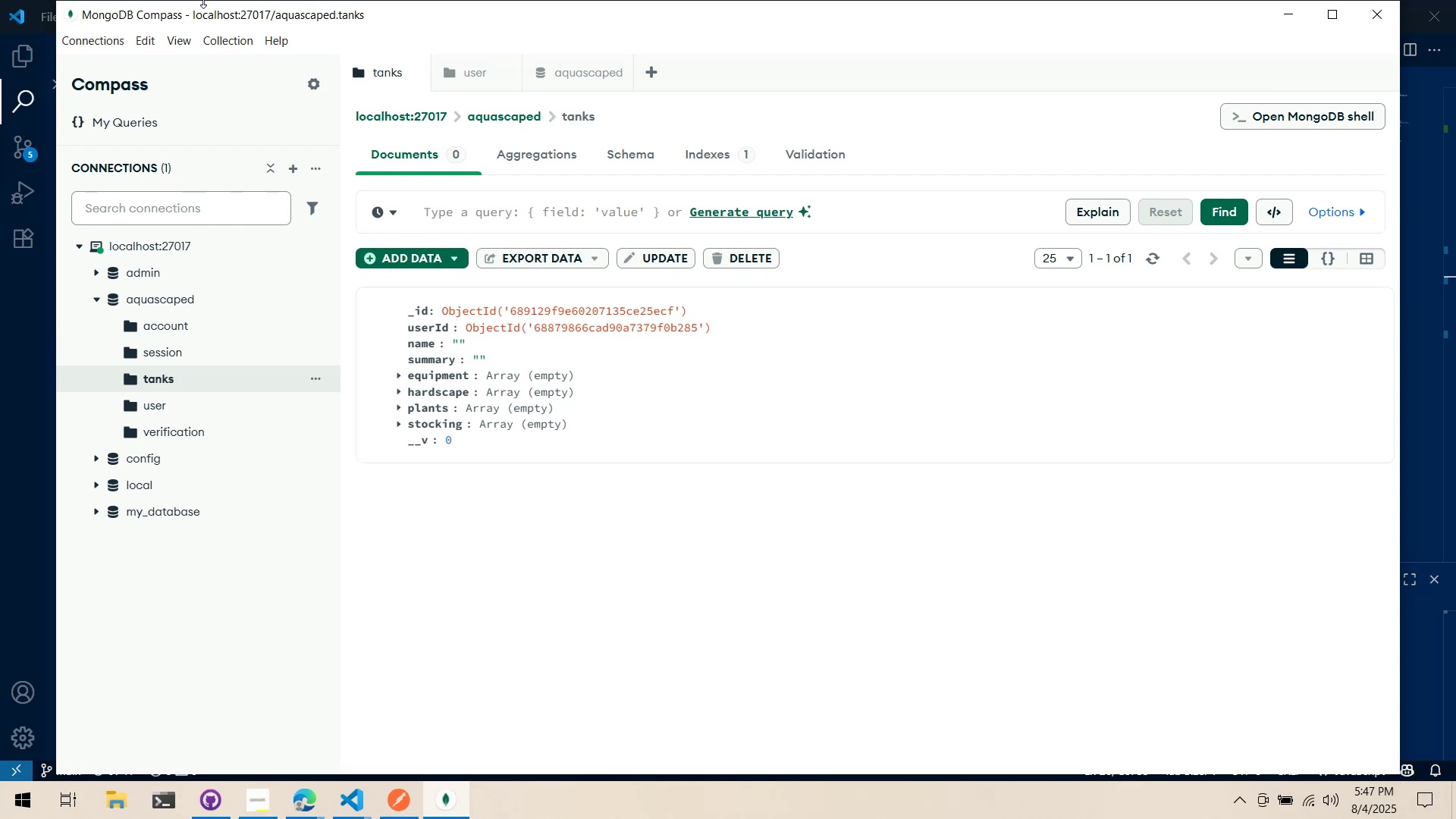 
wait(100.65)
 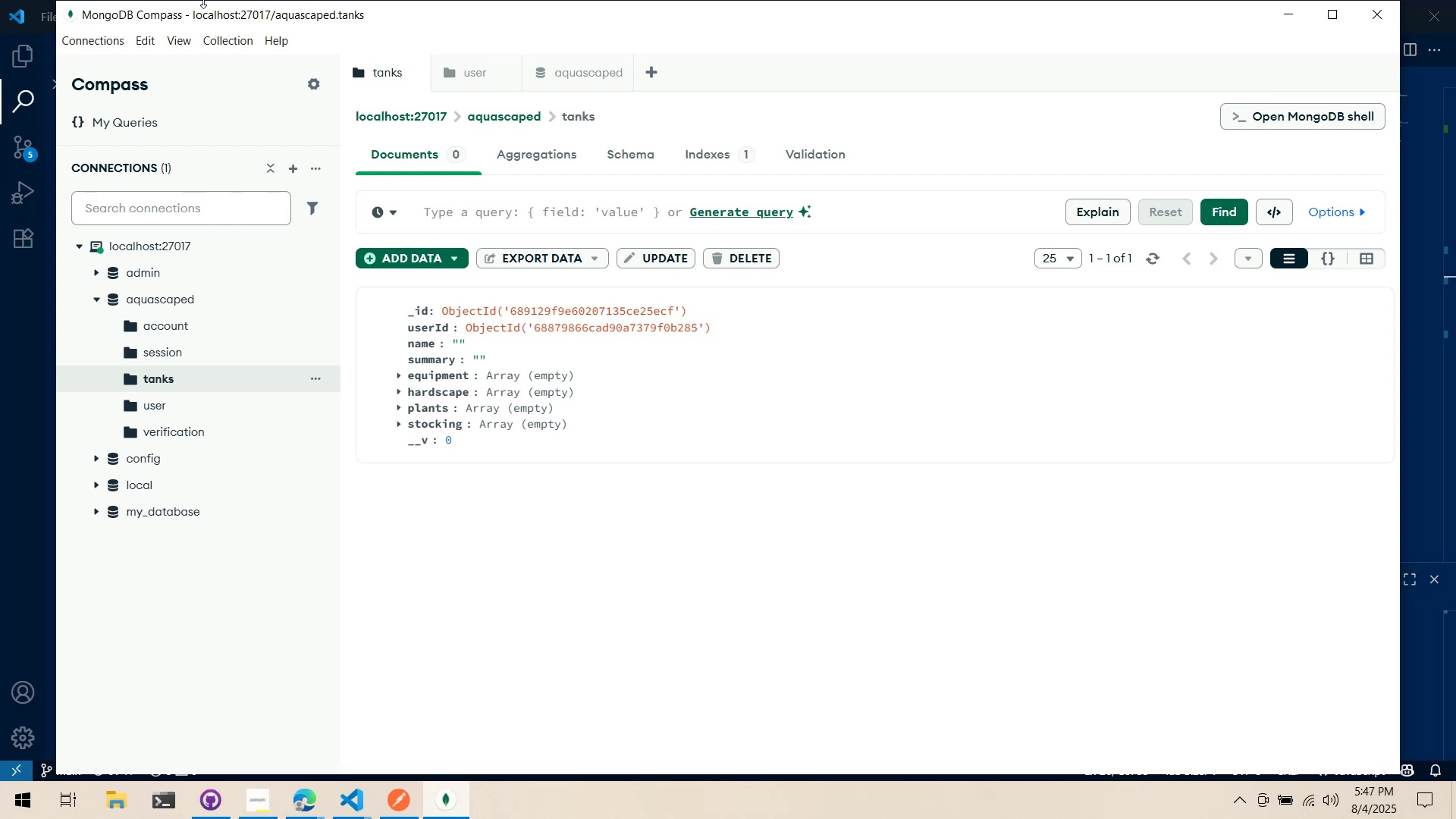 
key(Alt+AltLeft)
 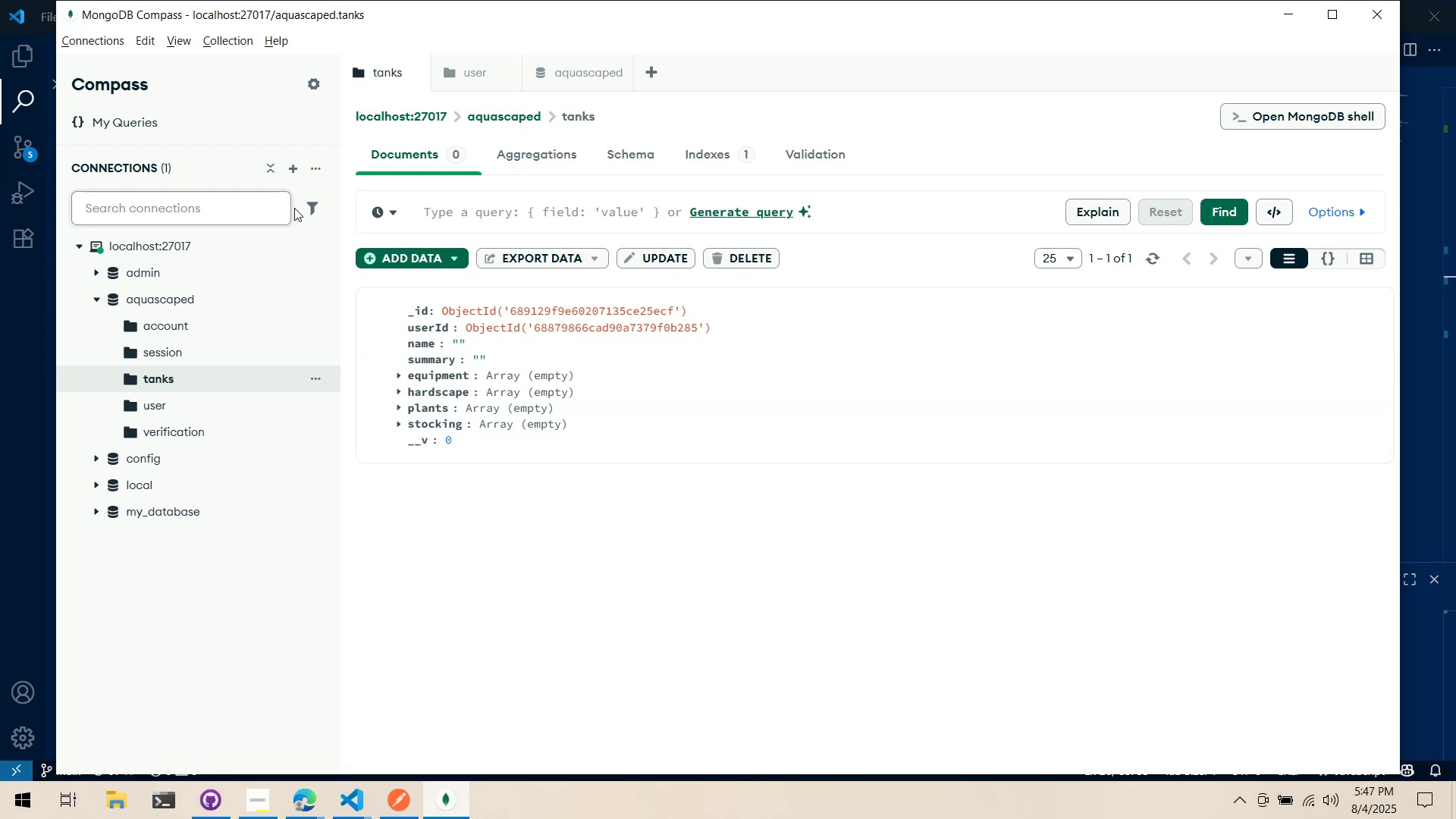 
key(Alt+Tab)
 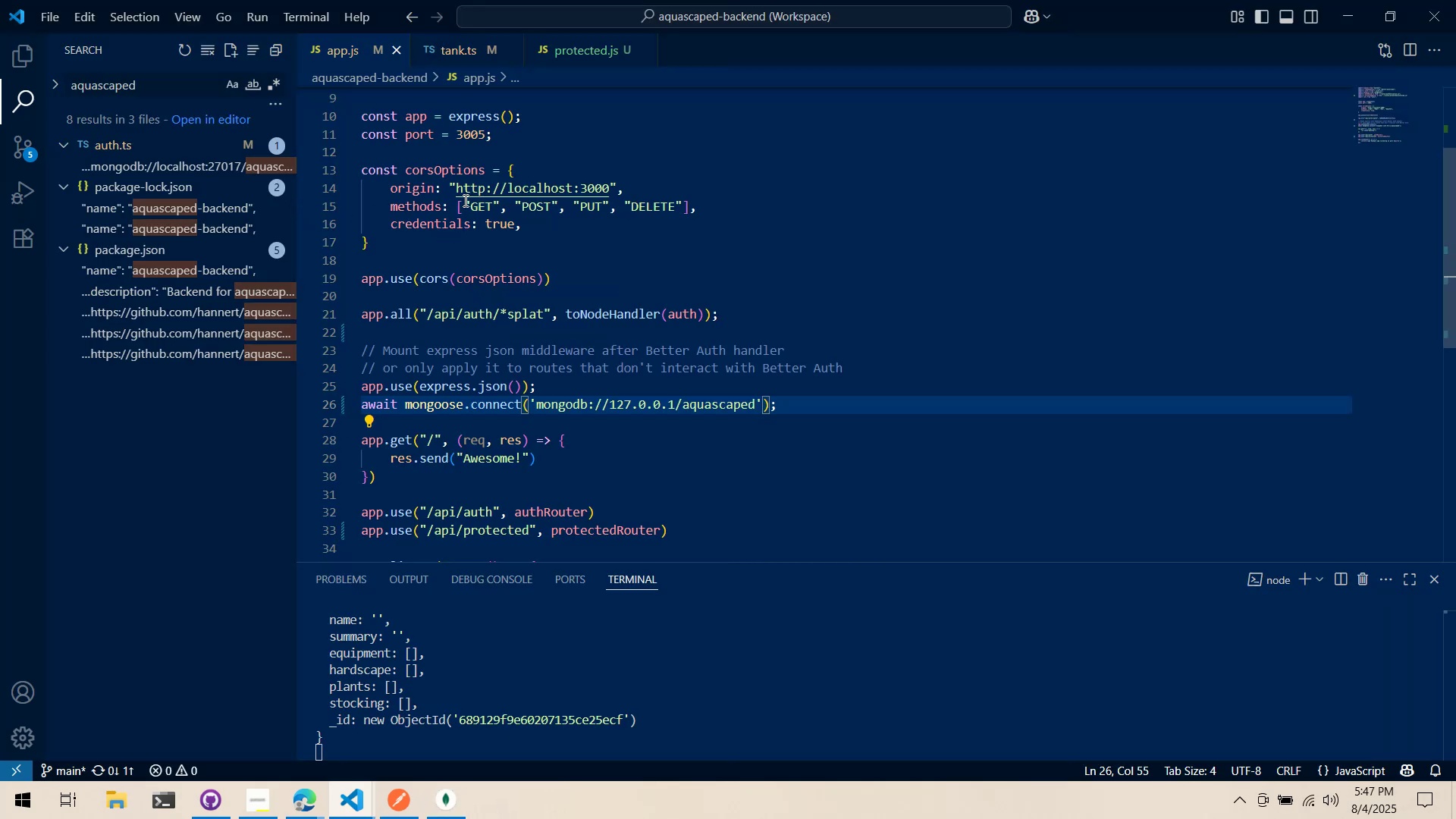 
scroll: coordinate [474, 262], scroll_direction: down, amount: 2.0
 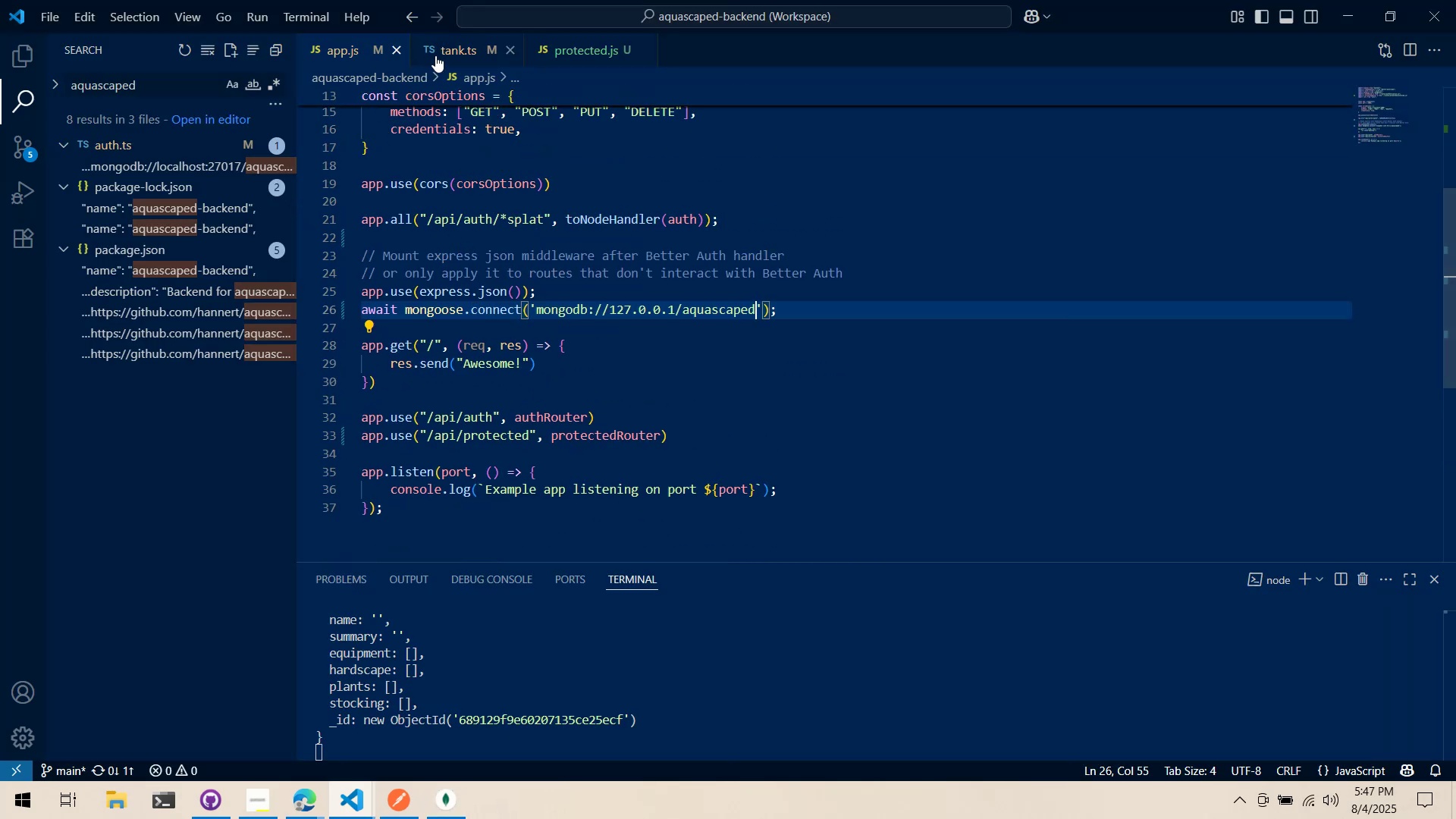 
left_click([448, 49])
 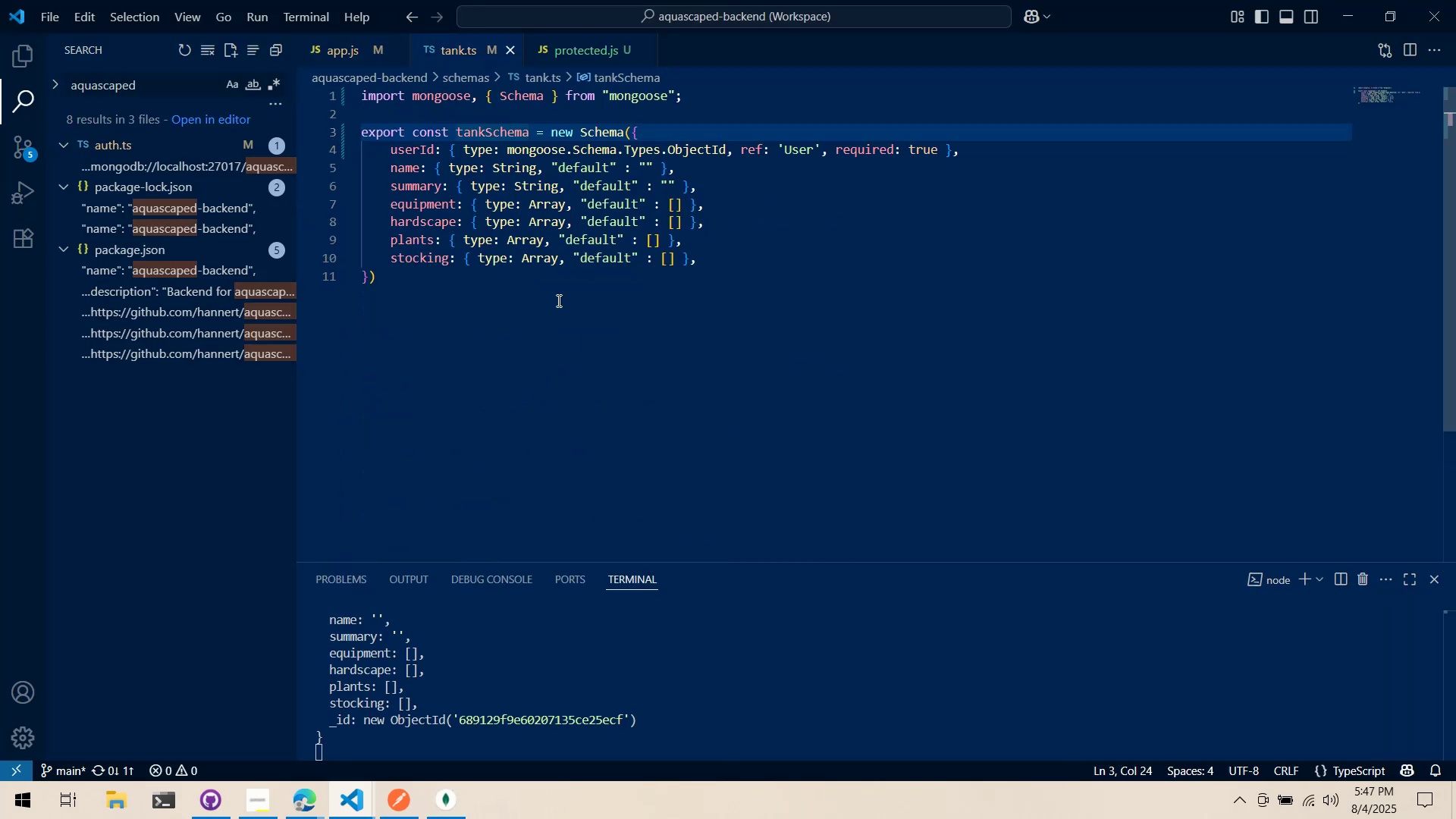 
scroll: coordinate [551, 187], scroll_direction: up, amount: 3.0
 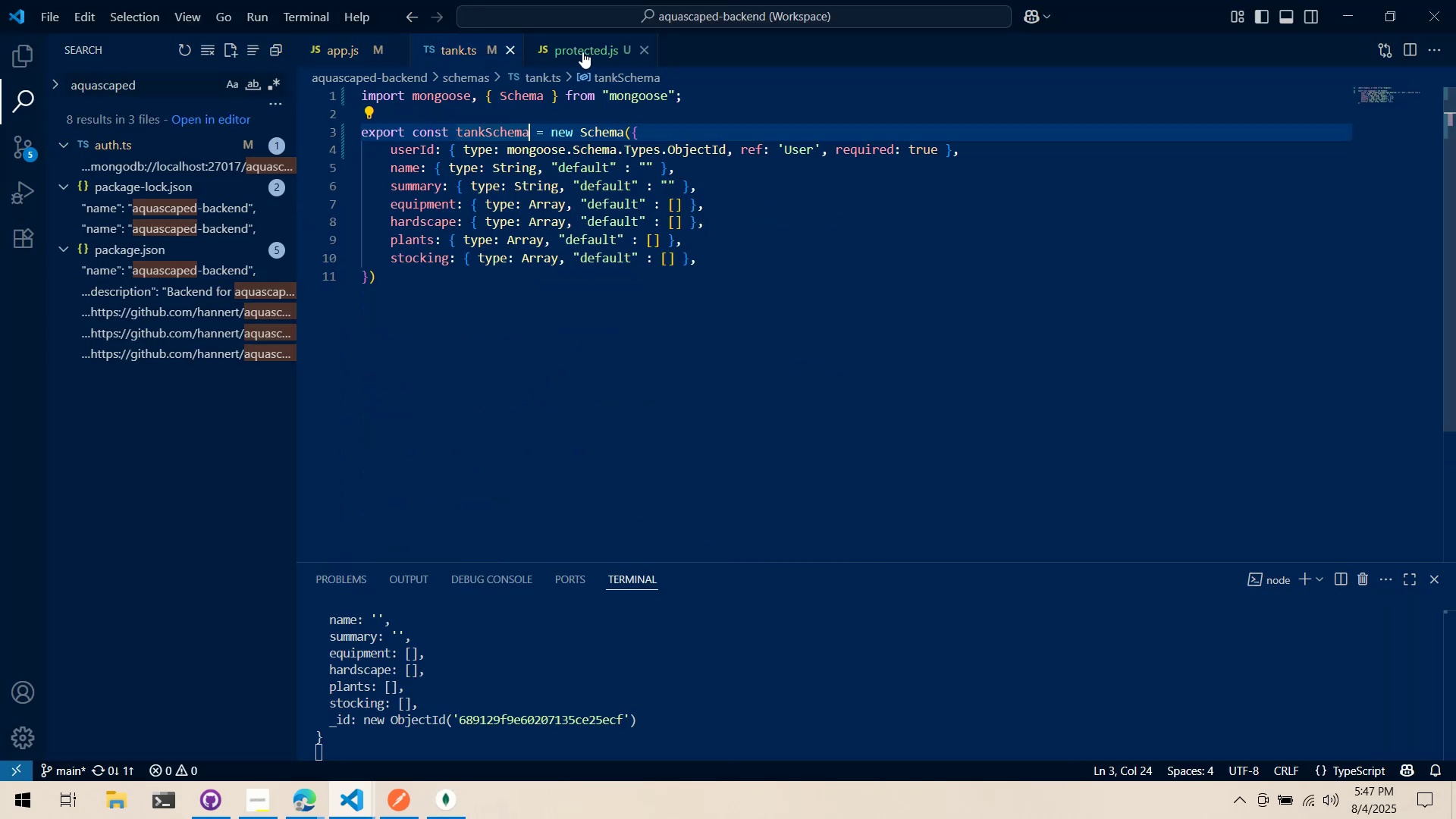 
left_click([582, 52])
 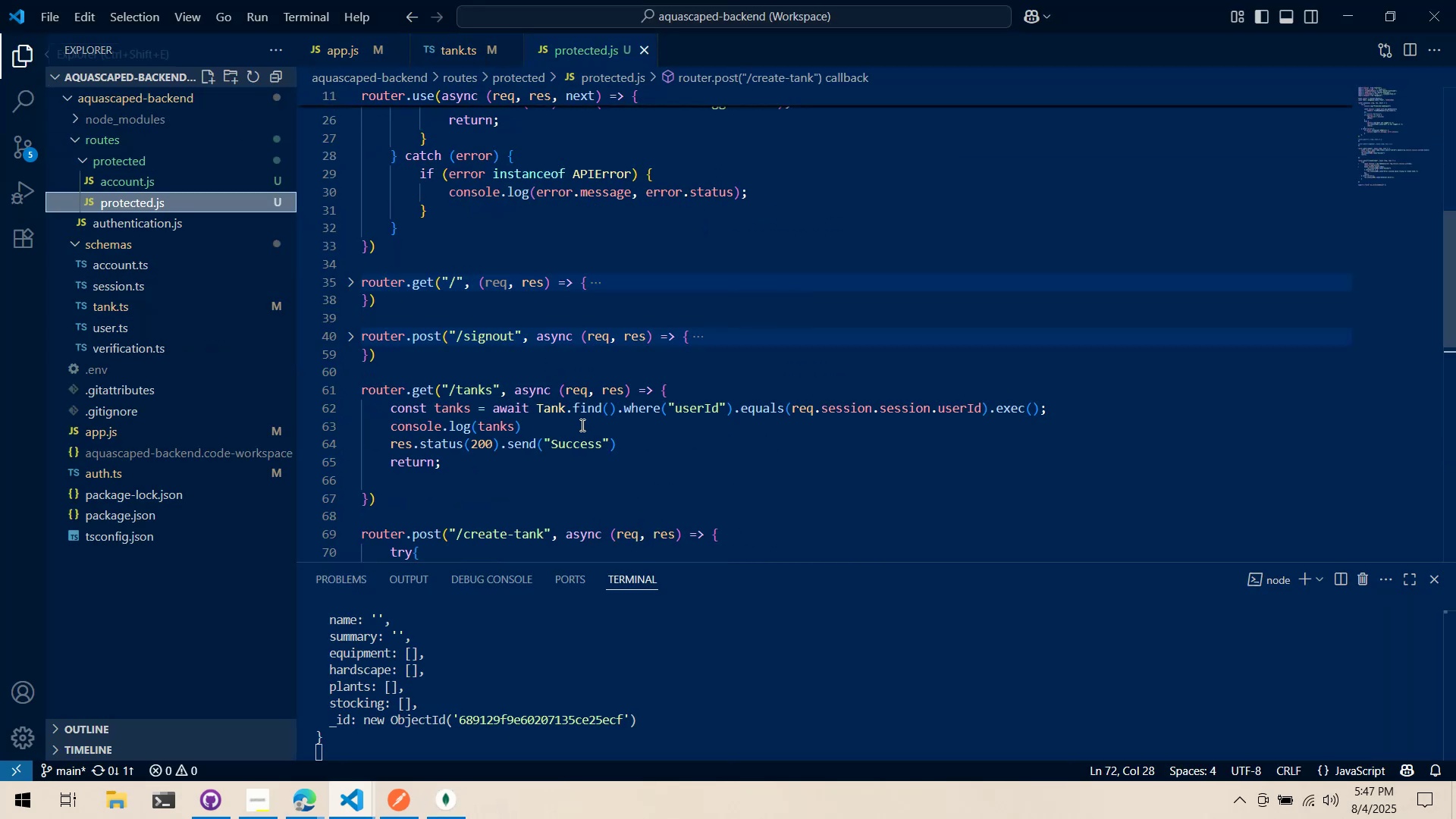 
scroll: coordinate [595, 444], scroll_direction: down, amount: 8.0
 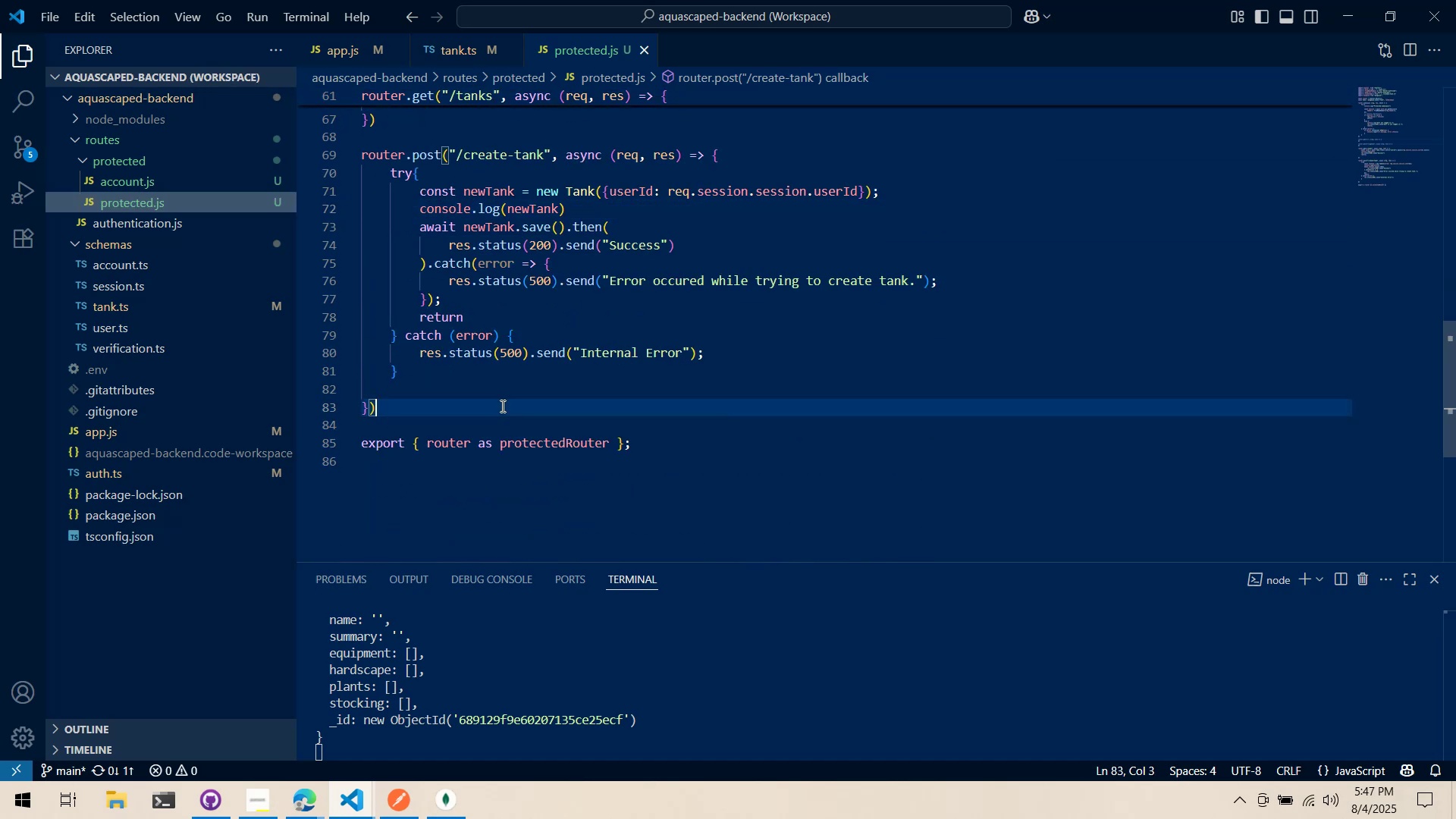 
double_click([501, 393])
 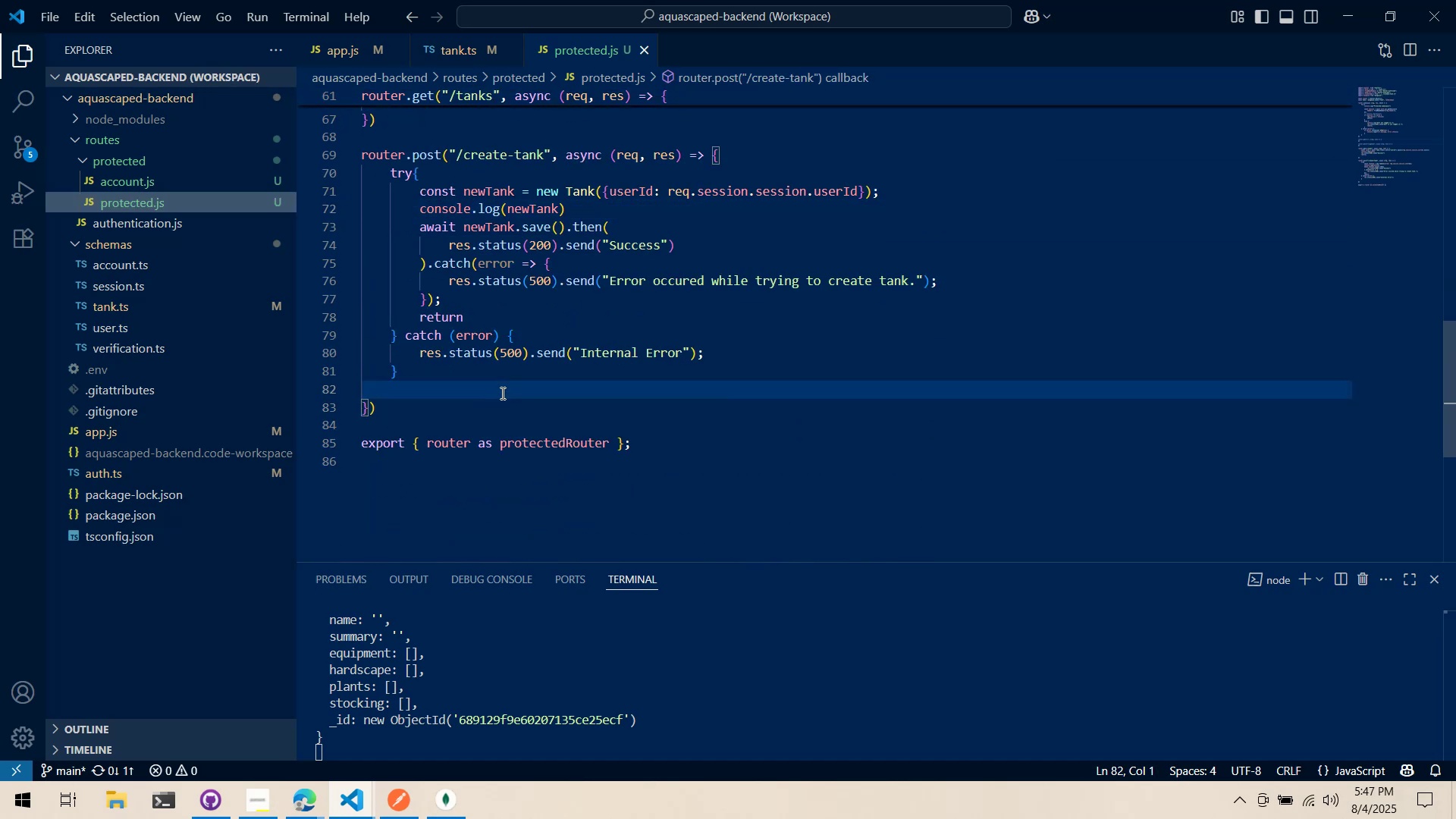 
key(Control+X)
 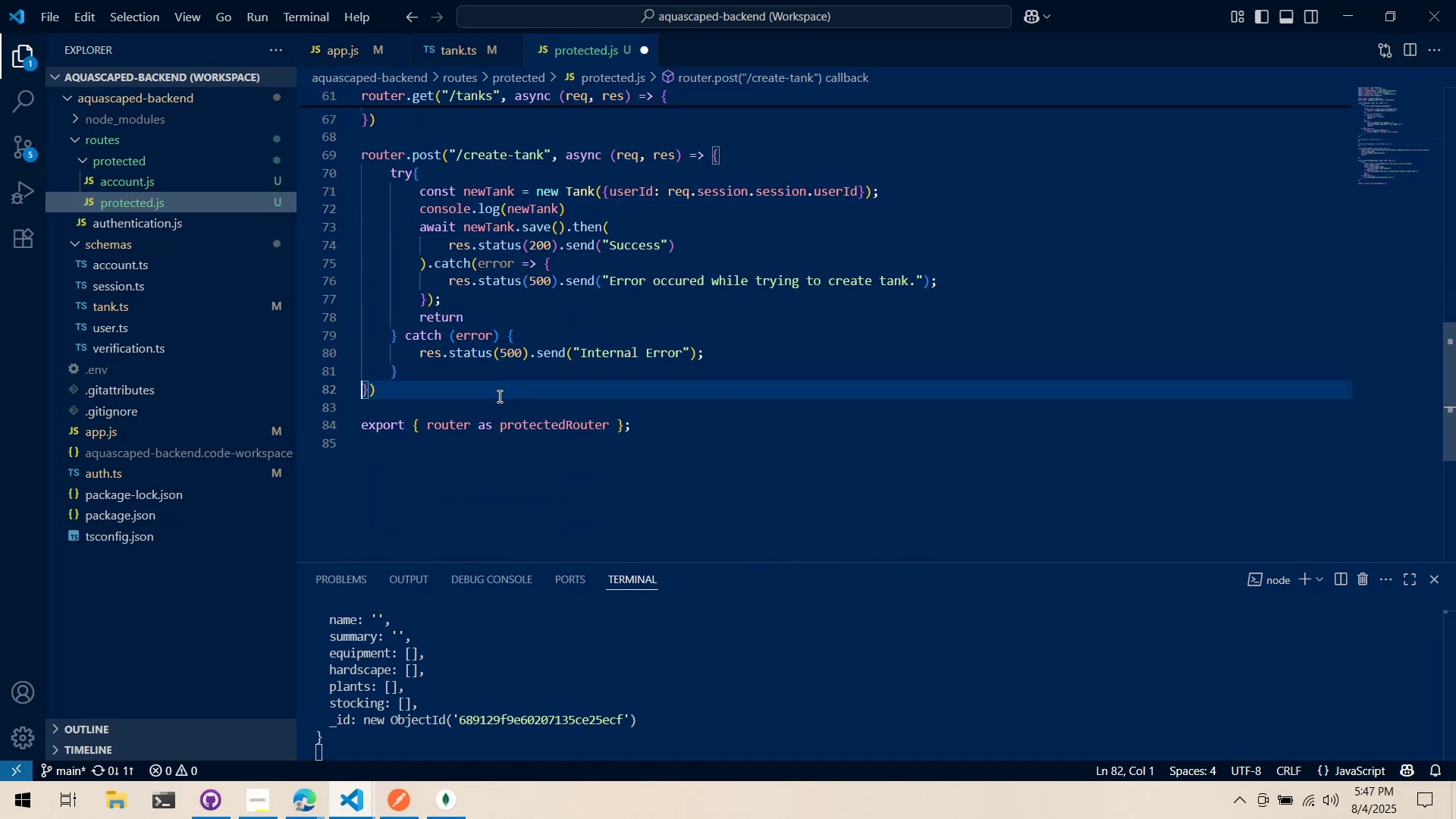 
left_click([498, 396])
 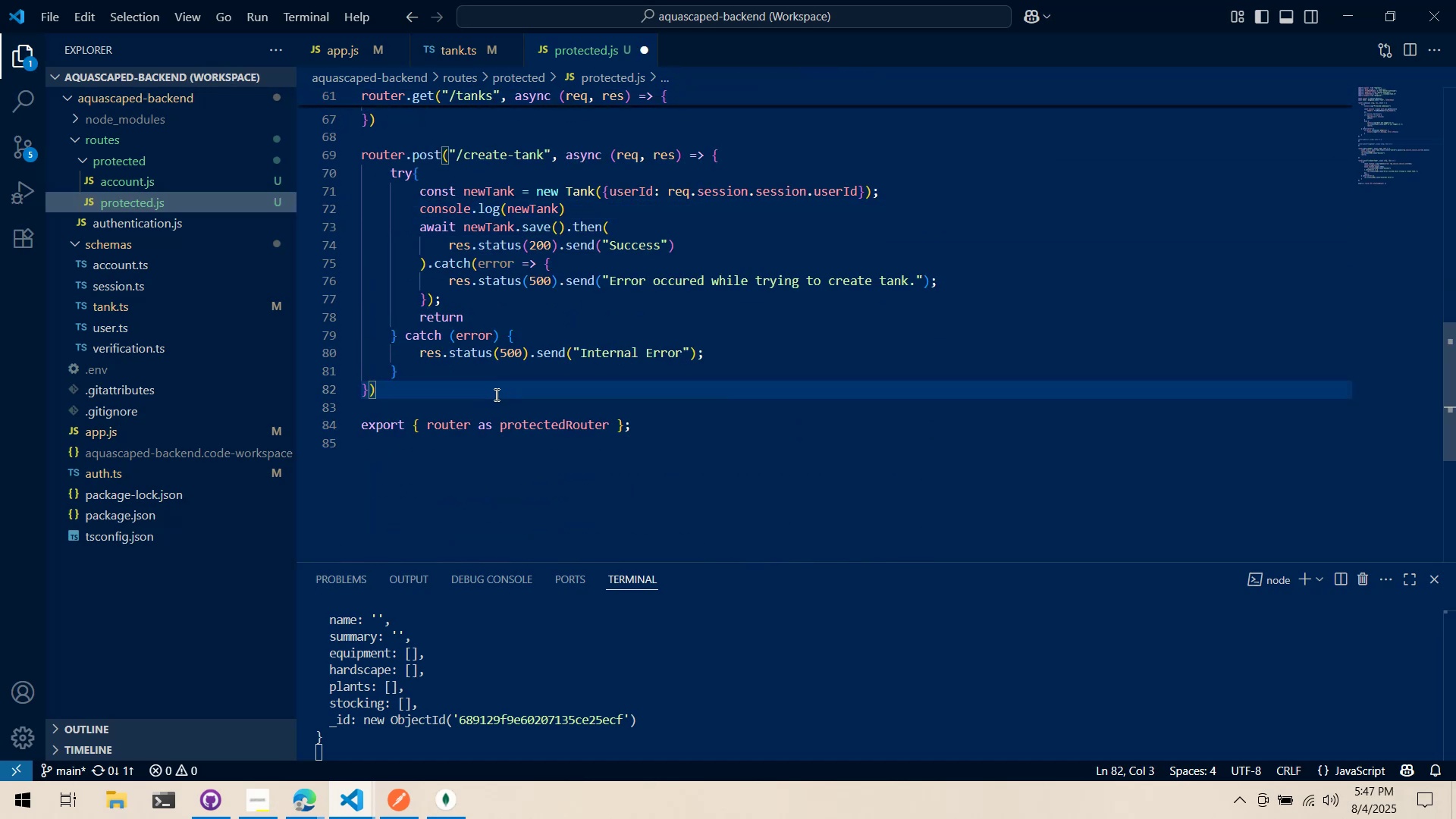 
key(Enter)
 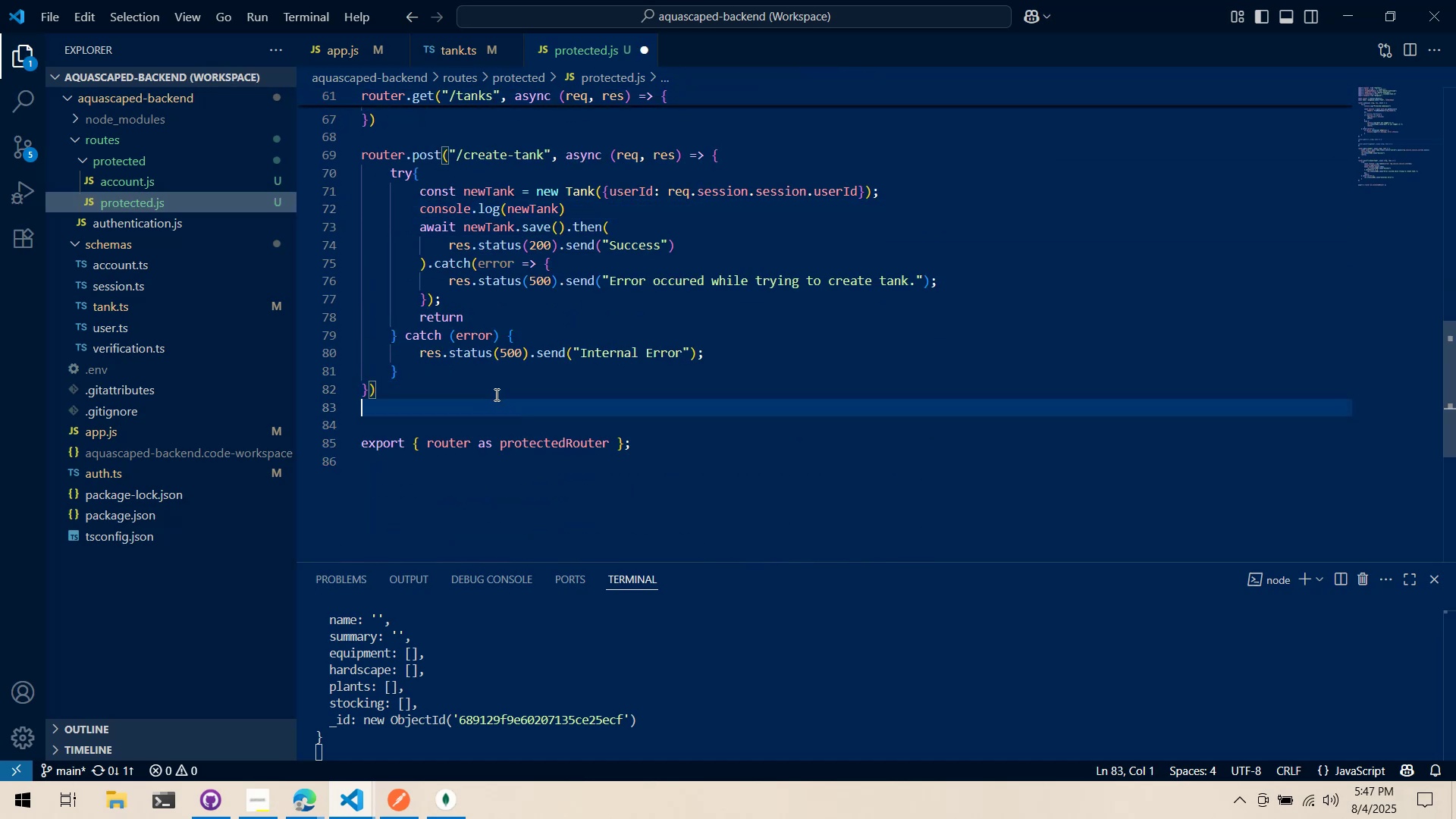 
key(Enter)
 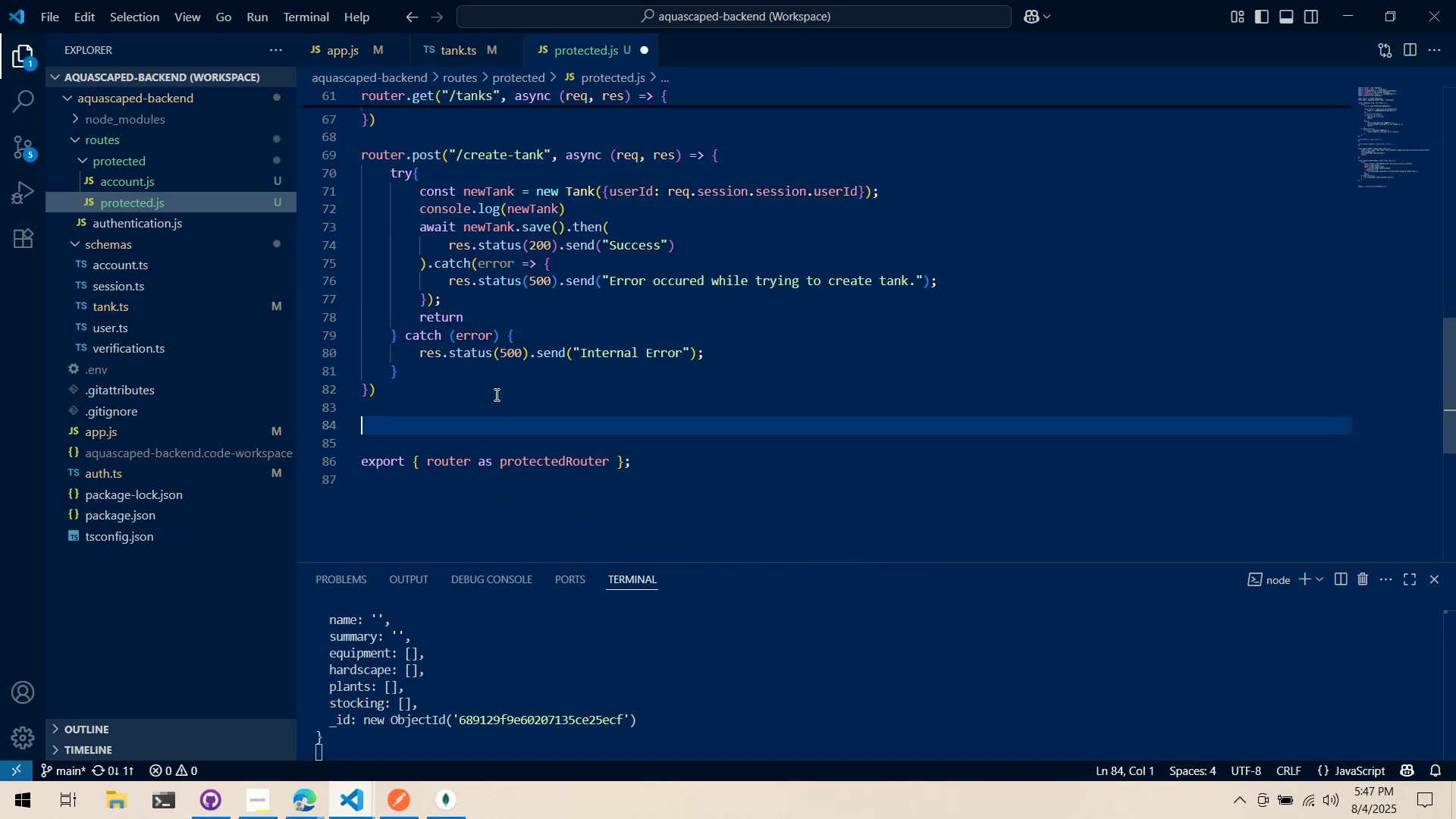 
type(router.post("/update-tank)
 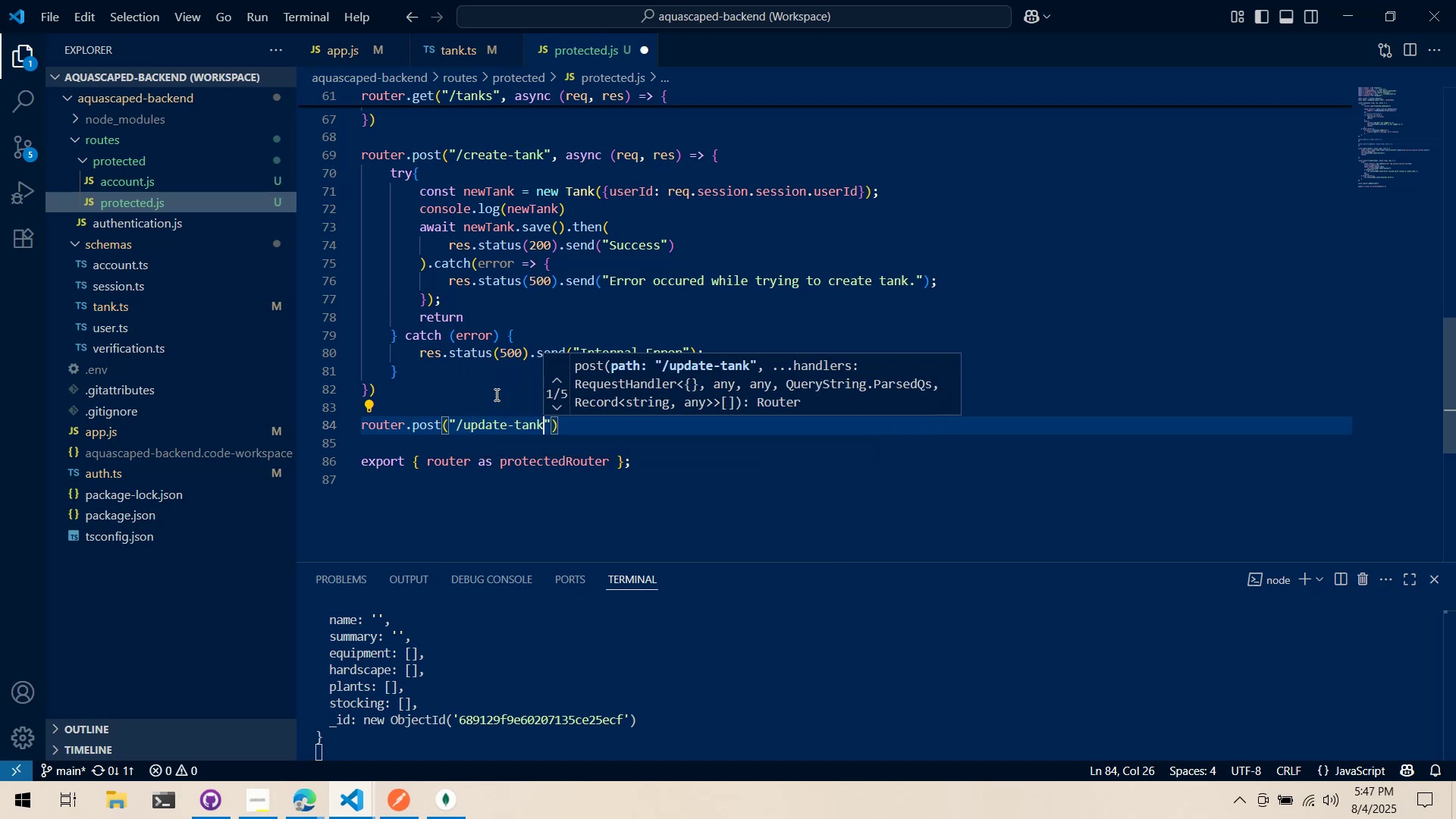 
key(ArrowRight)
 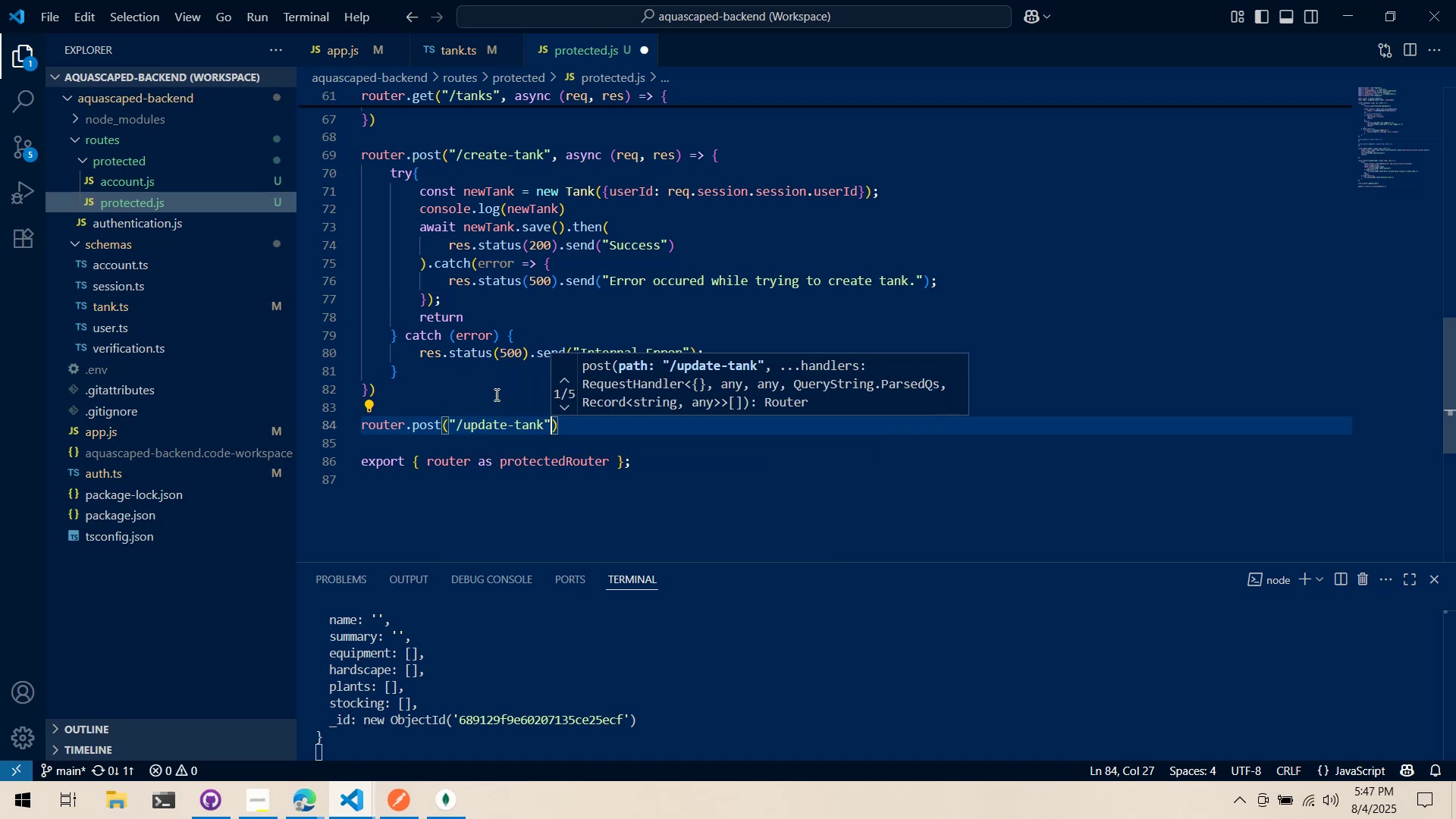 
key(ArrowRight)
 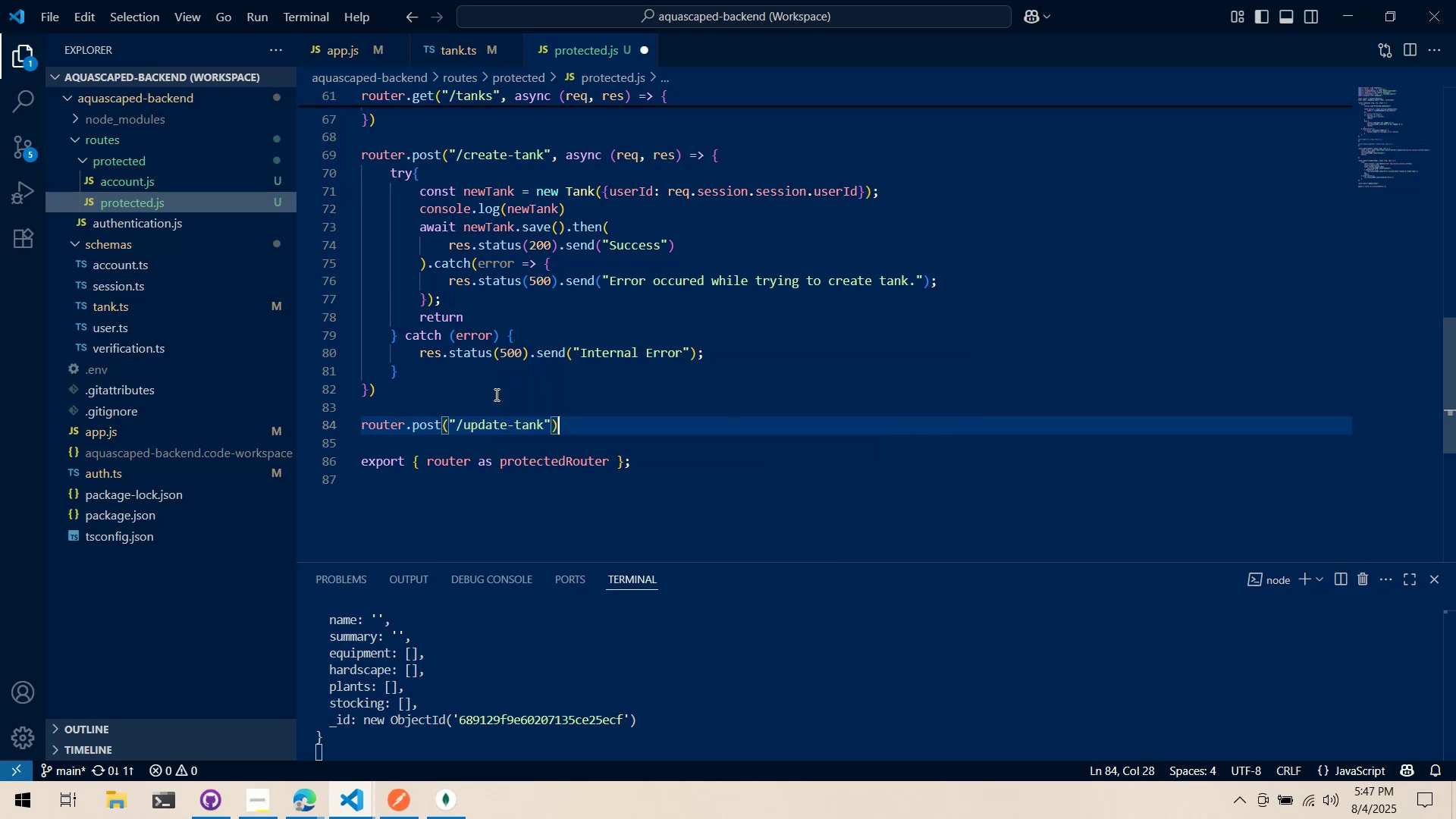 
key(ArrowLeft)
 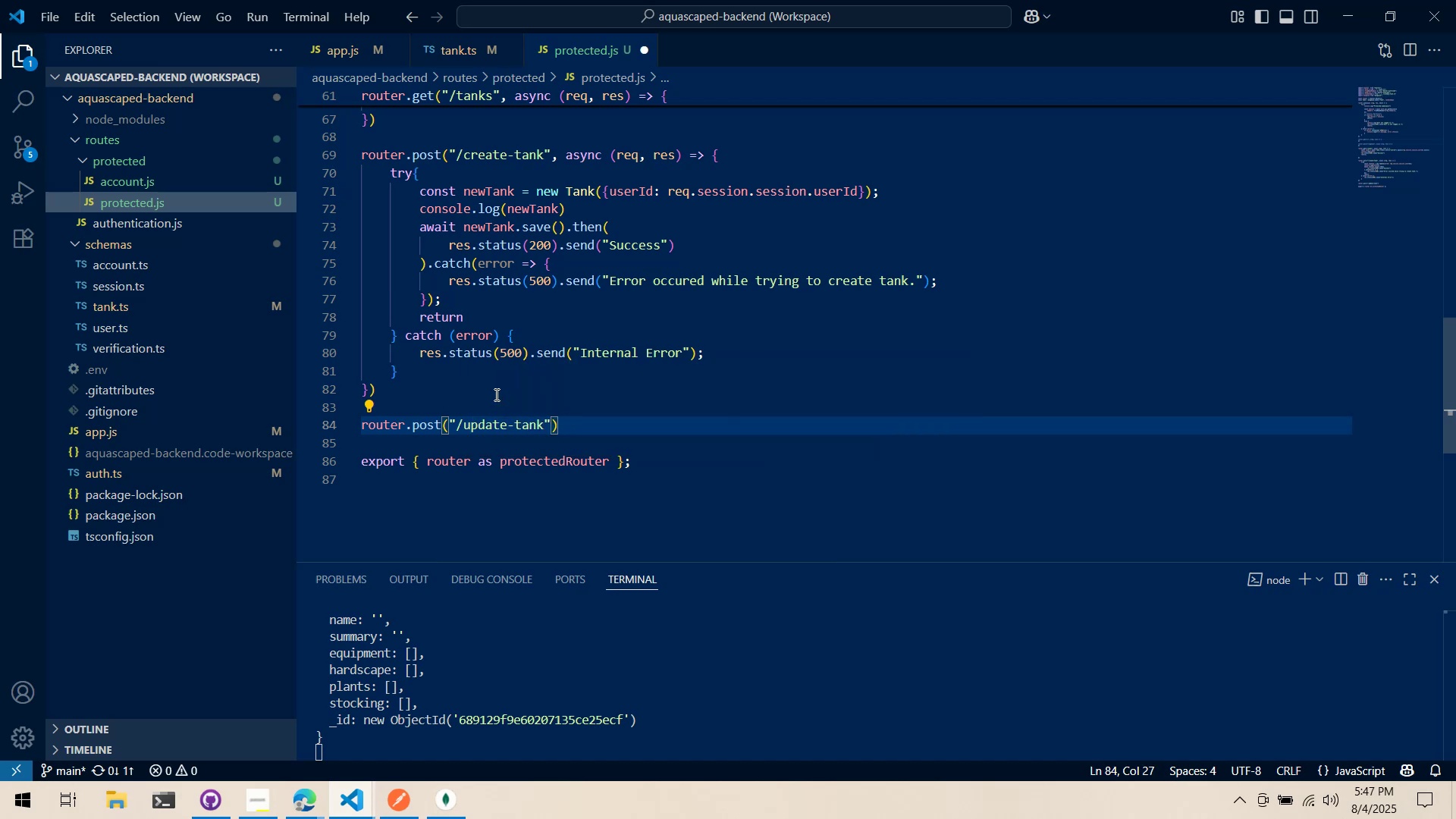 
type(, async (req, res)
 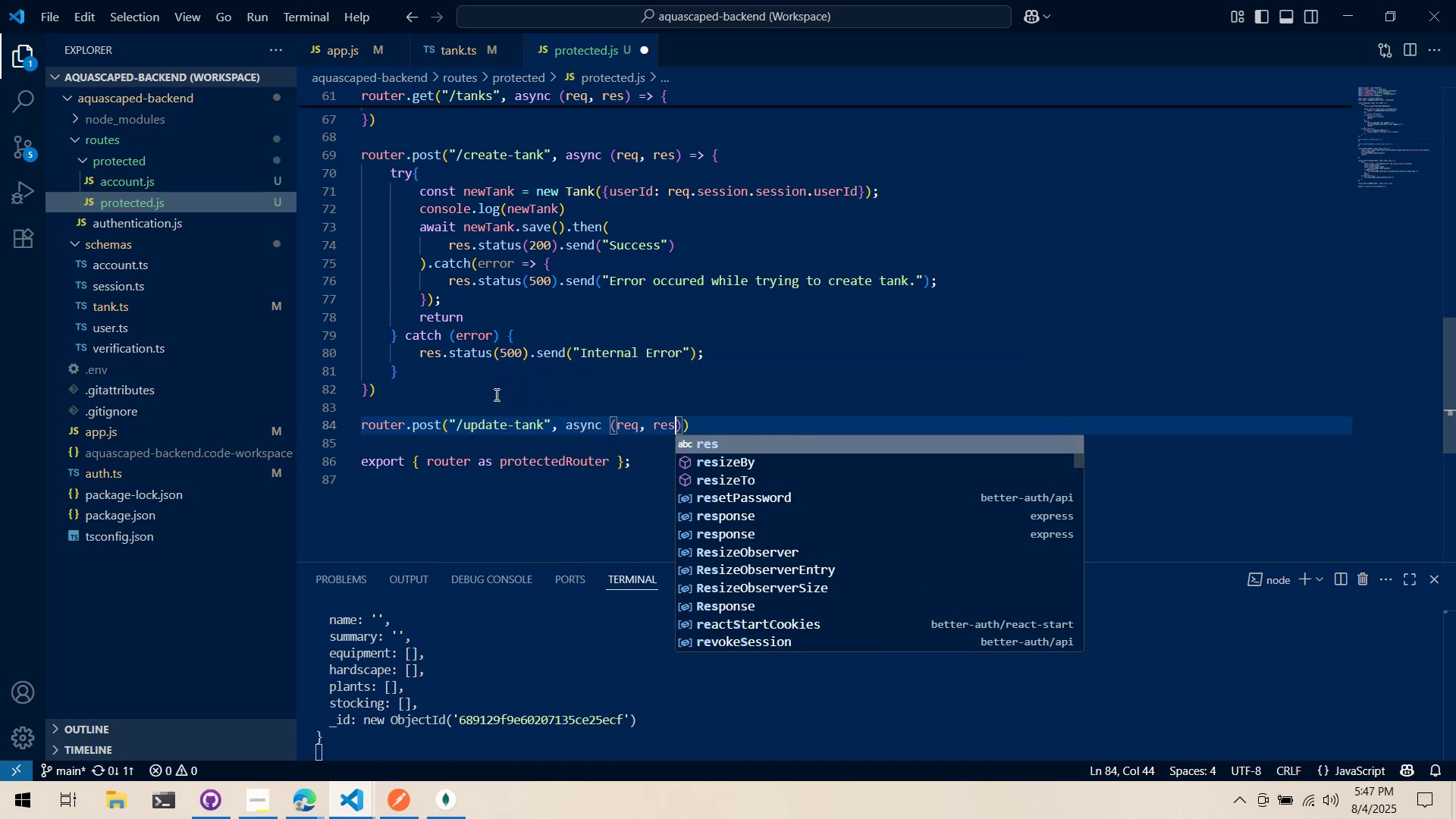 
 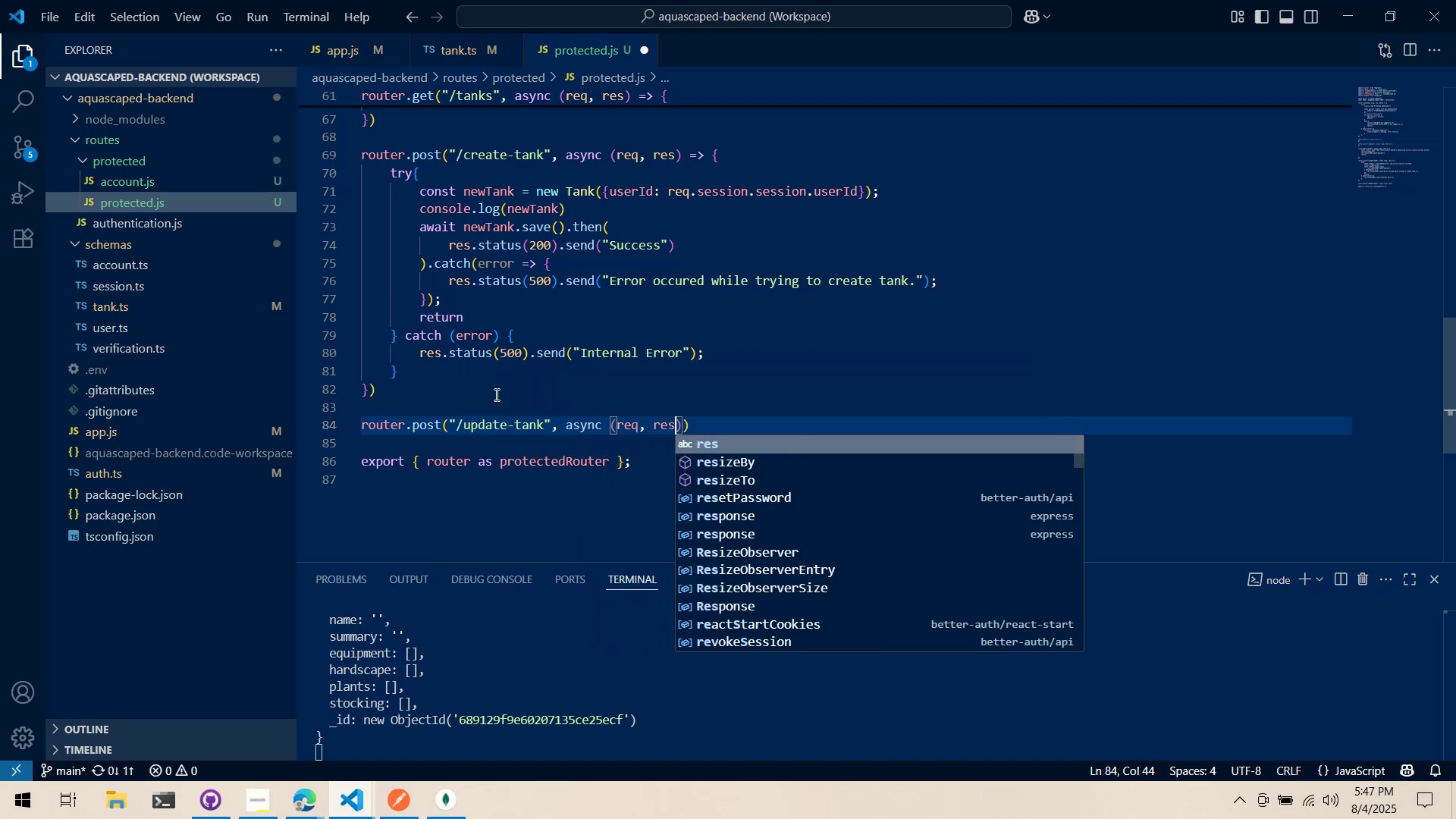 
key(ArrowRight)
 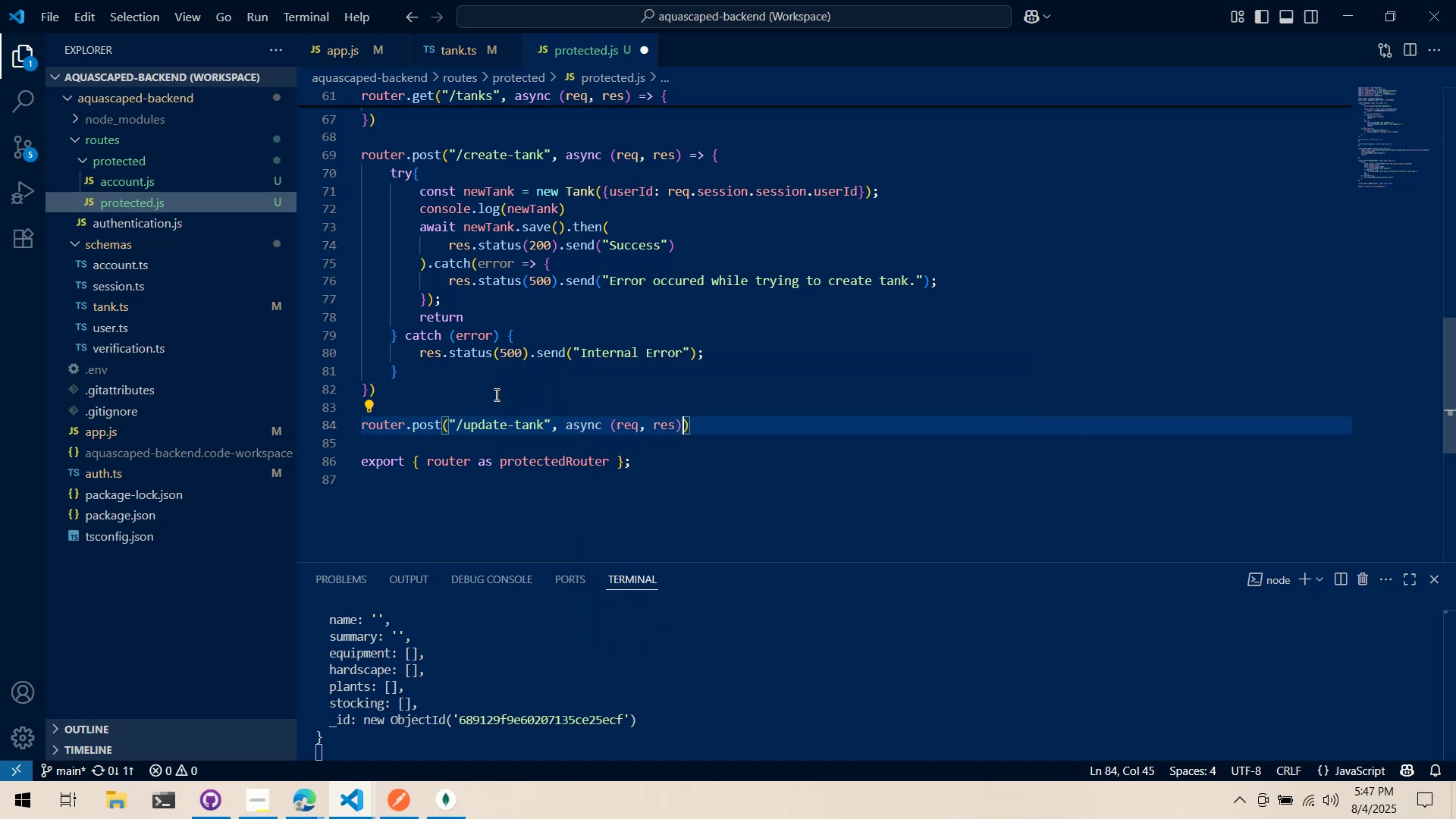 
key(Space)
 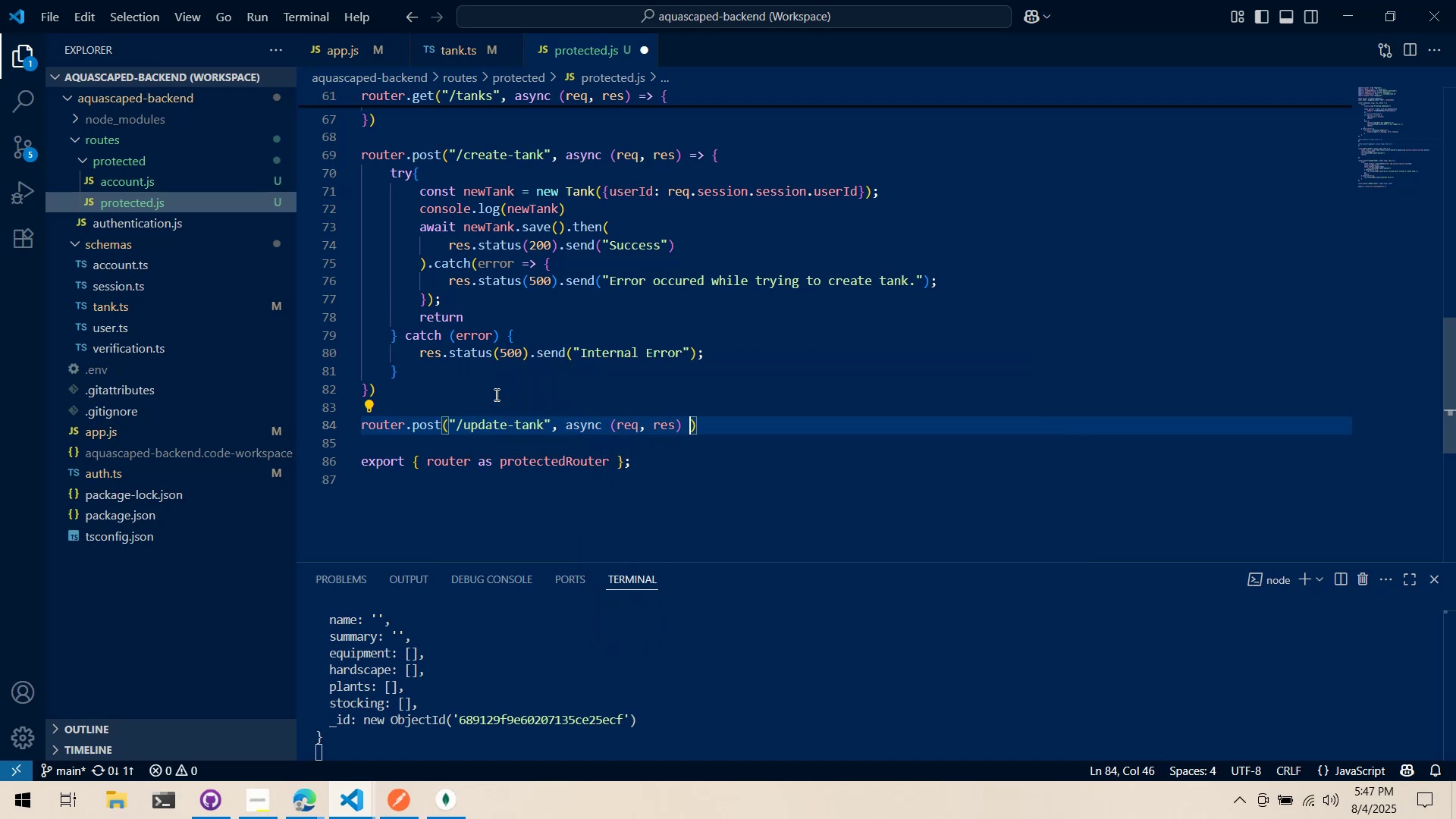 
key(Equal)
 